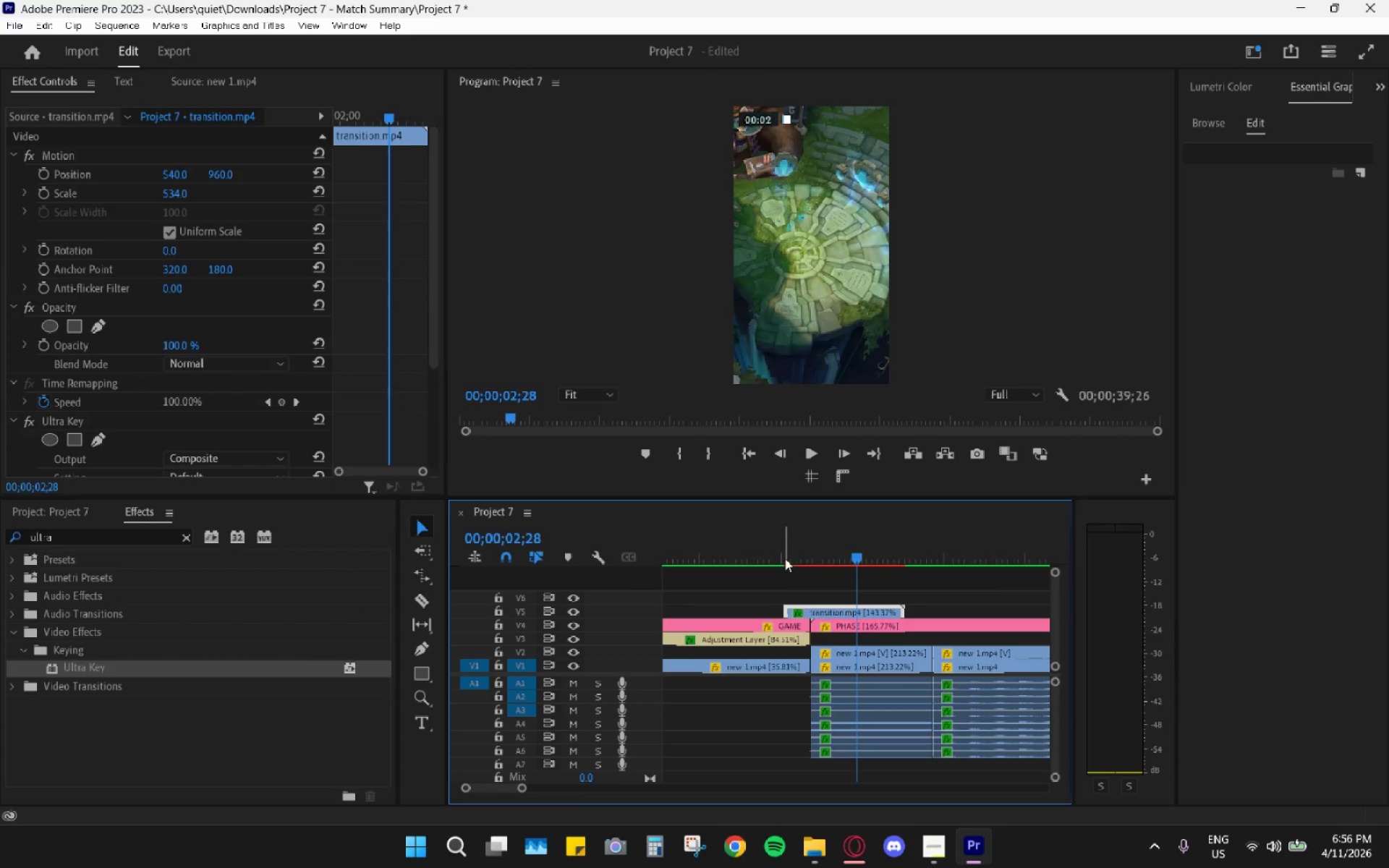 
left_click_drag(start_coordinate=[781, 554], to_coordinate=[762, 556])
 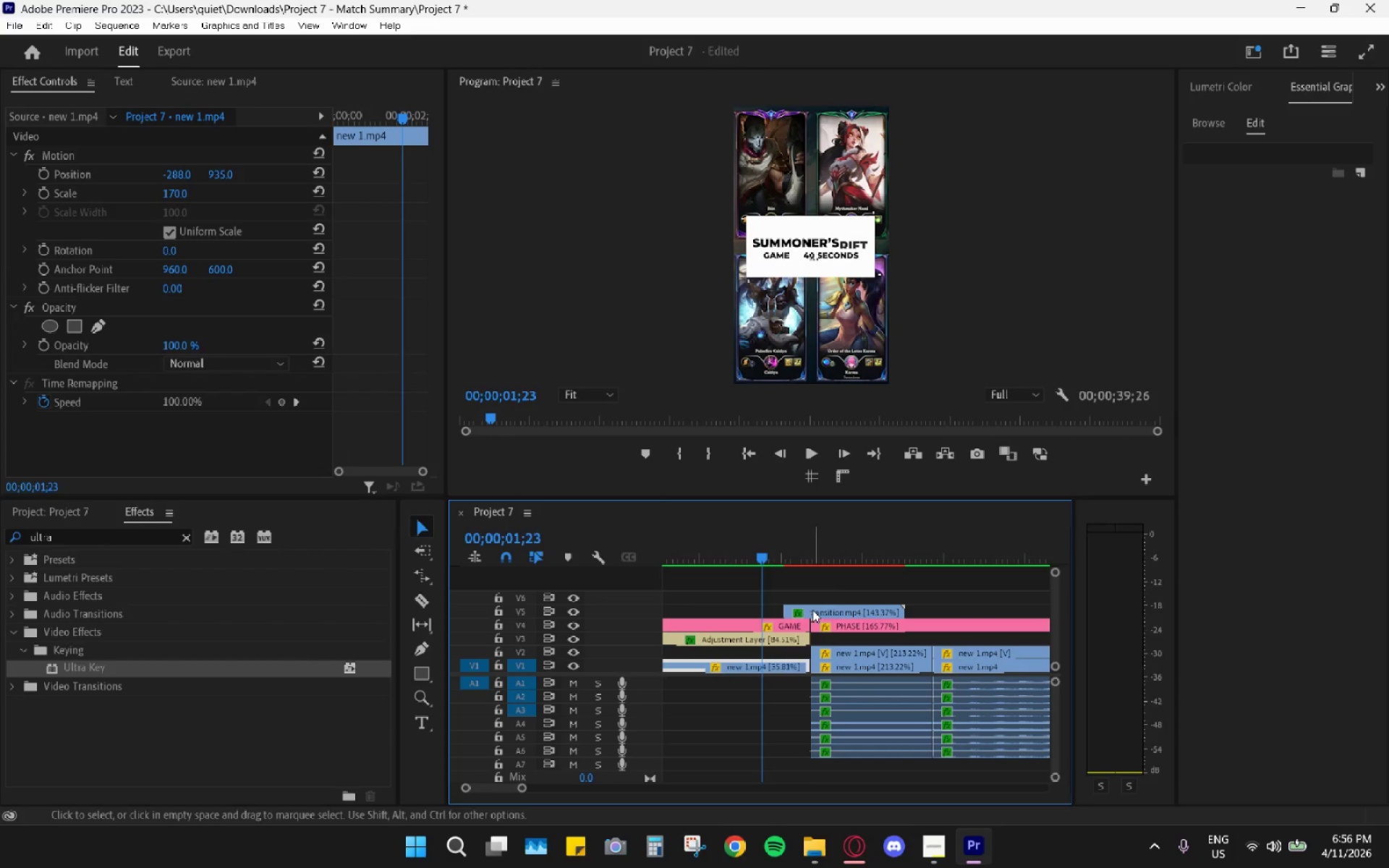 
left_click_drag(start_coordinate=[816, 605], to_coordinate=[802, 607])
 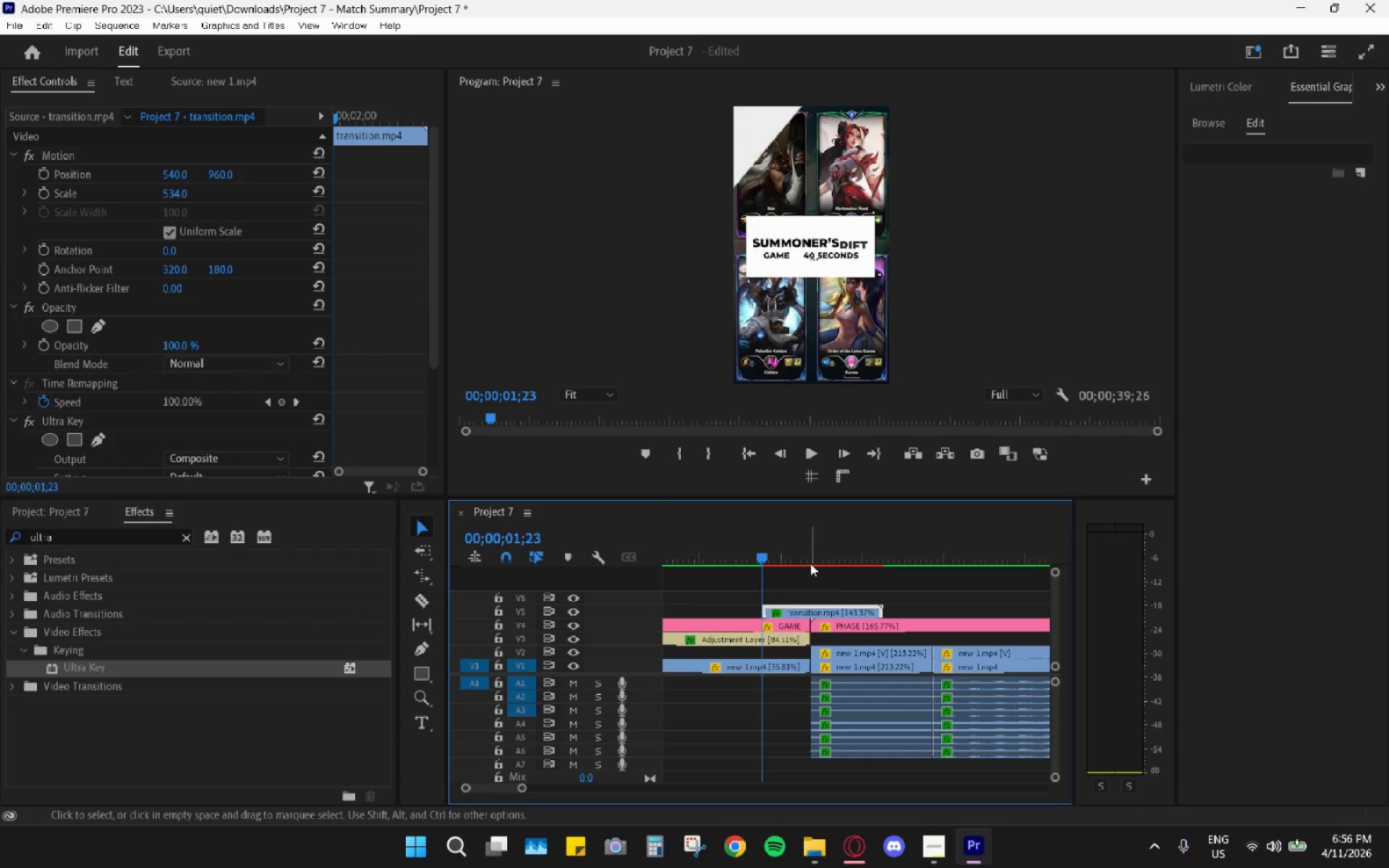 
key(Space)
 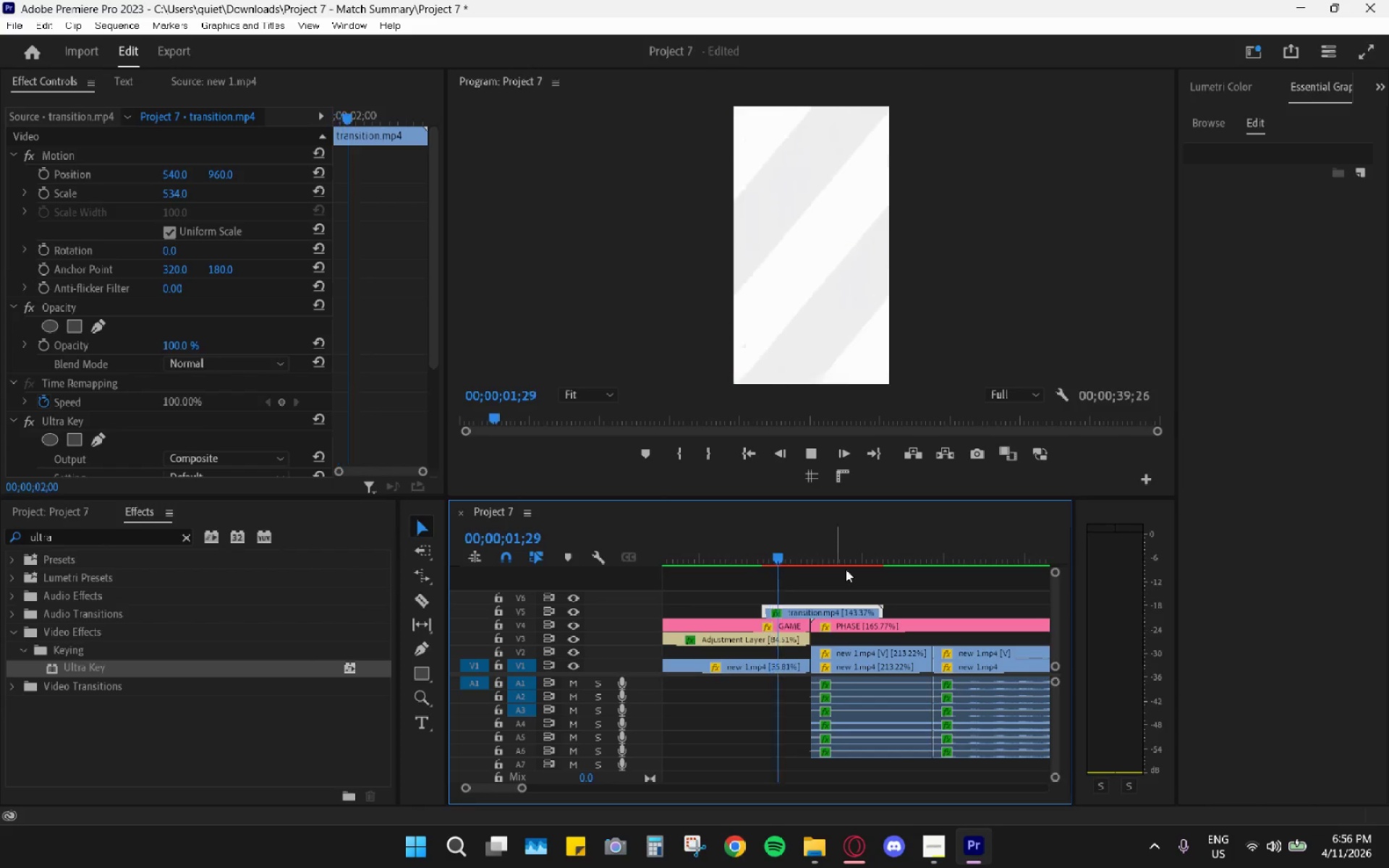 
key(Space)
 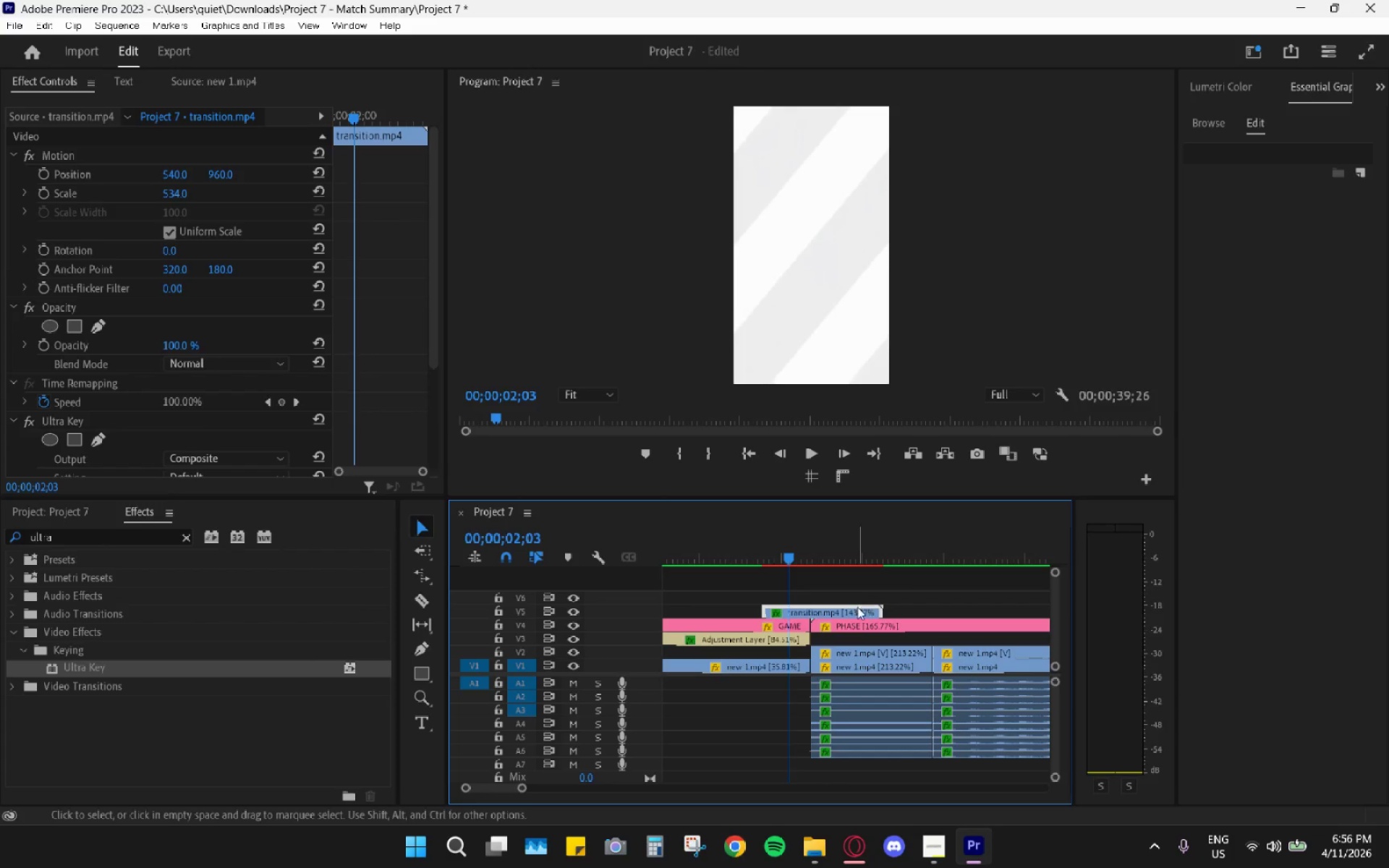 
key(R)
 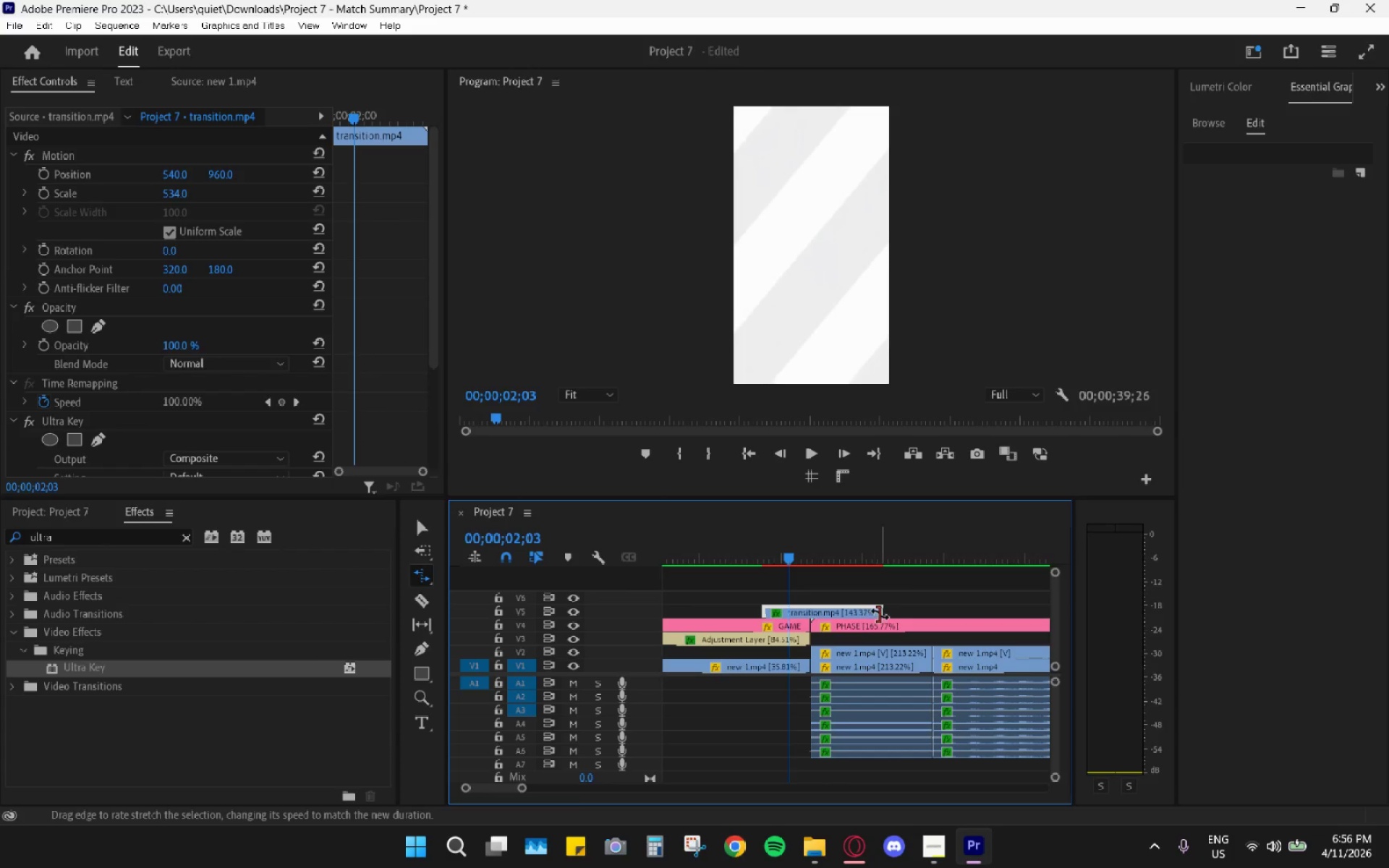 
left_click_drag(start_coordinate=[880, 613], to_coordinate=[852, 614])
 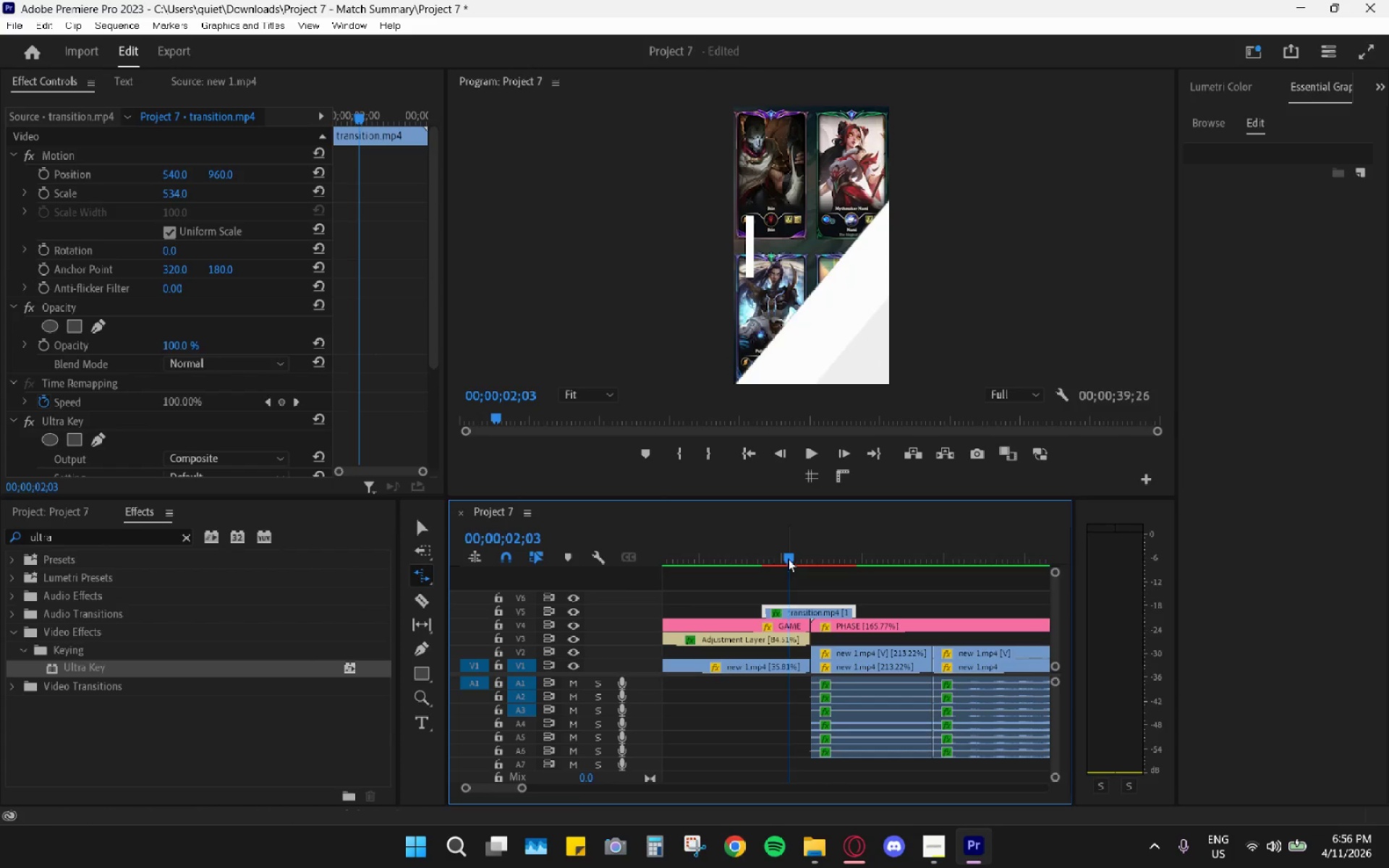 
left_click_drag(start_coordinate=[783, 554], to_coordinate=[757, 550])
 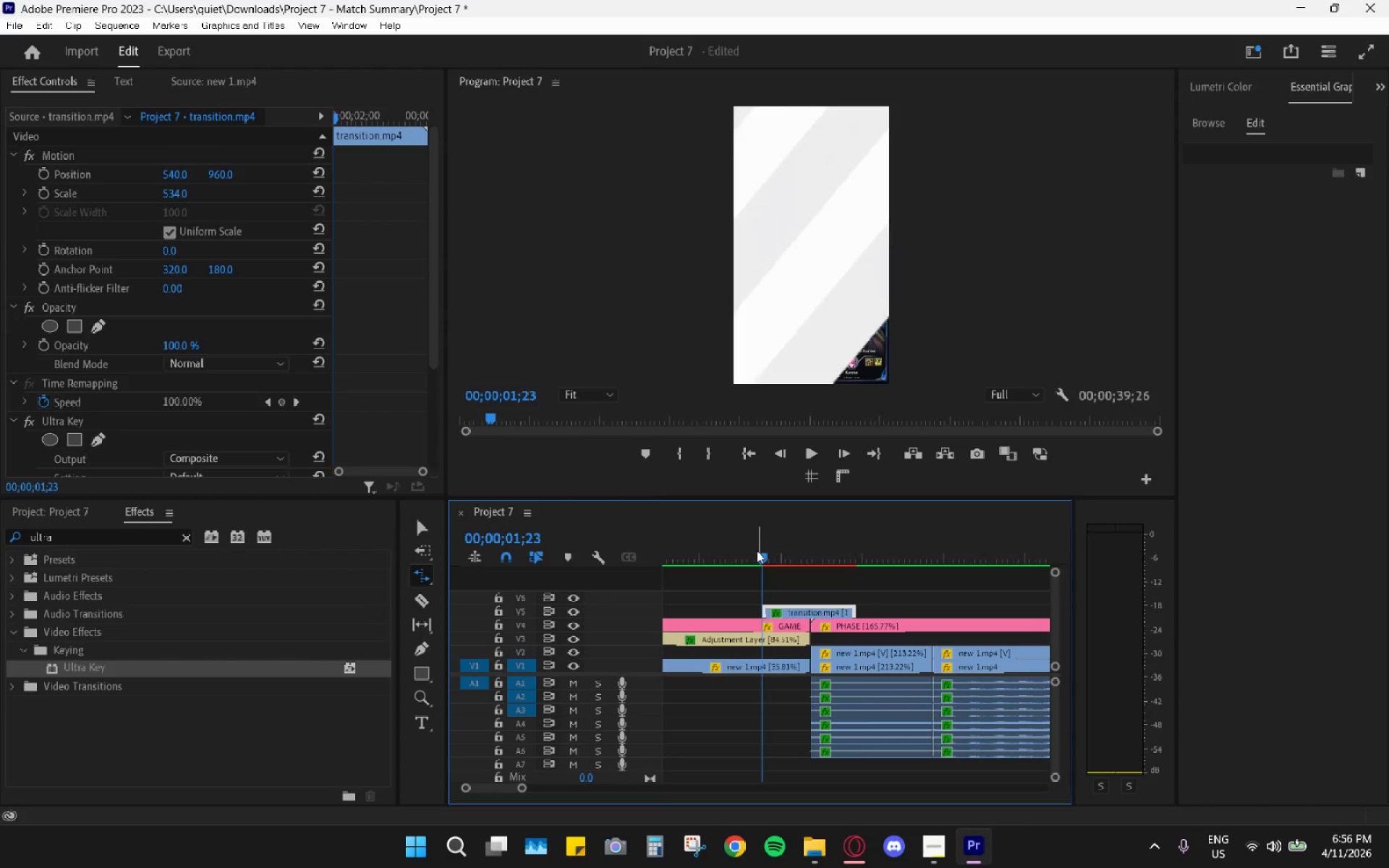 
key(Space)
 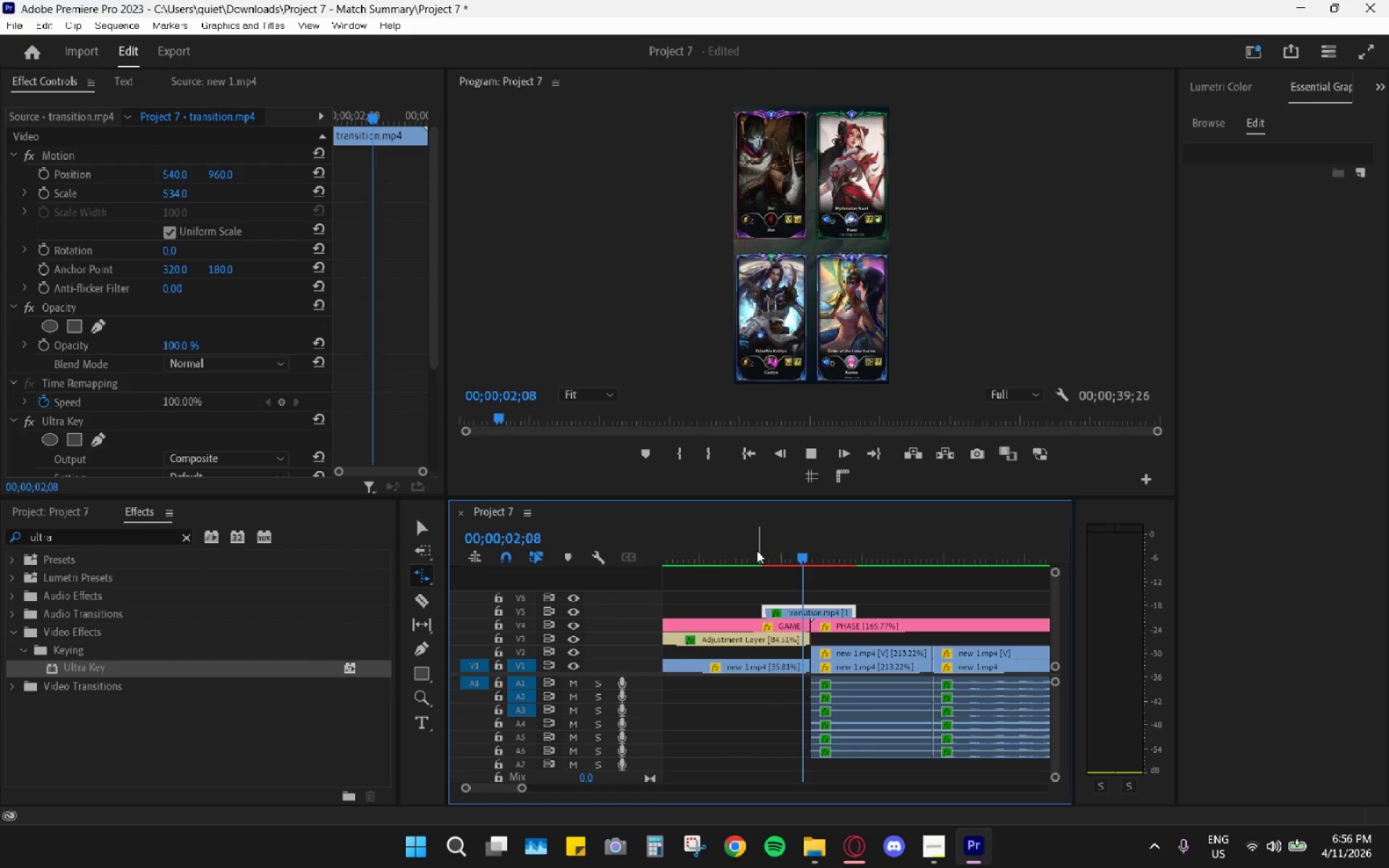 
key(Space)
 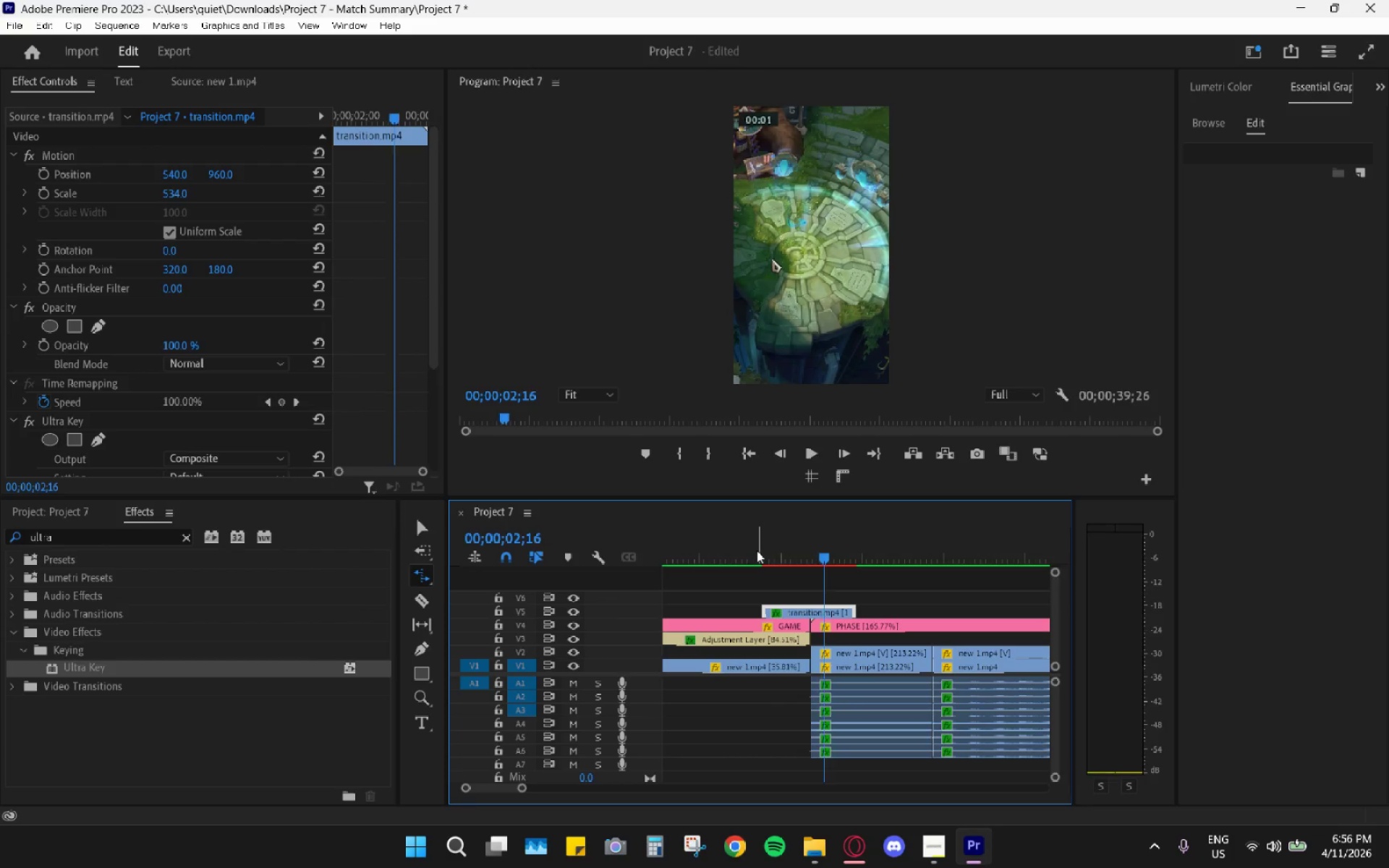 
left_click([757, 550])
 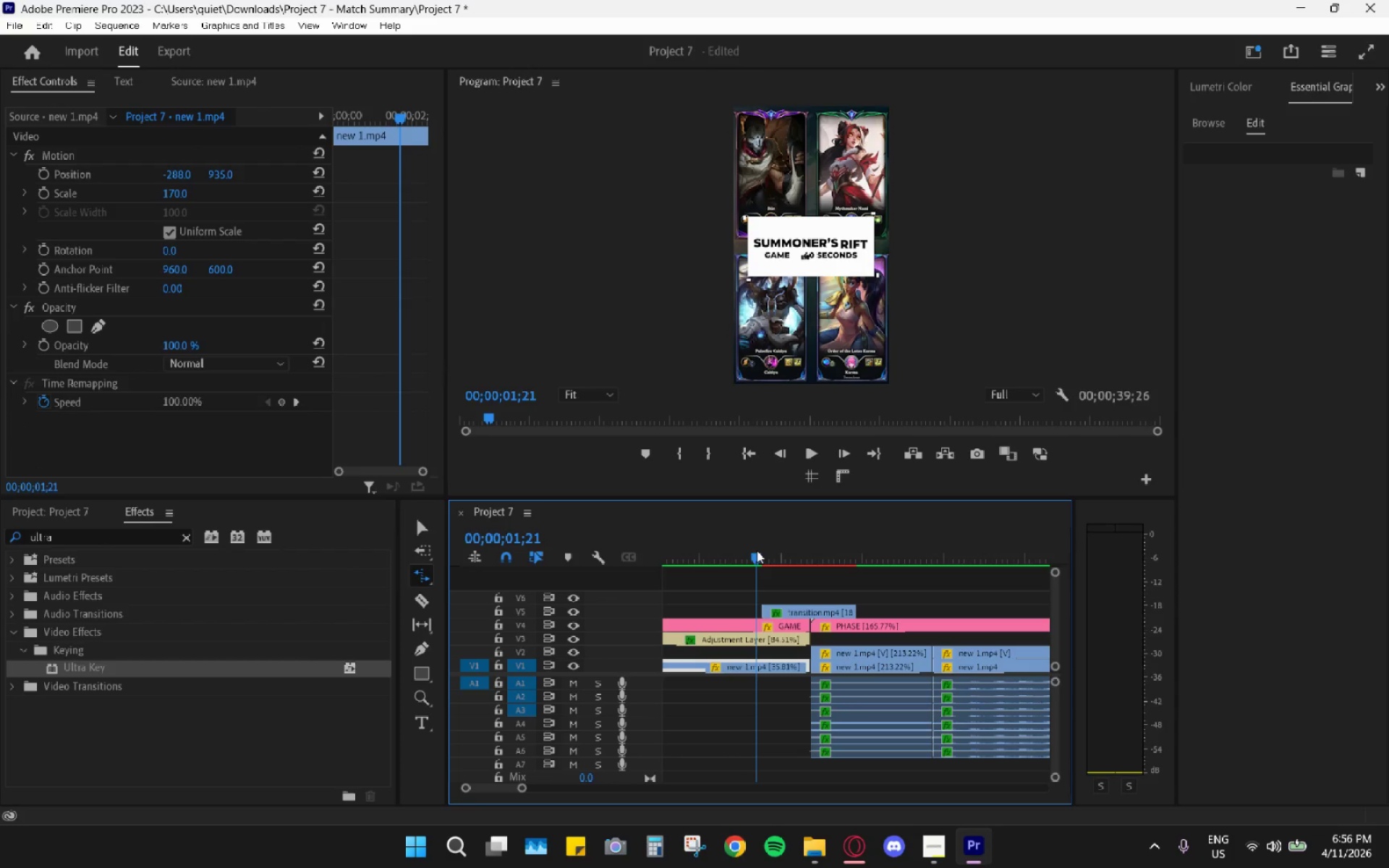 
key(Space)
 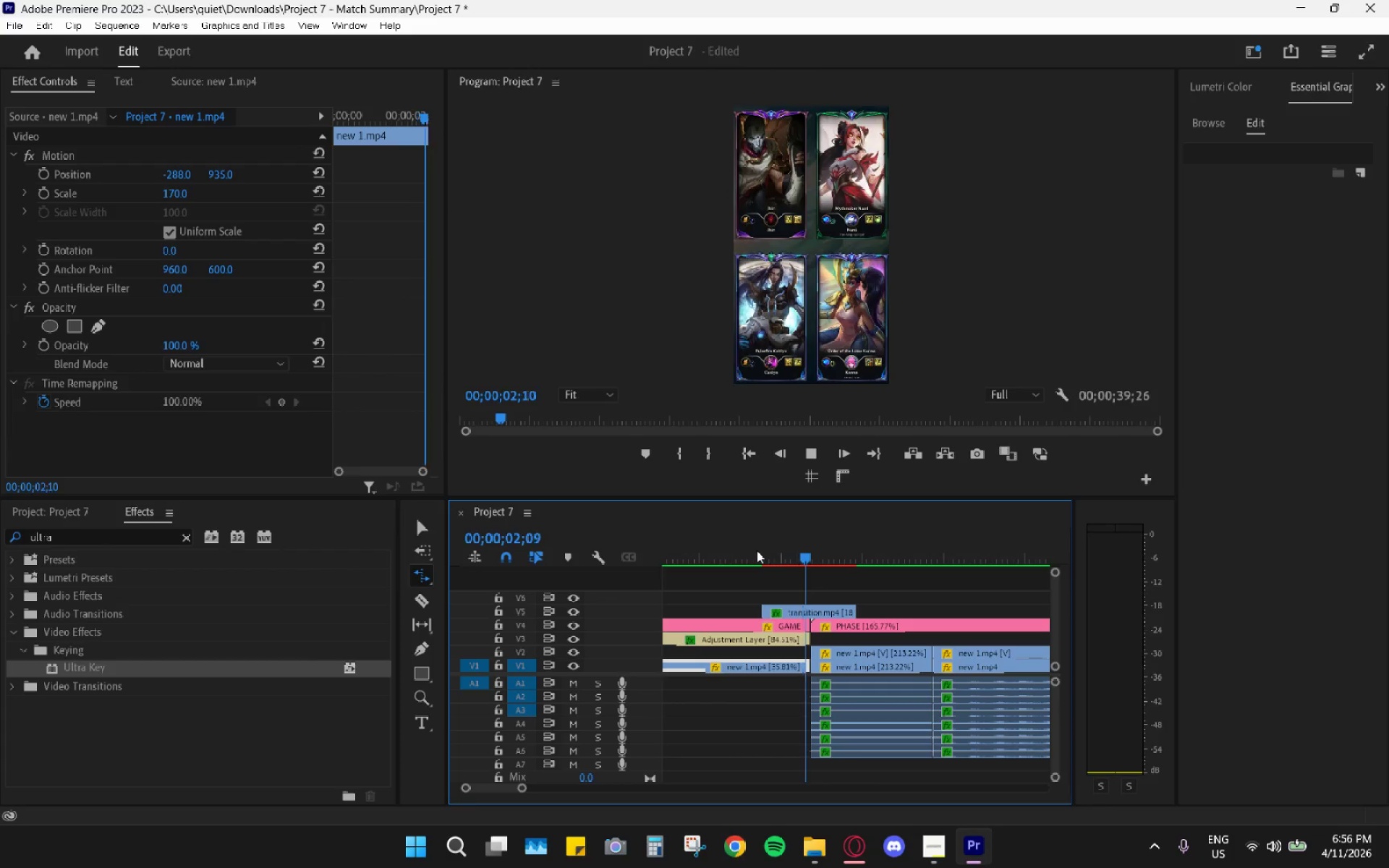 
key(Space)
 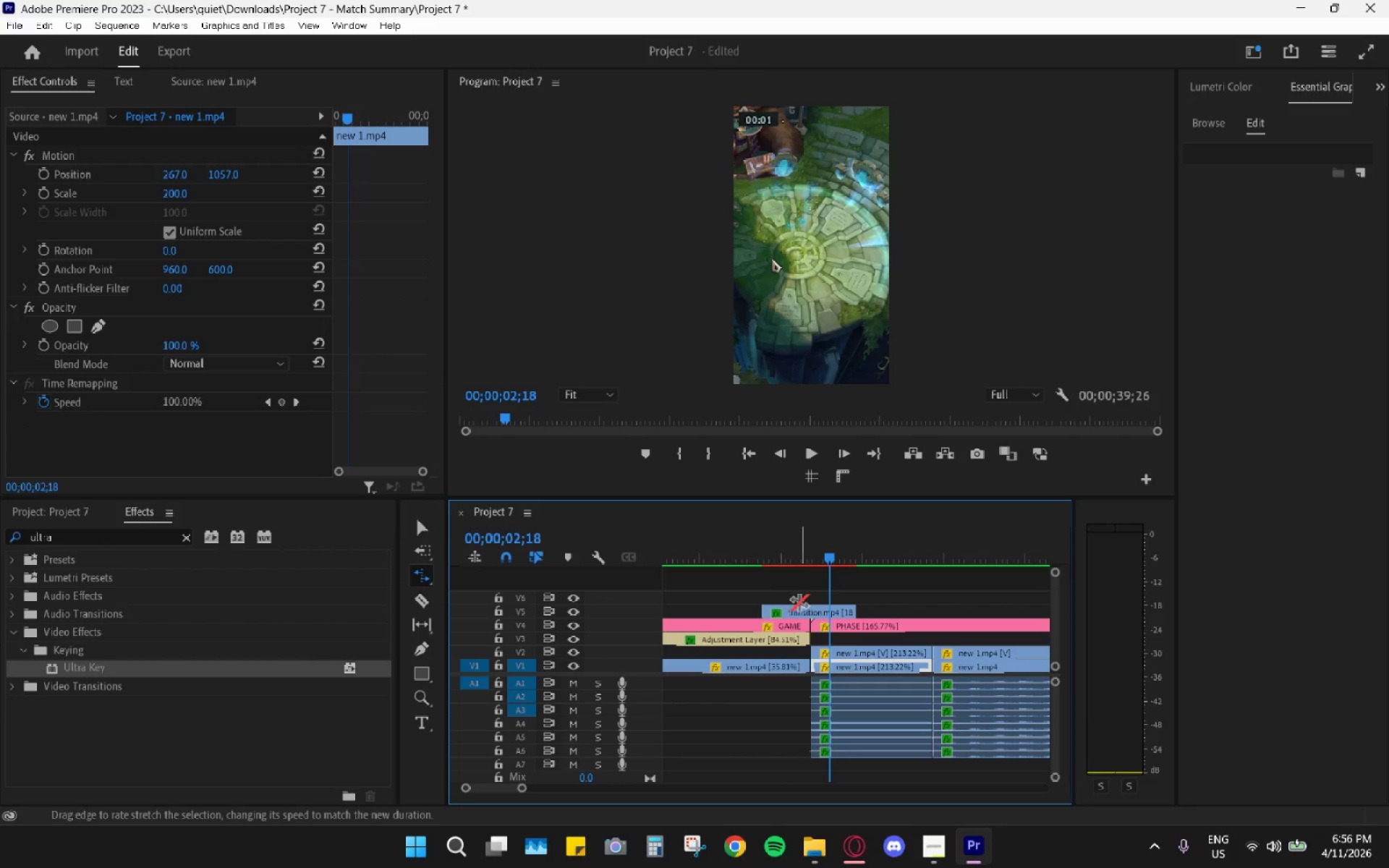 
type(vvc)
 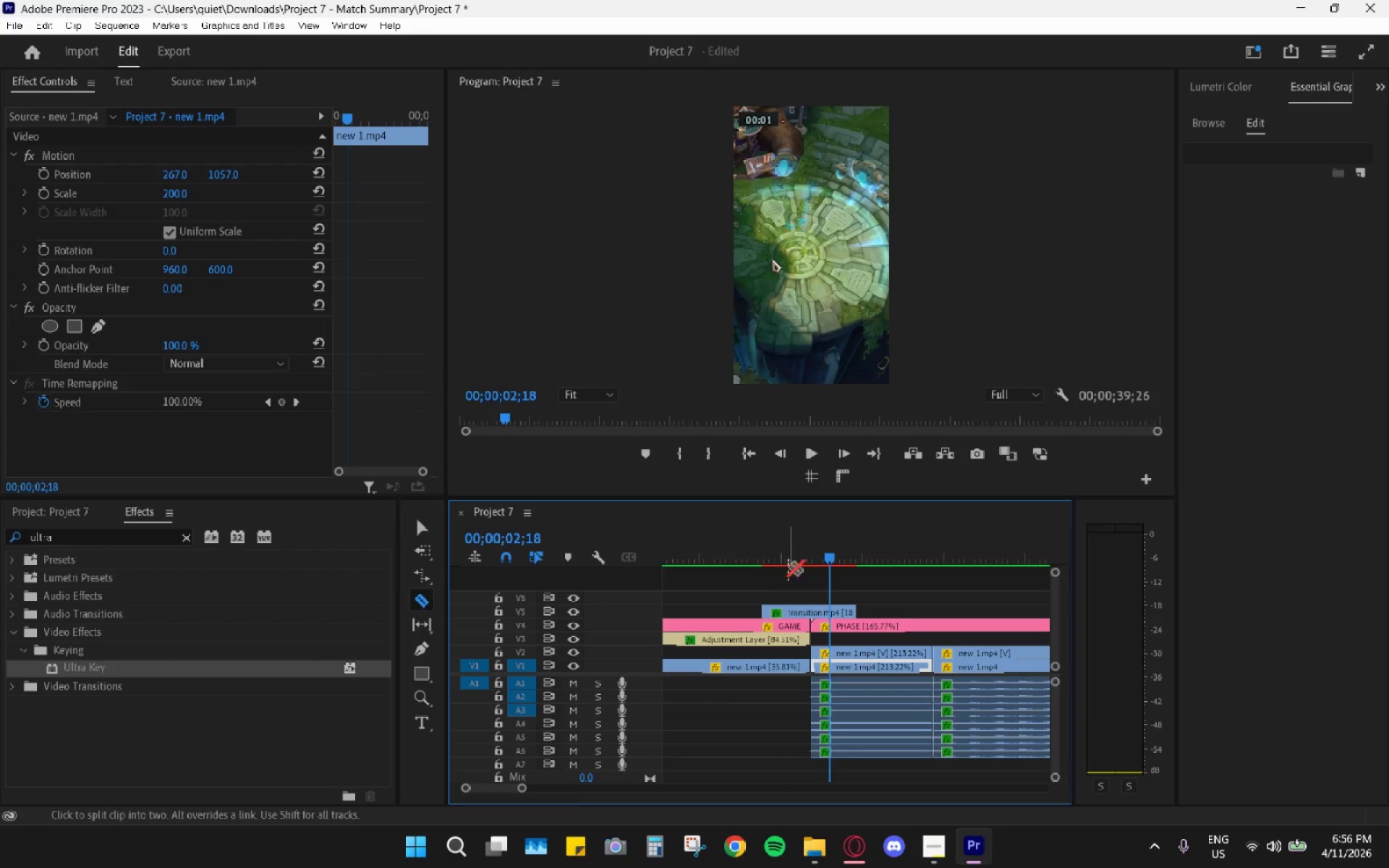 
key(V)
 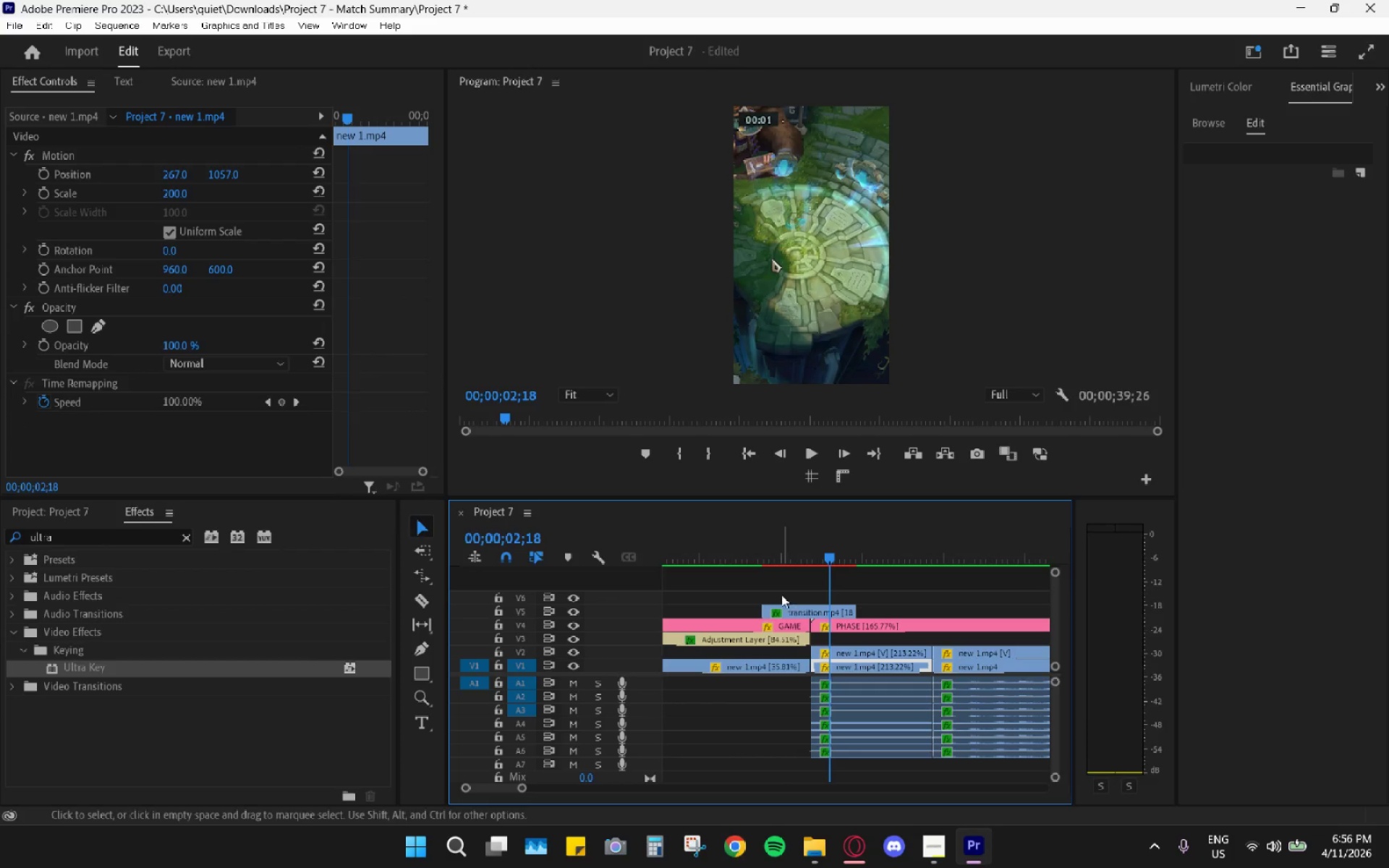 
left_click_drag(start_coordinate=[779, 542], to_coordinate=[781, 548])
 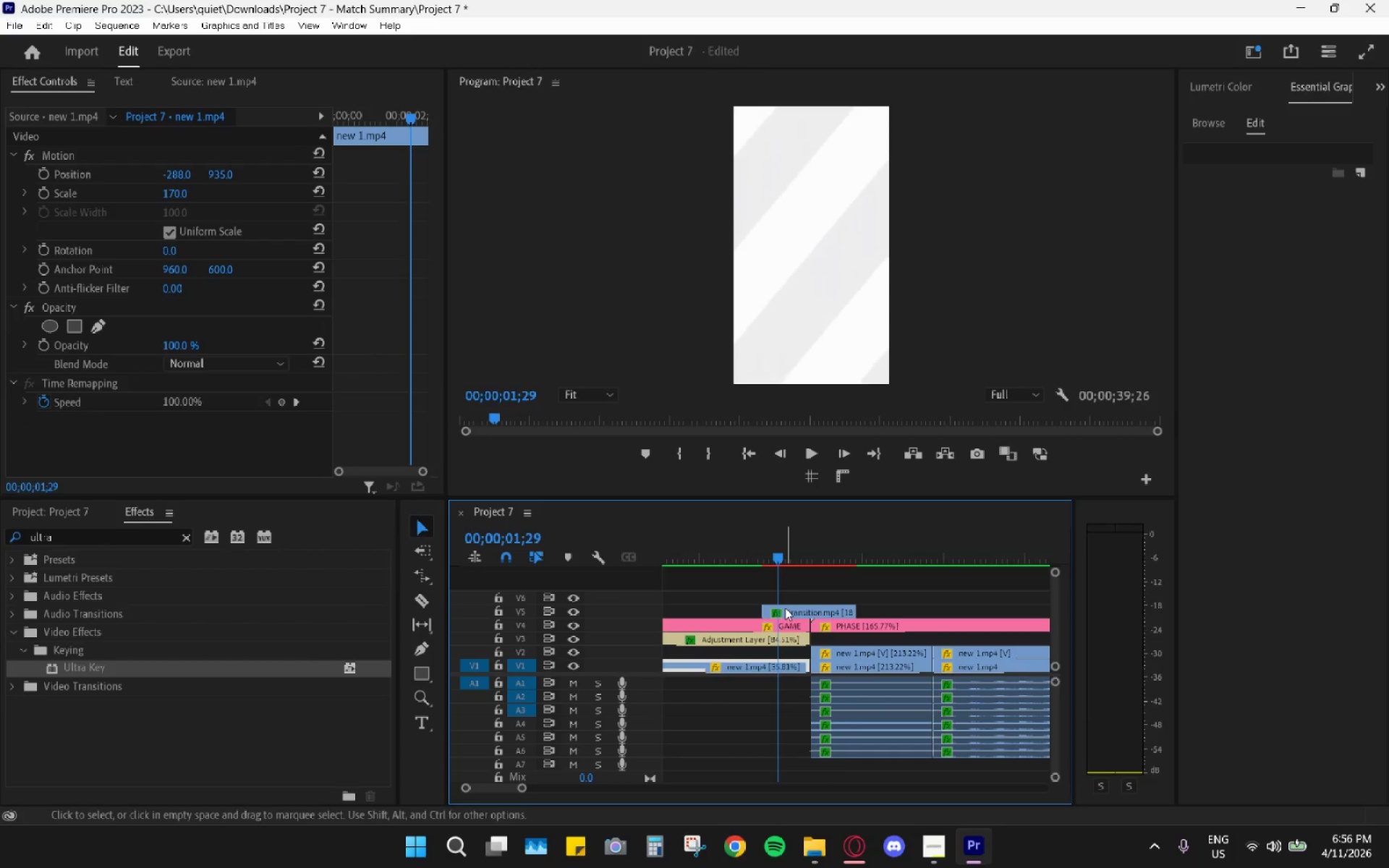 
left_click_drag(start_coordinate=[785, 608], to_coordinate=[831, 612])
 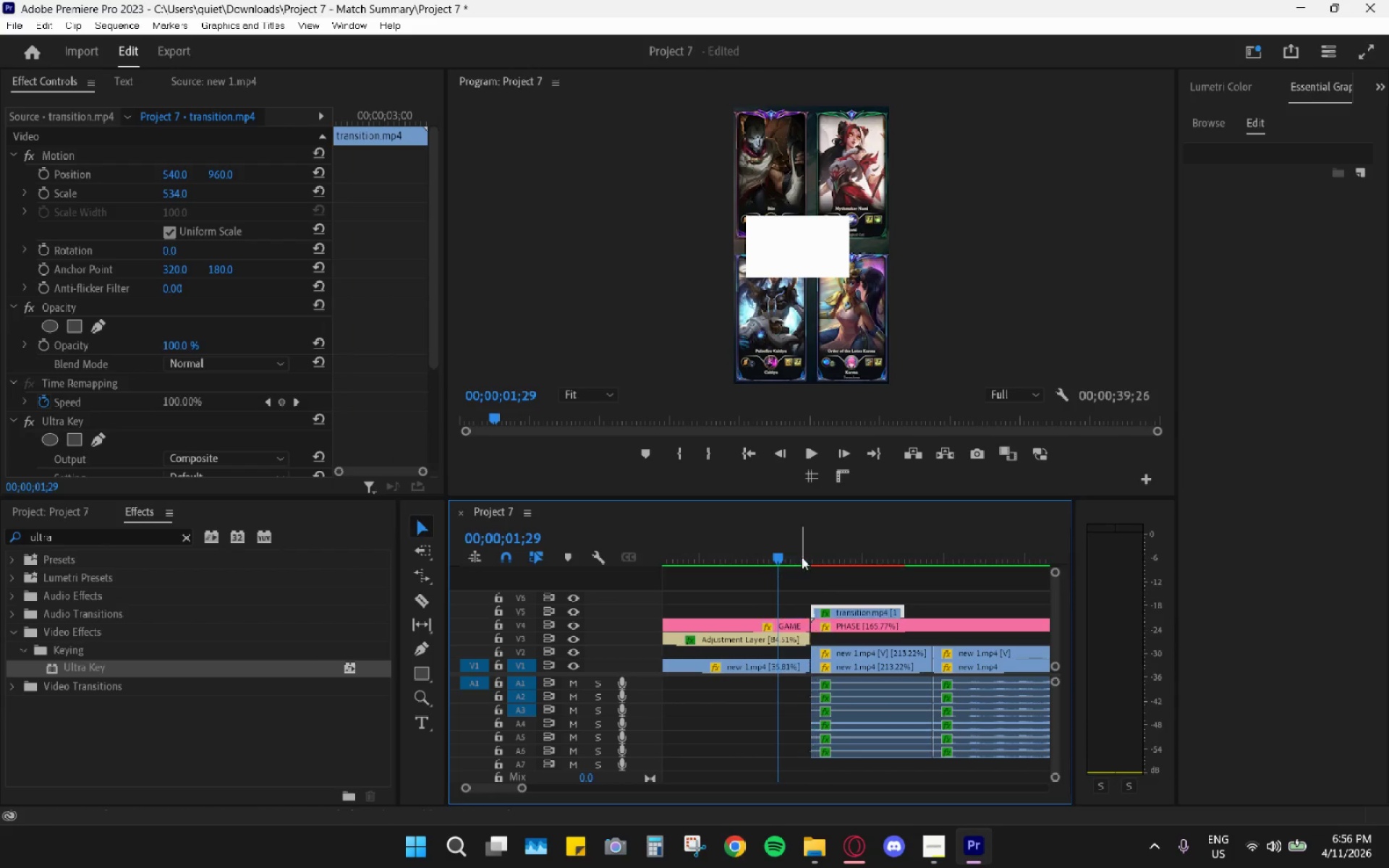 
key(Space)
 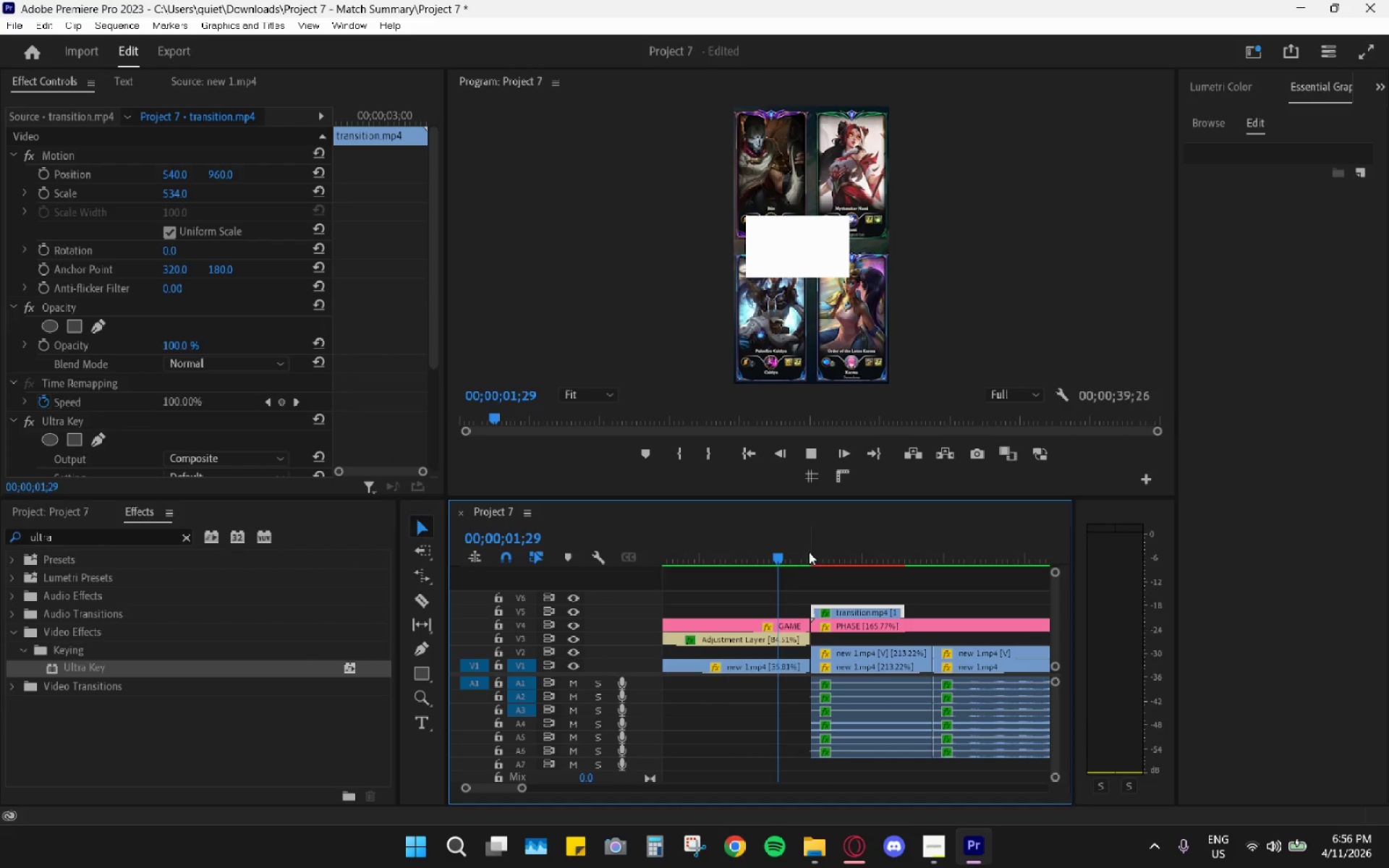 
left_click_drag(start_coordinate=[809, 551], to_coordinate=[800, 558])
 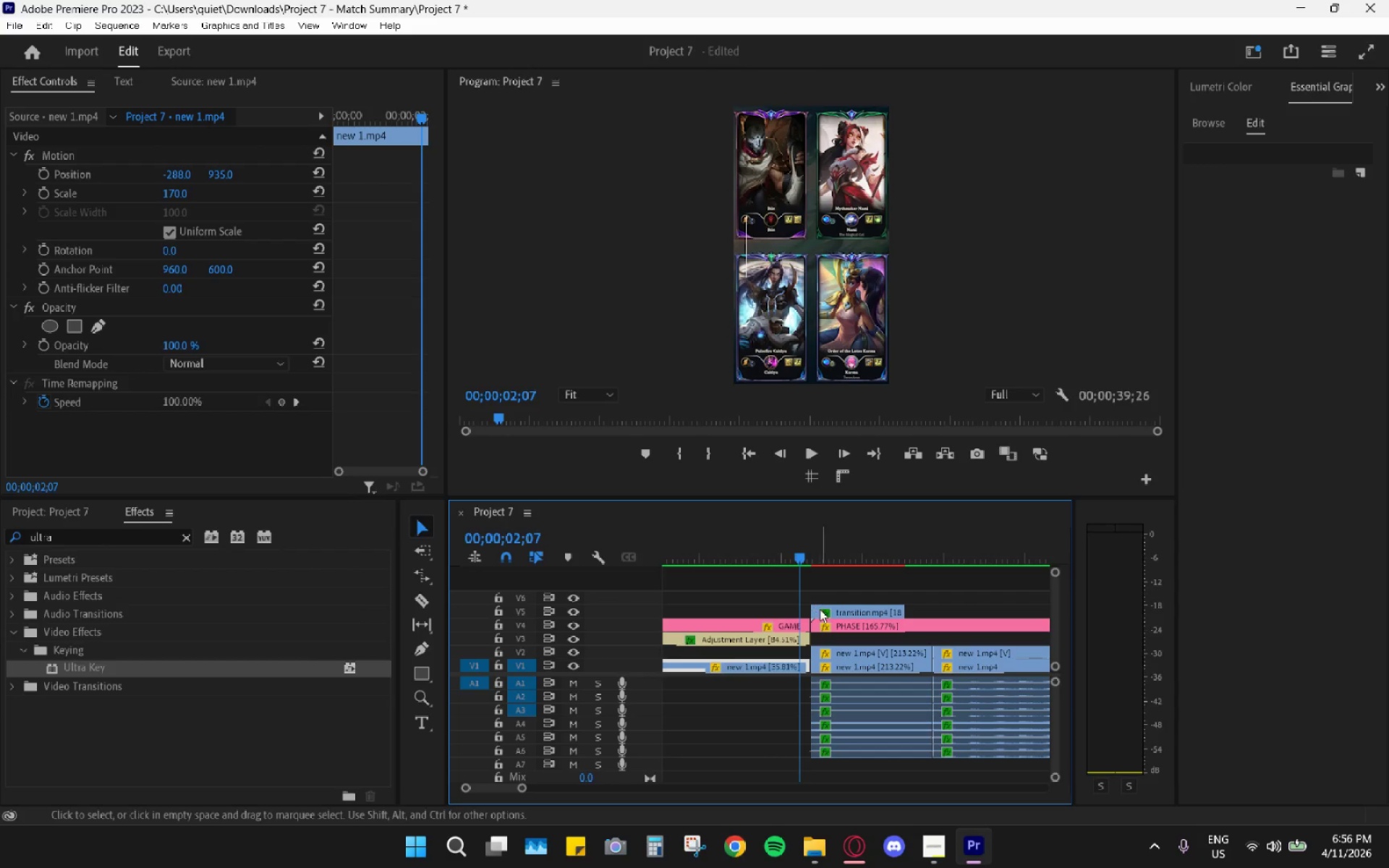 
left_click_drag(start_coordinate=[822, 612], to_coordinate=[808, 608])
 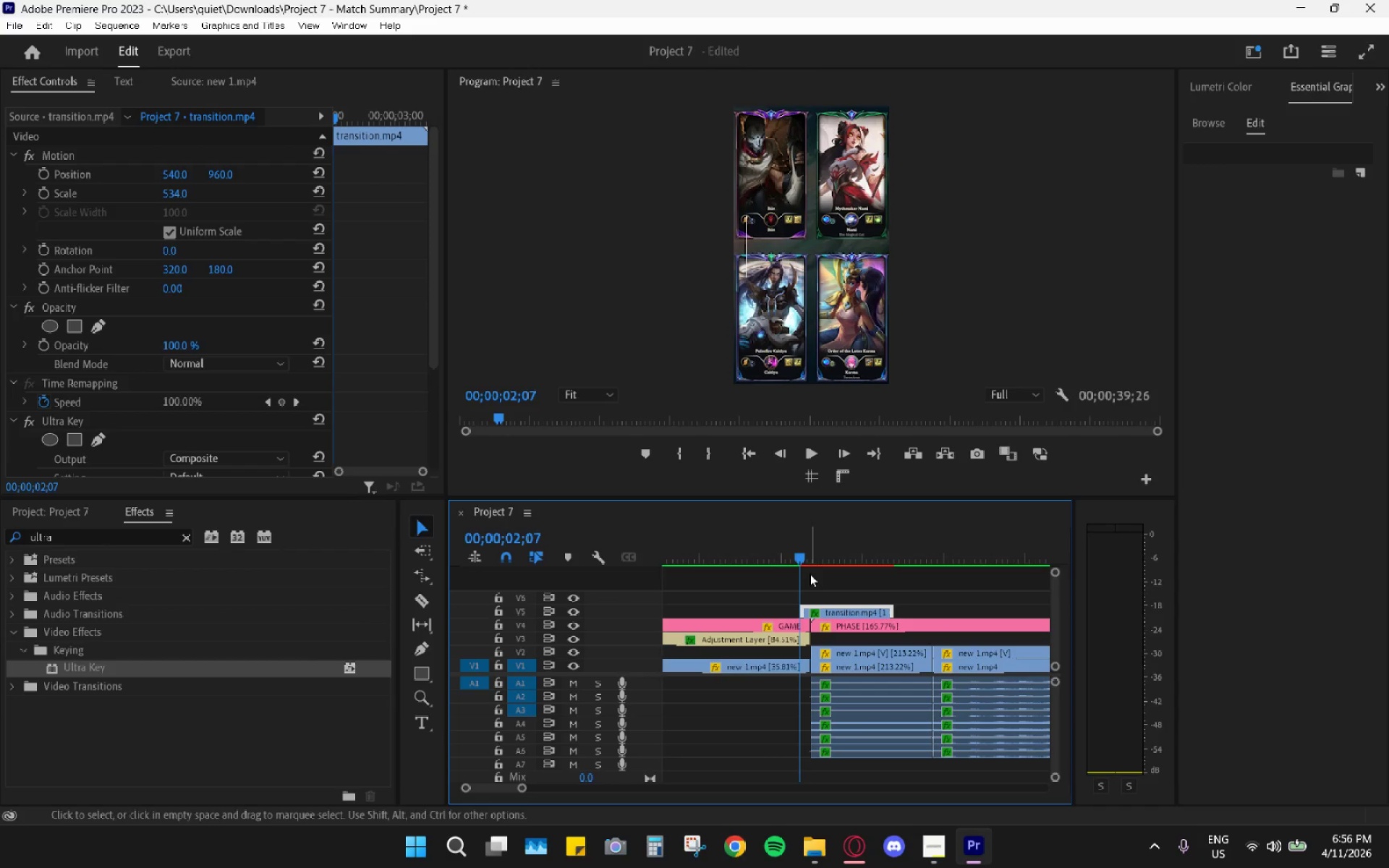 
key(Space)
 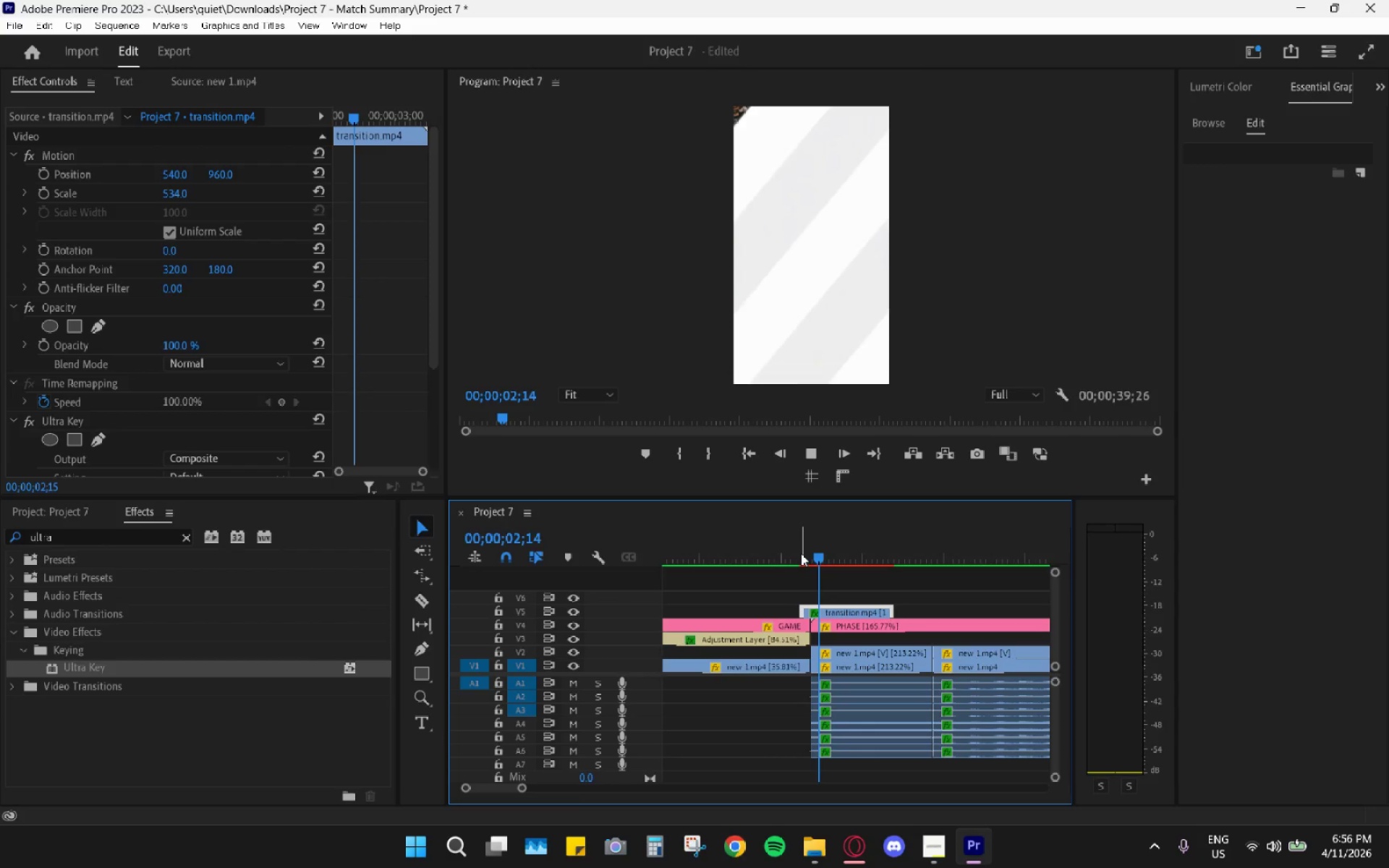 
left_click_drag(start_coordinate=[800, 553], to_coordinate=[794, 552])
 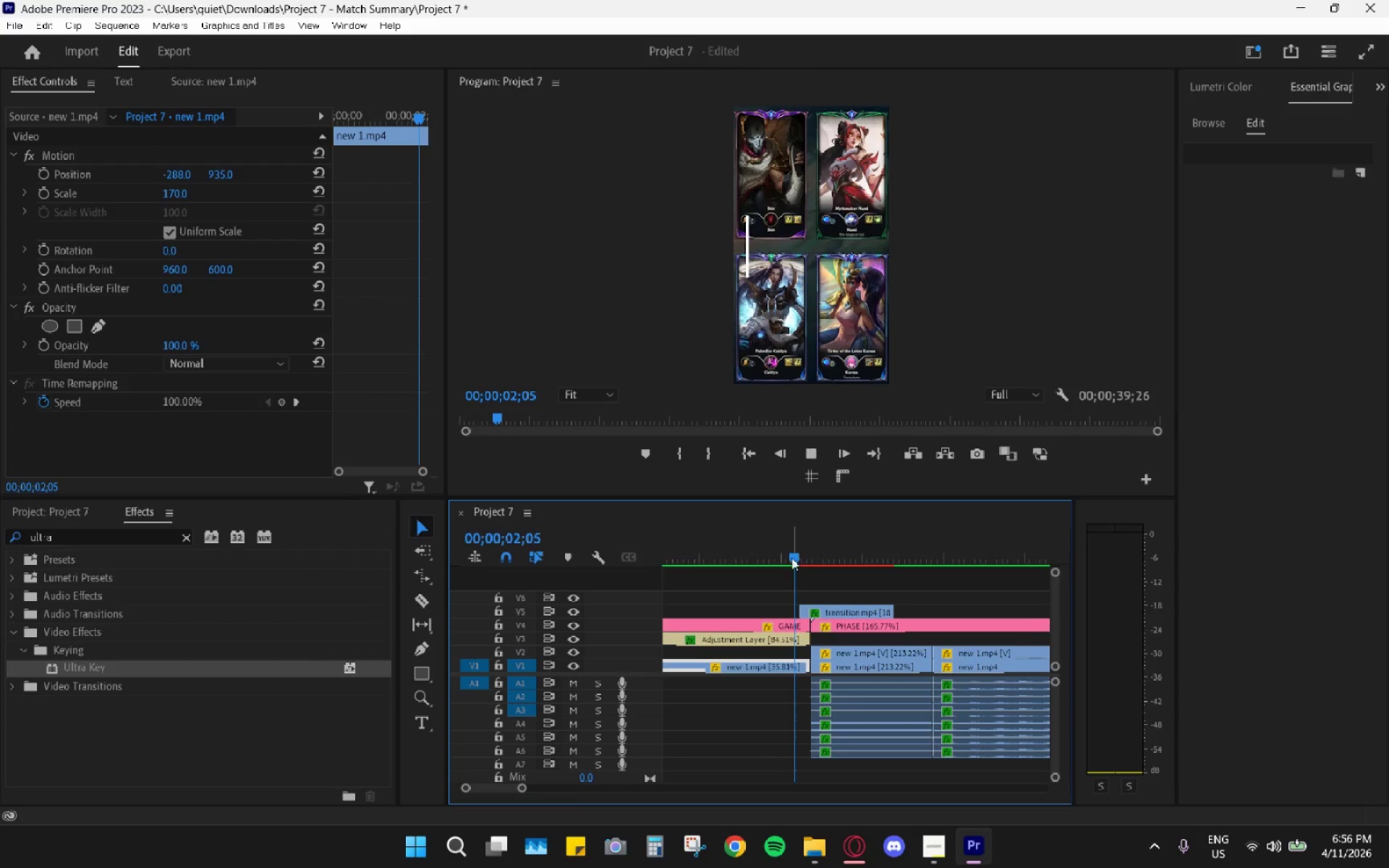 
key(Space)
 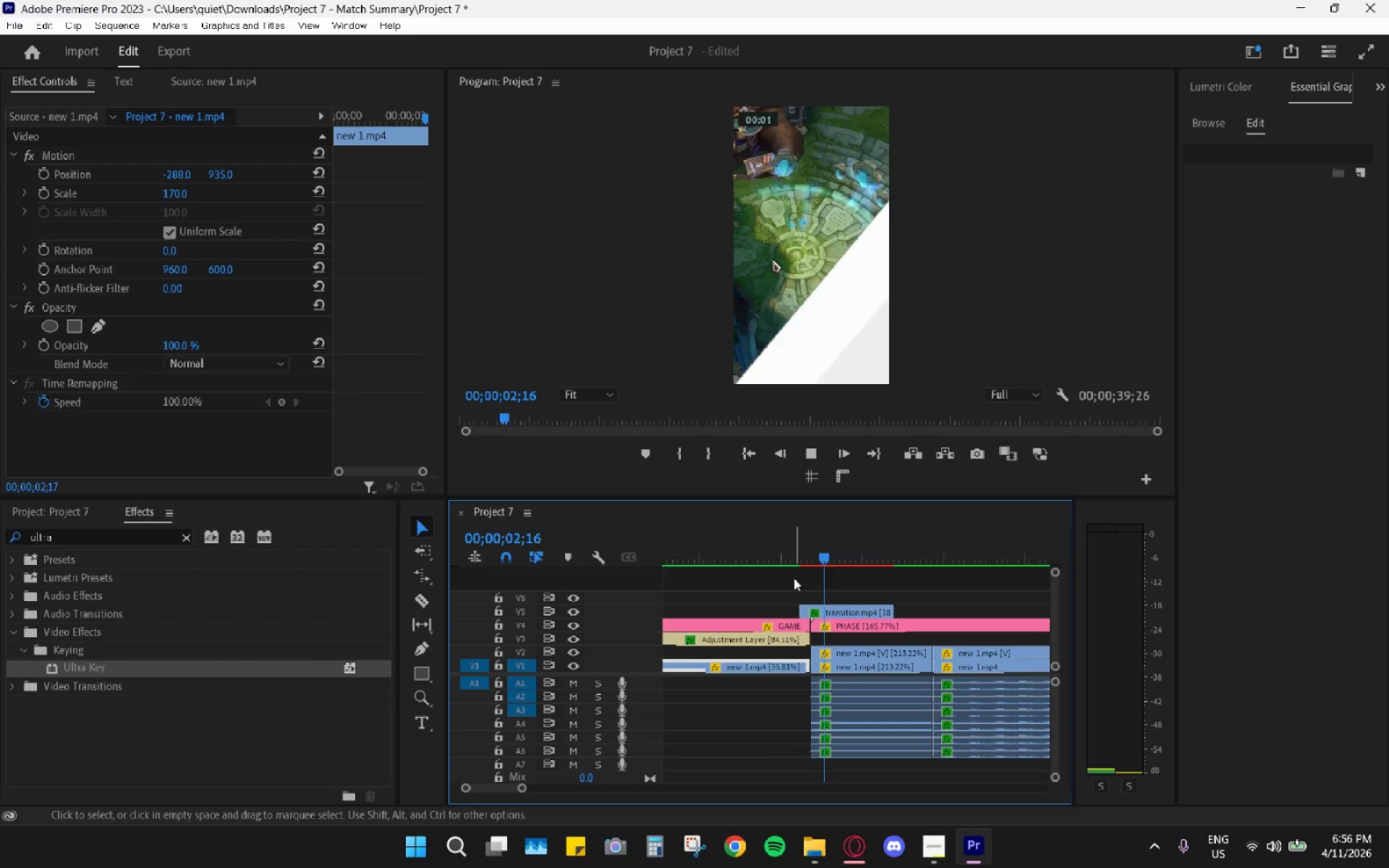 
key(Space)
 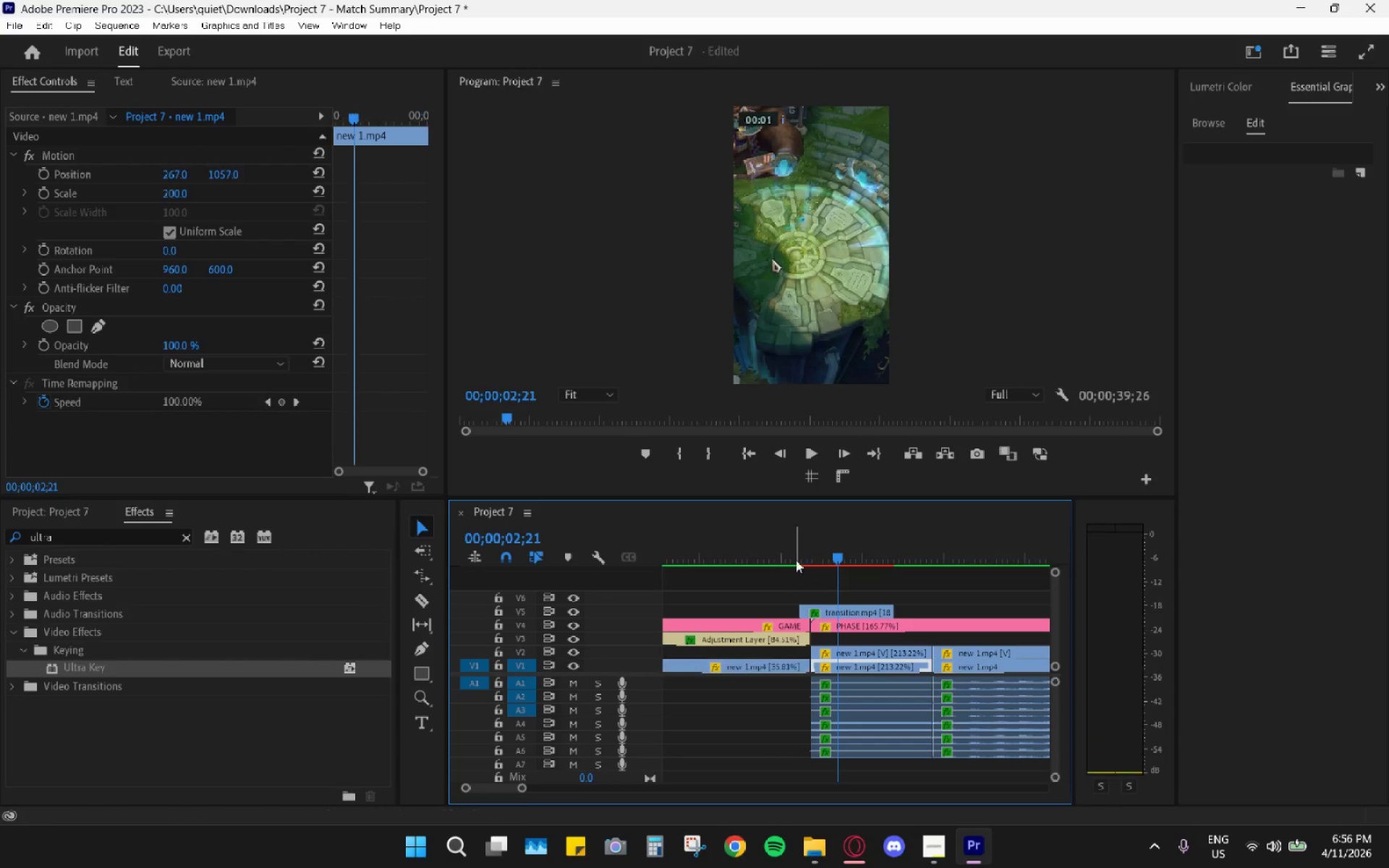 
left_click_drag(start_coordinate=[794, 558], to_coordinate=[778, 555])
 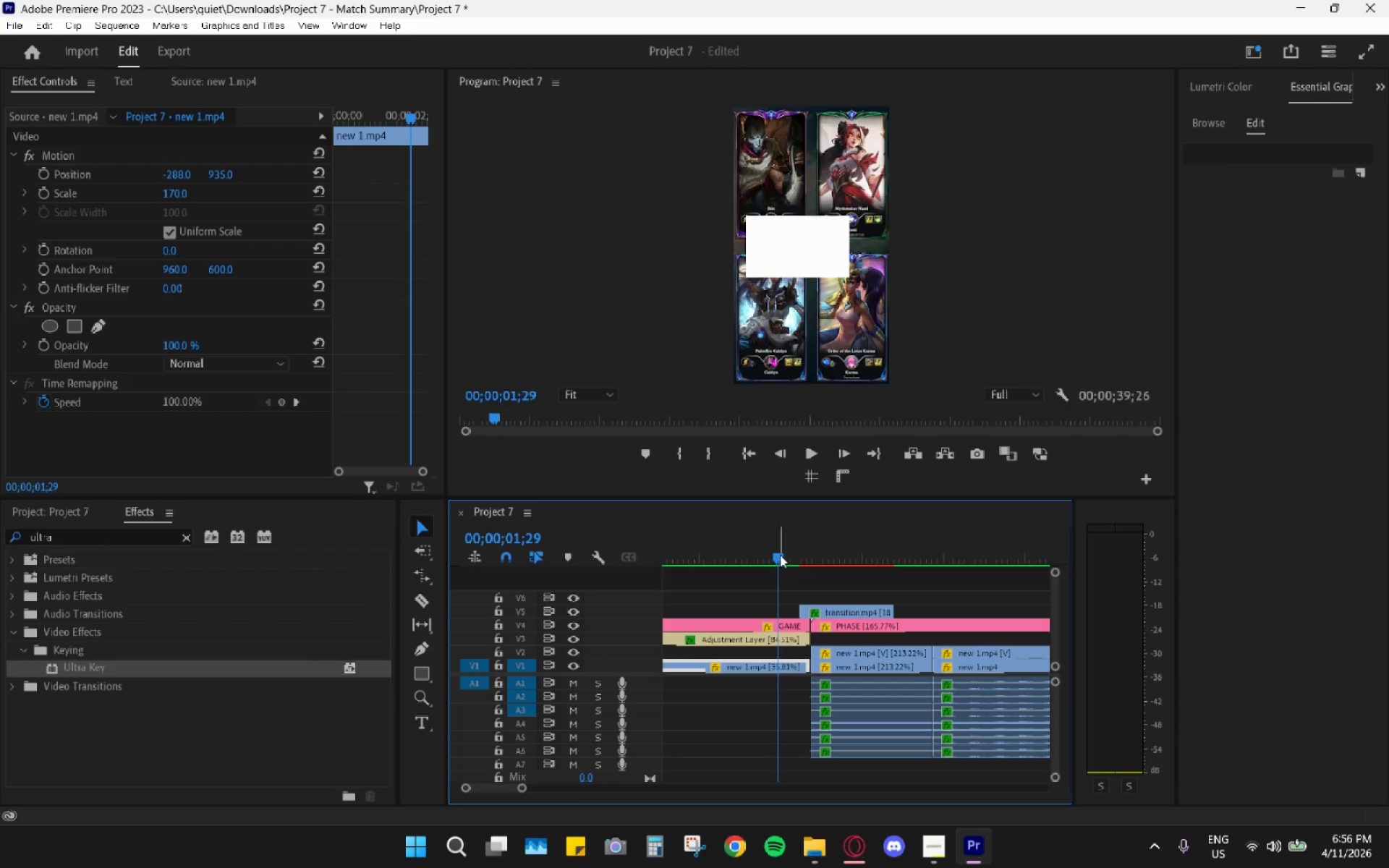 
key(Space)
 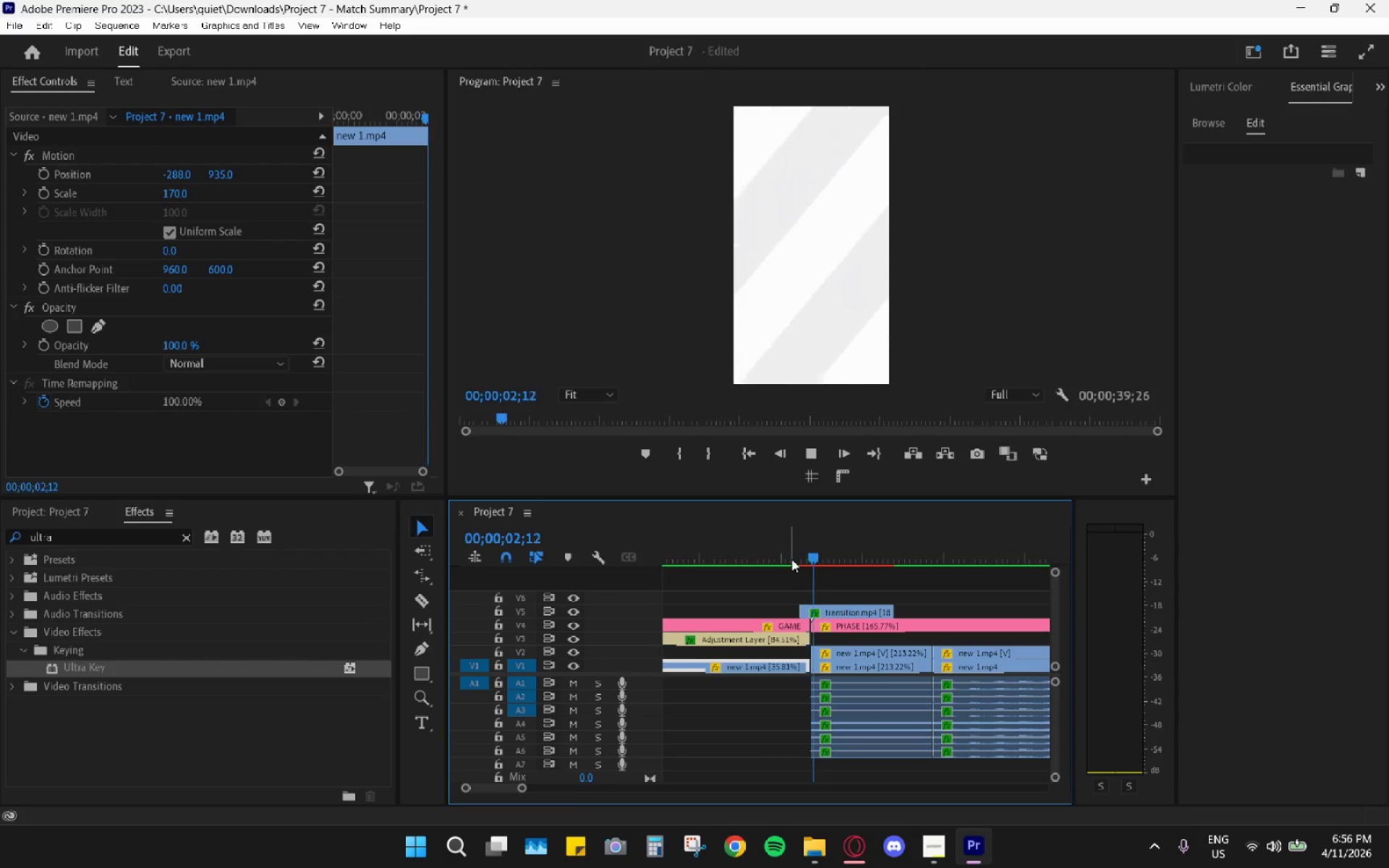 
key(Space)
 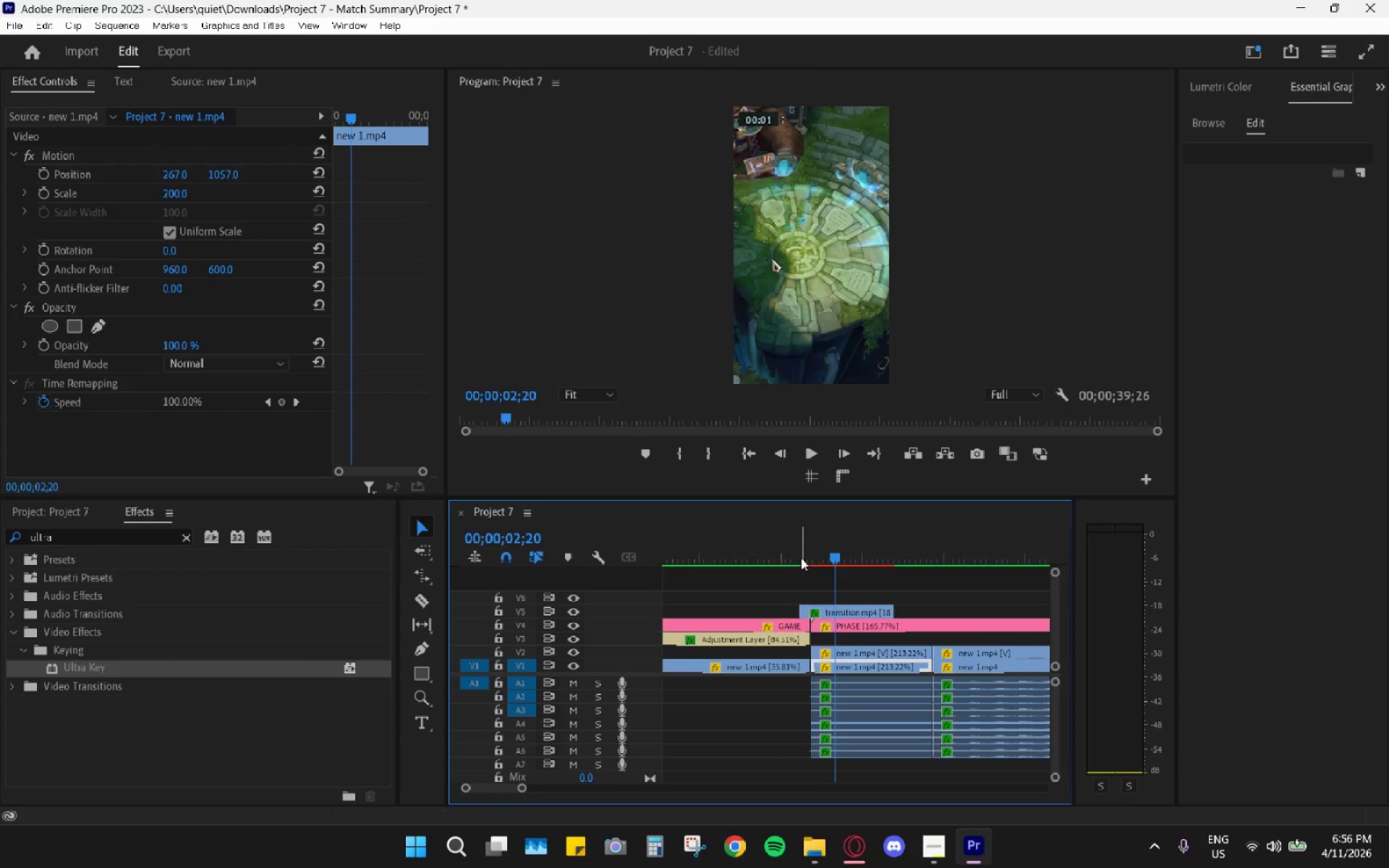 
left_click_drag(start_coordinate=[798, 553], to_coordinate=[794, 553])
 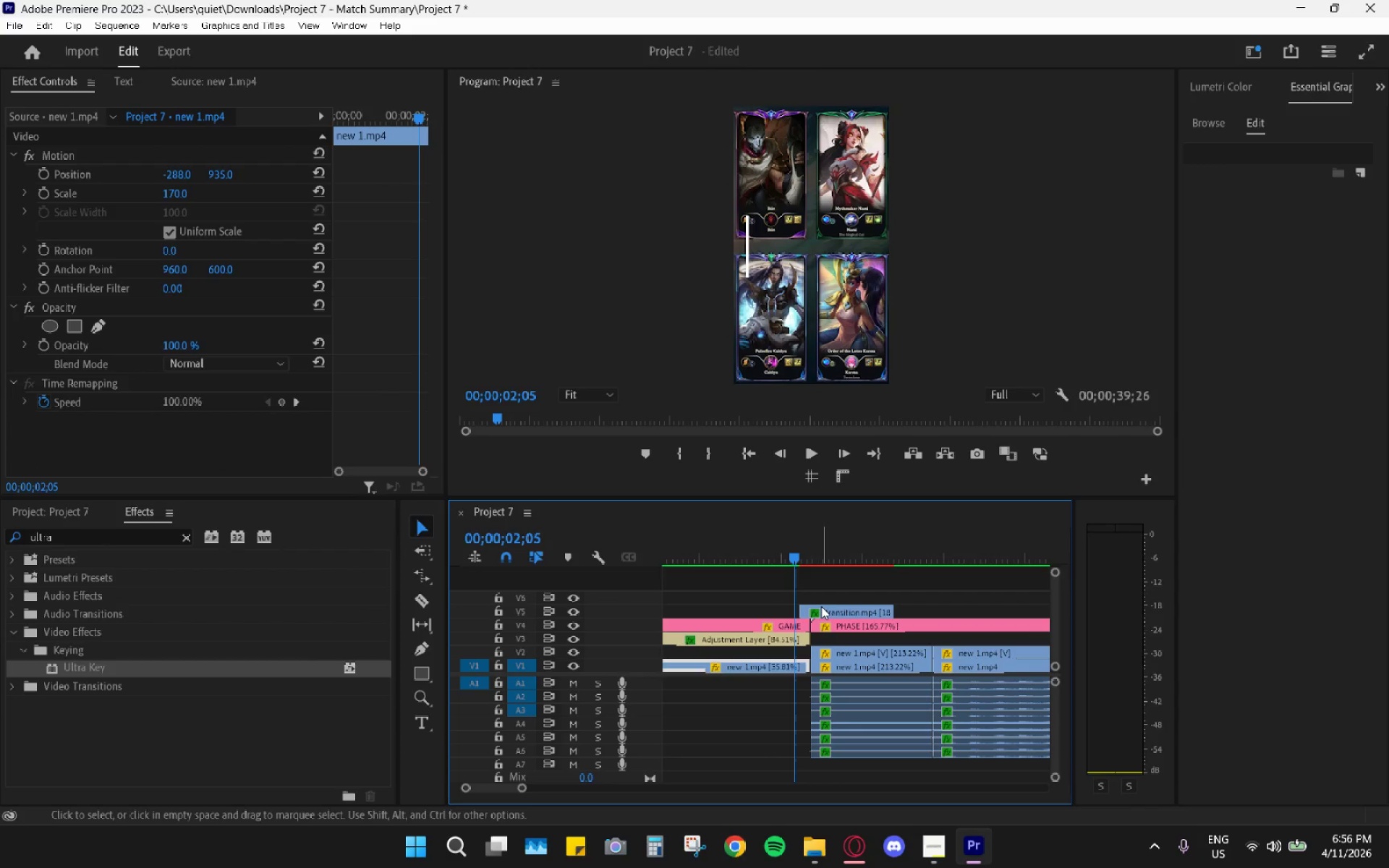 
left_click_drag(start_coordinate=[821, 606], to_coordinate=[812, 605])
 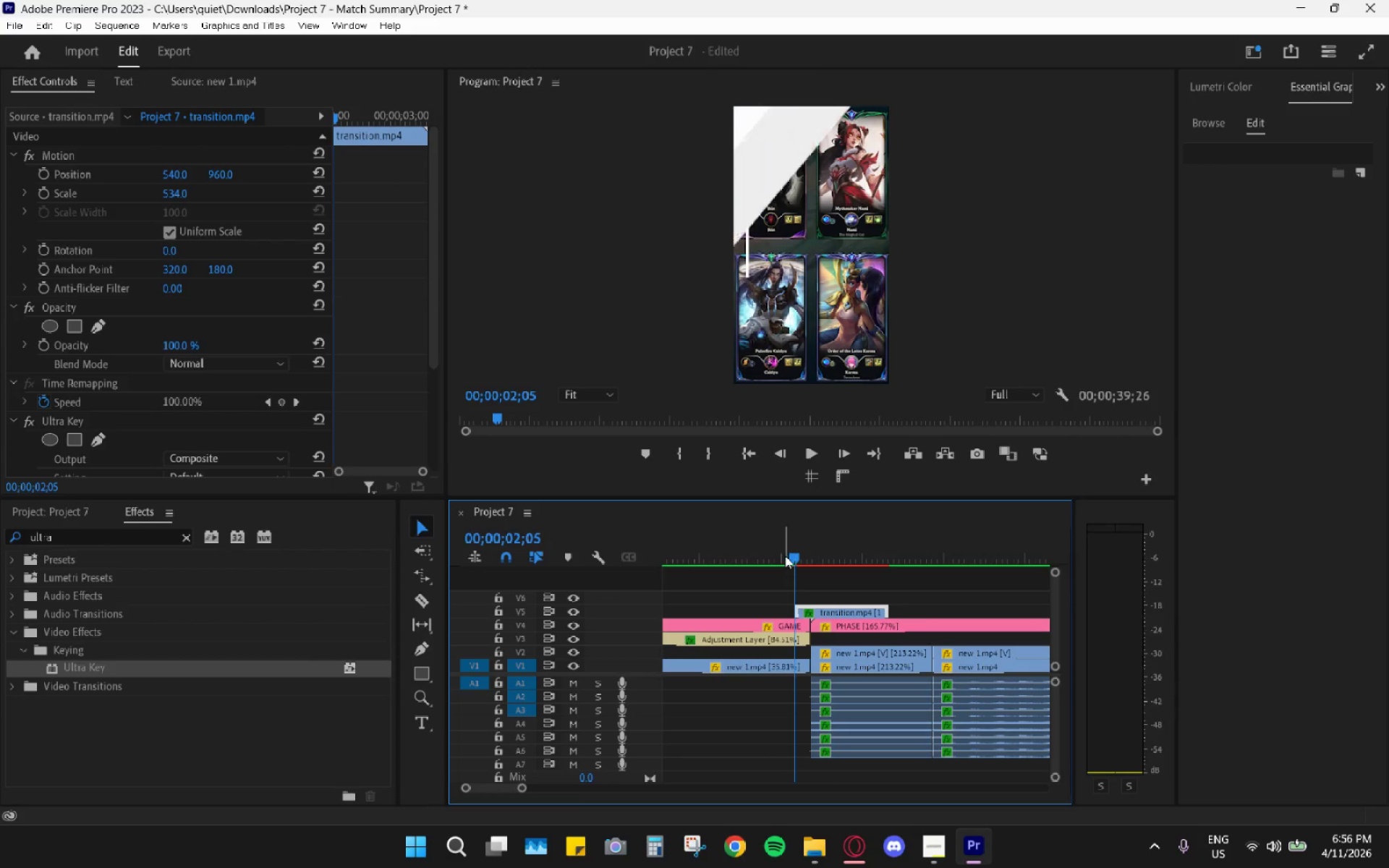 
left_click_drag(start_coordinate=[784, 554], to_coordinate=[774, 553])
 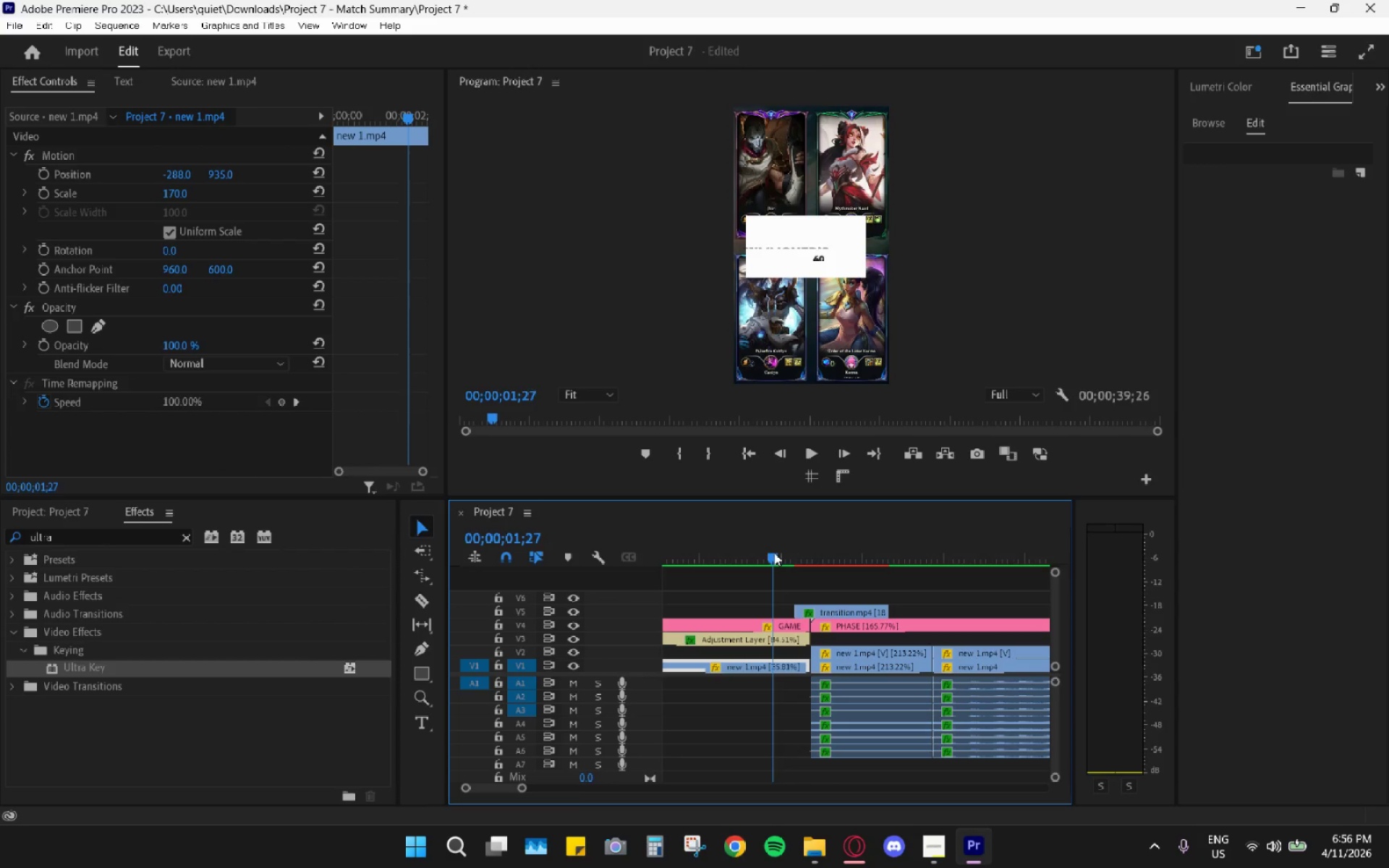 
key(Space)
 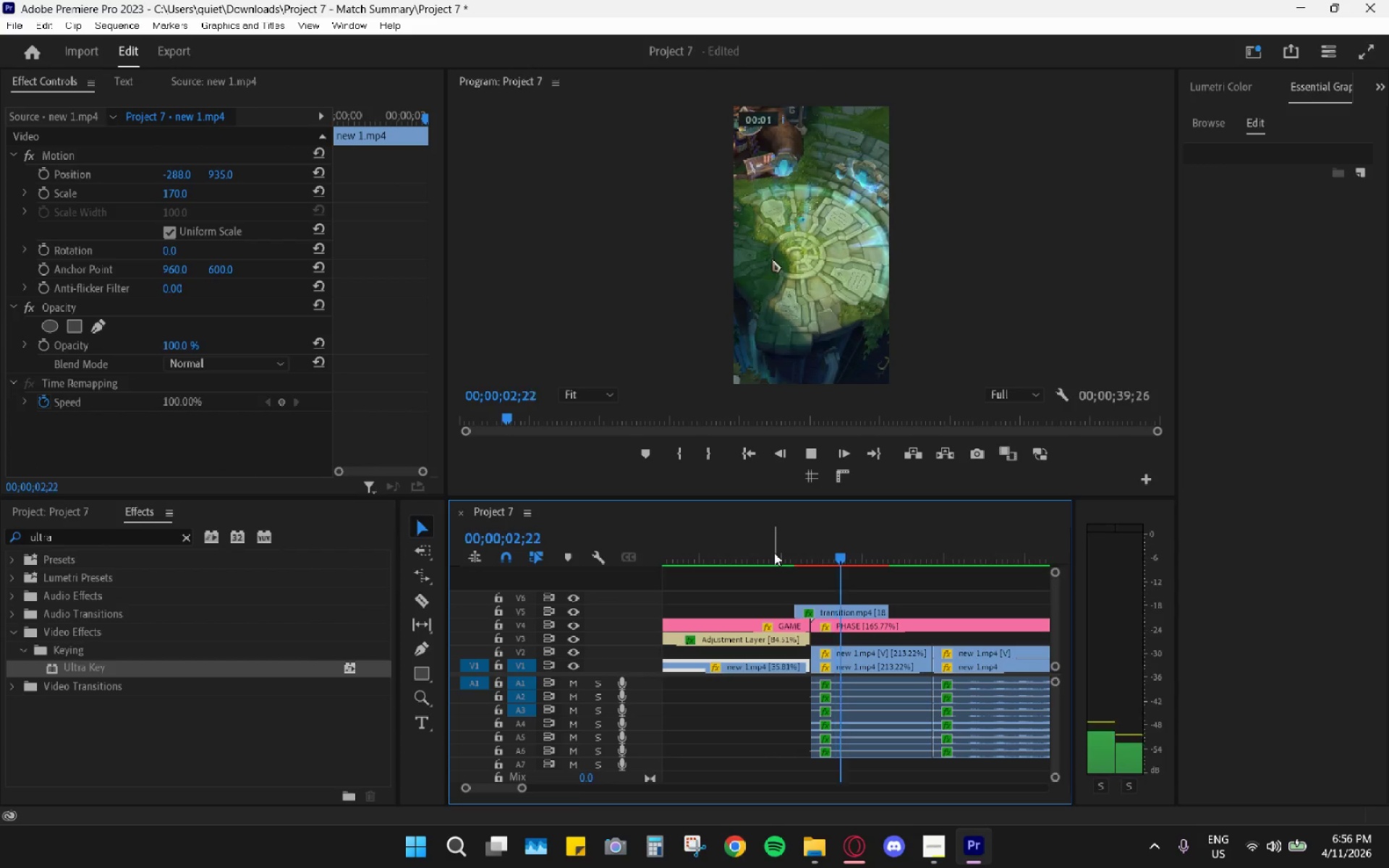 
key(Space)
 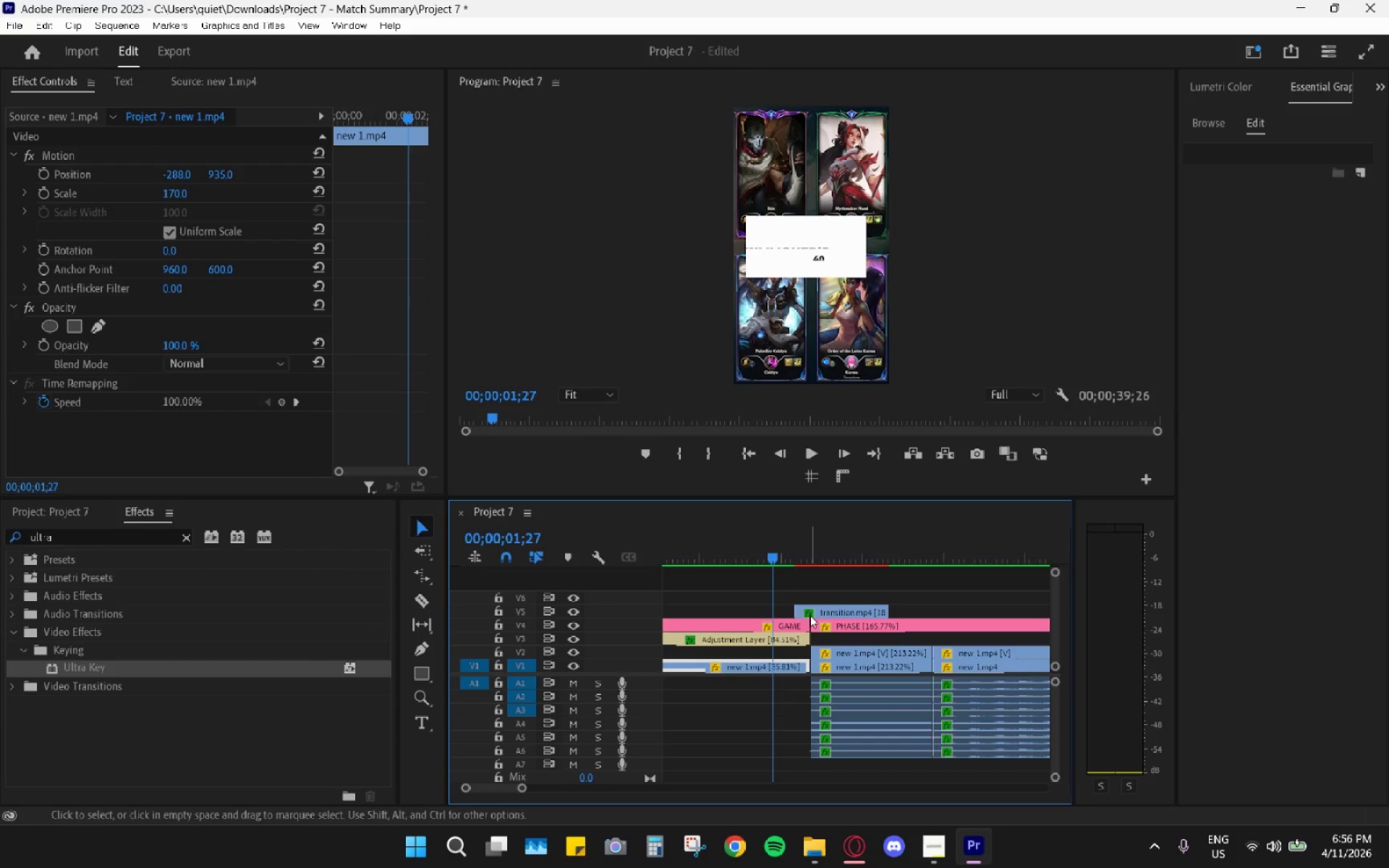 
left_click_drag(start_coordinate=[814, 605], to_coordinate=[798, 605])
 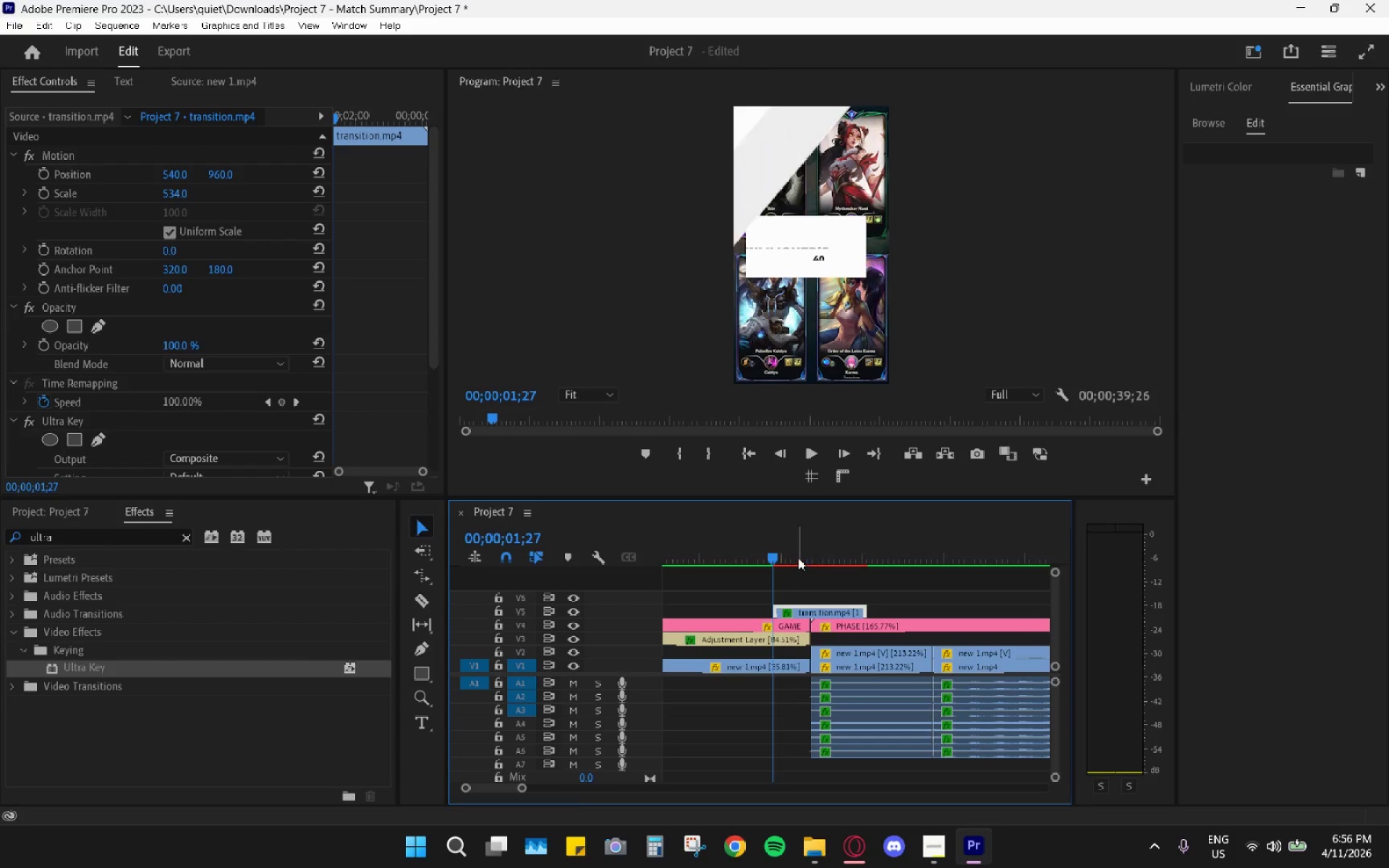 
key(Space)
 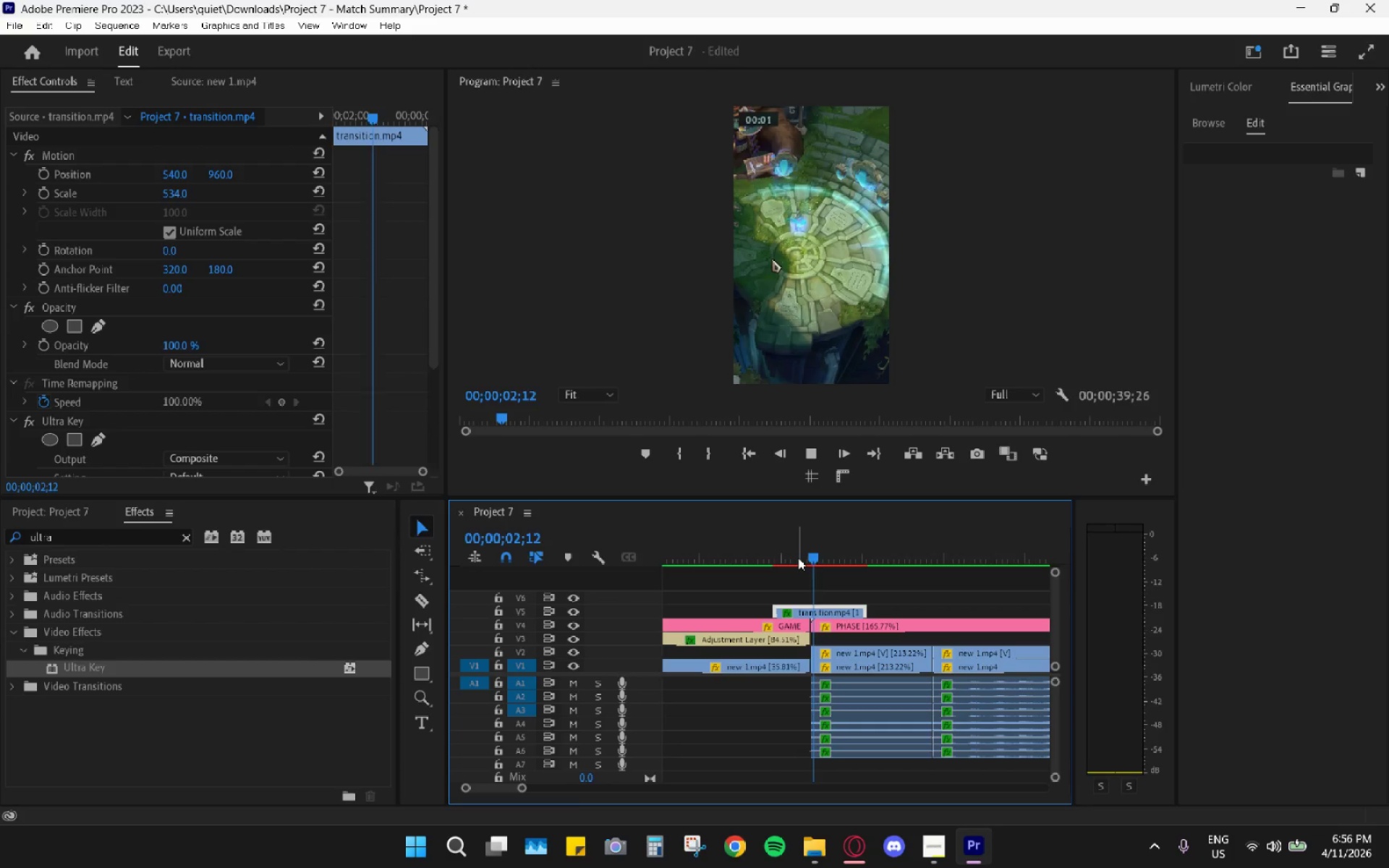 
key(Space)
 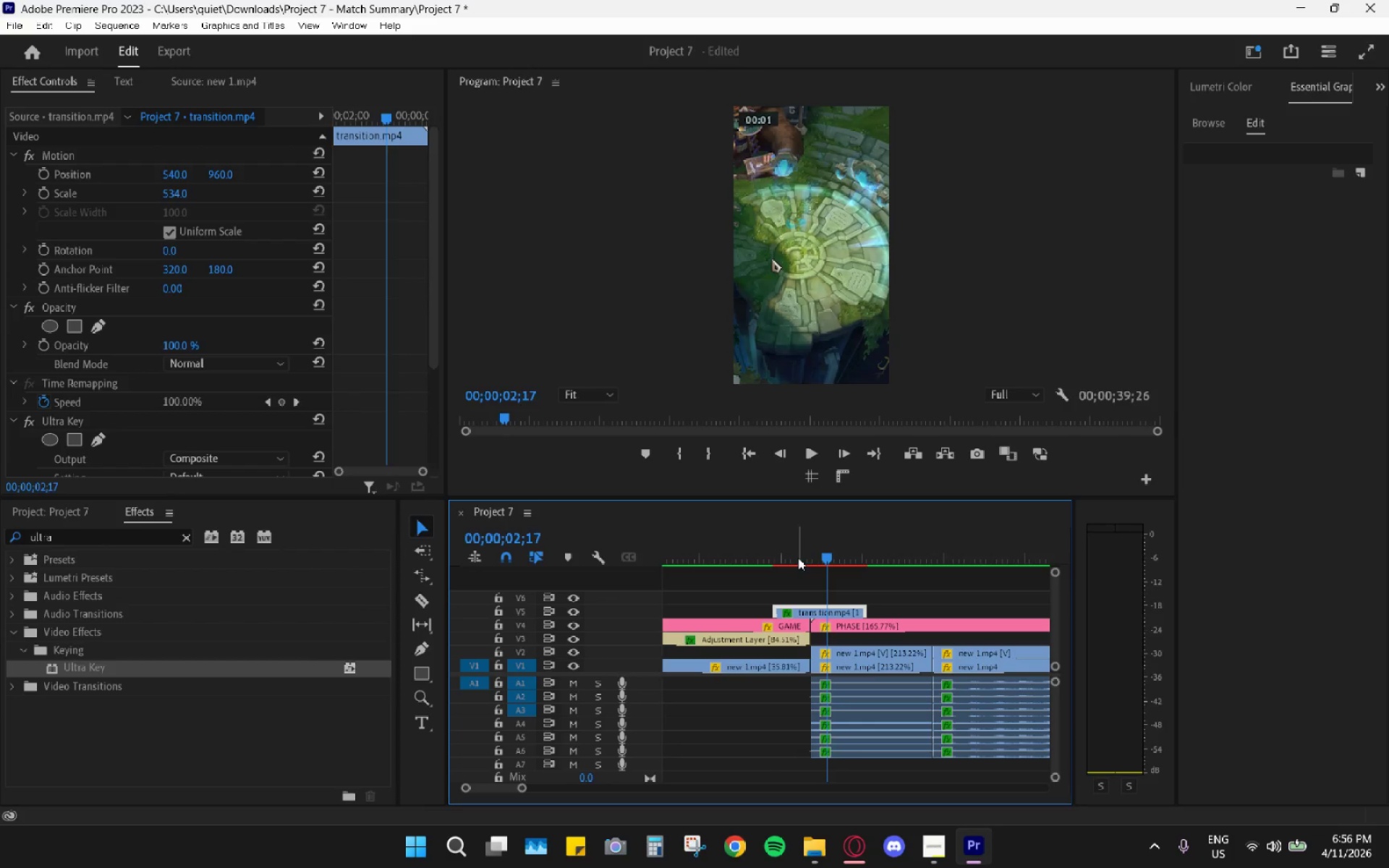 
left_click_drag(start_coordinate=[797, 558], to_coordinate=[748, 560])
 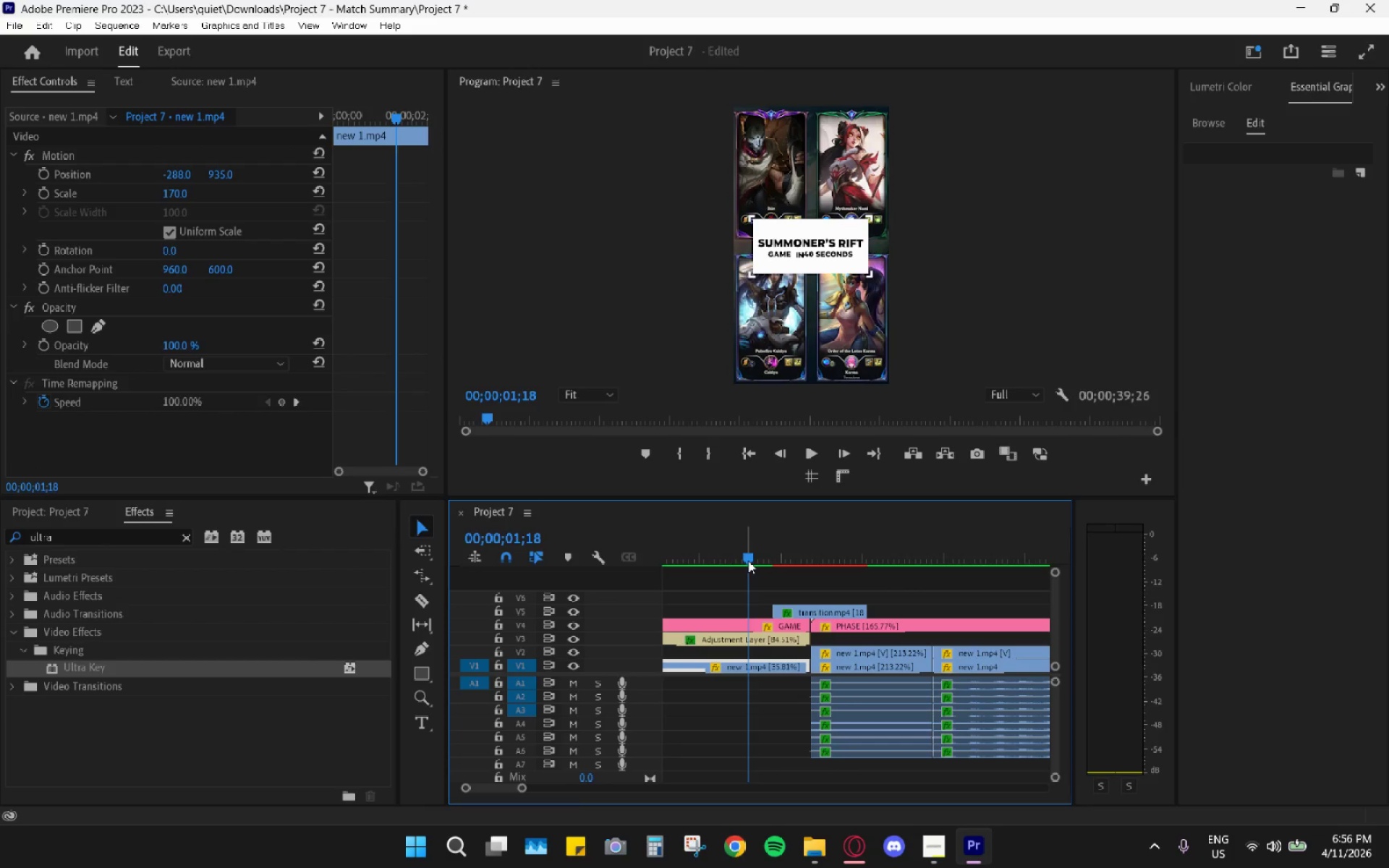 
key(Space)
 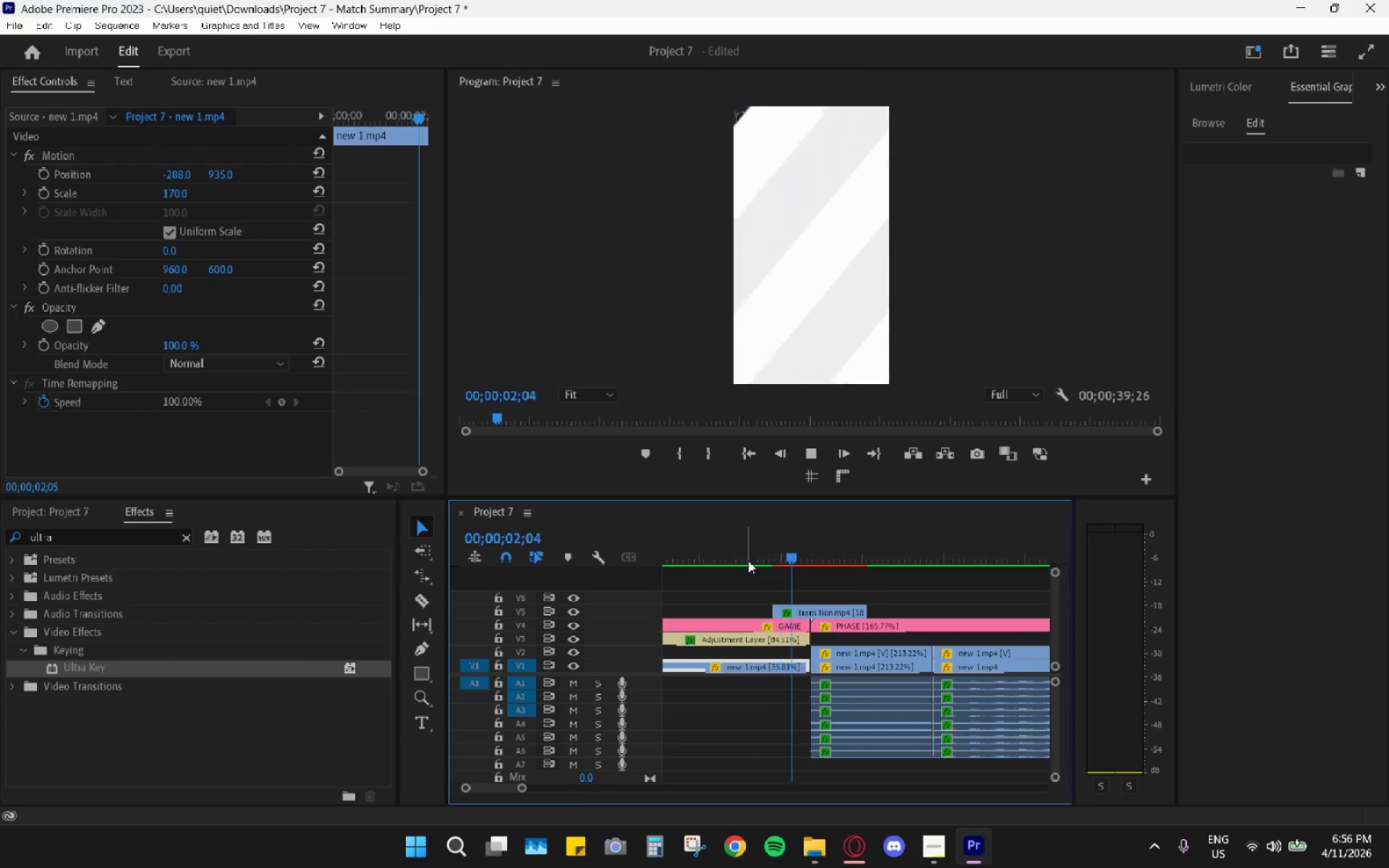 
key(Space)
 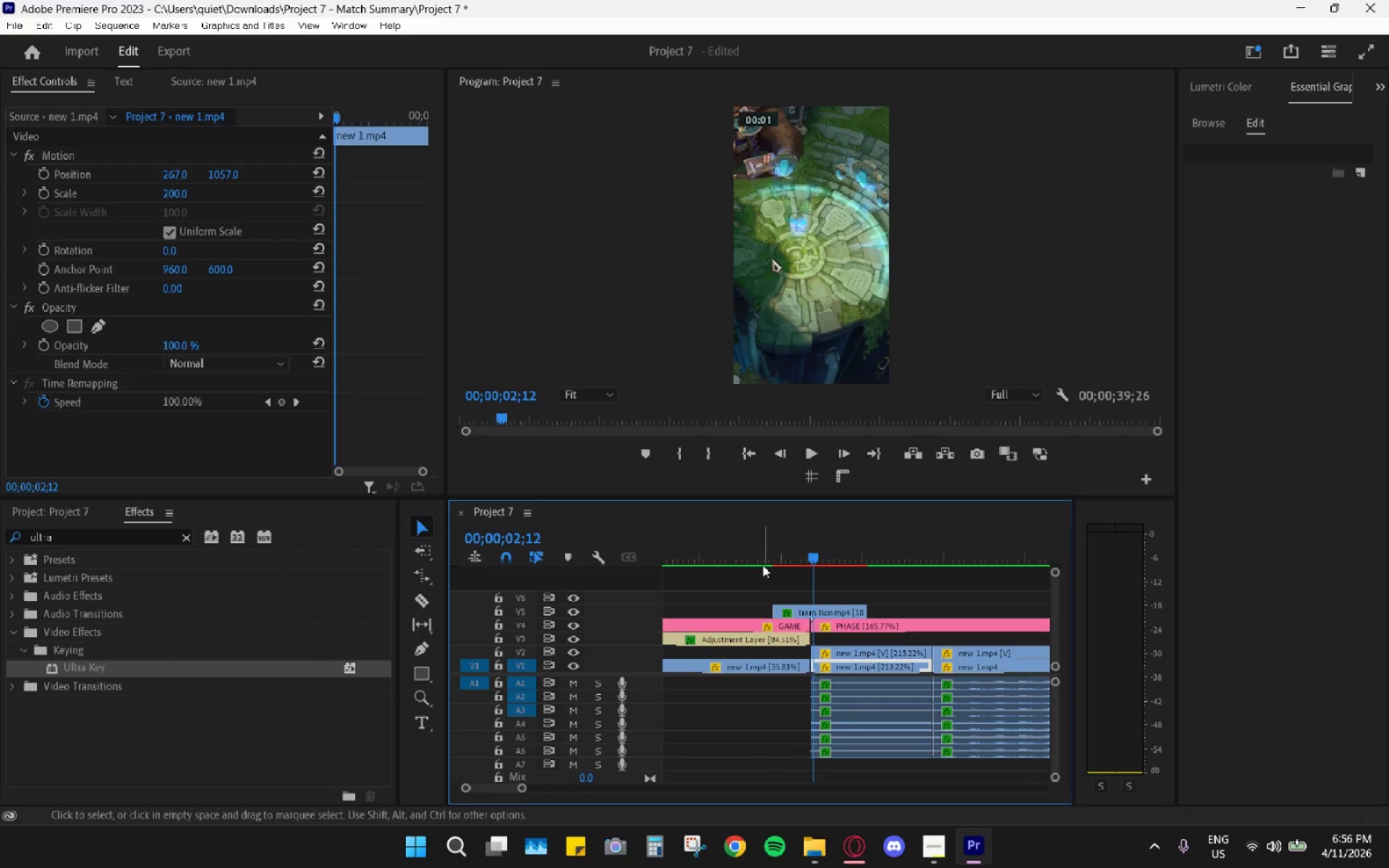 
left_click_drag(start_coordinate=[773, 550], to_coordinate=[809, 556])
 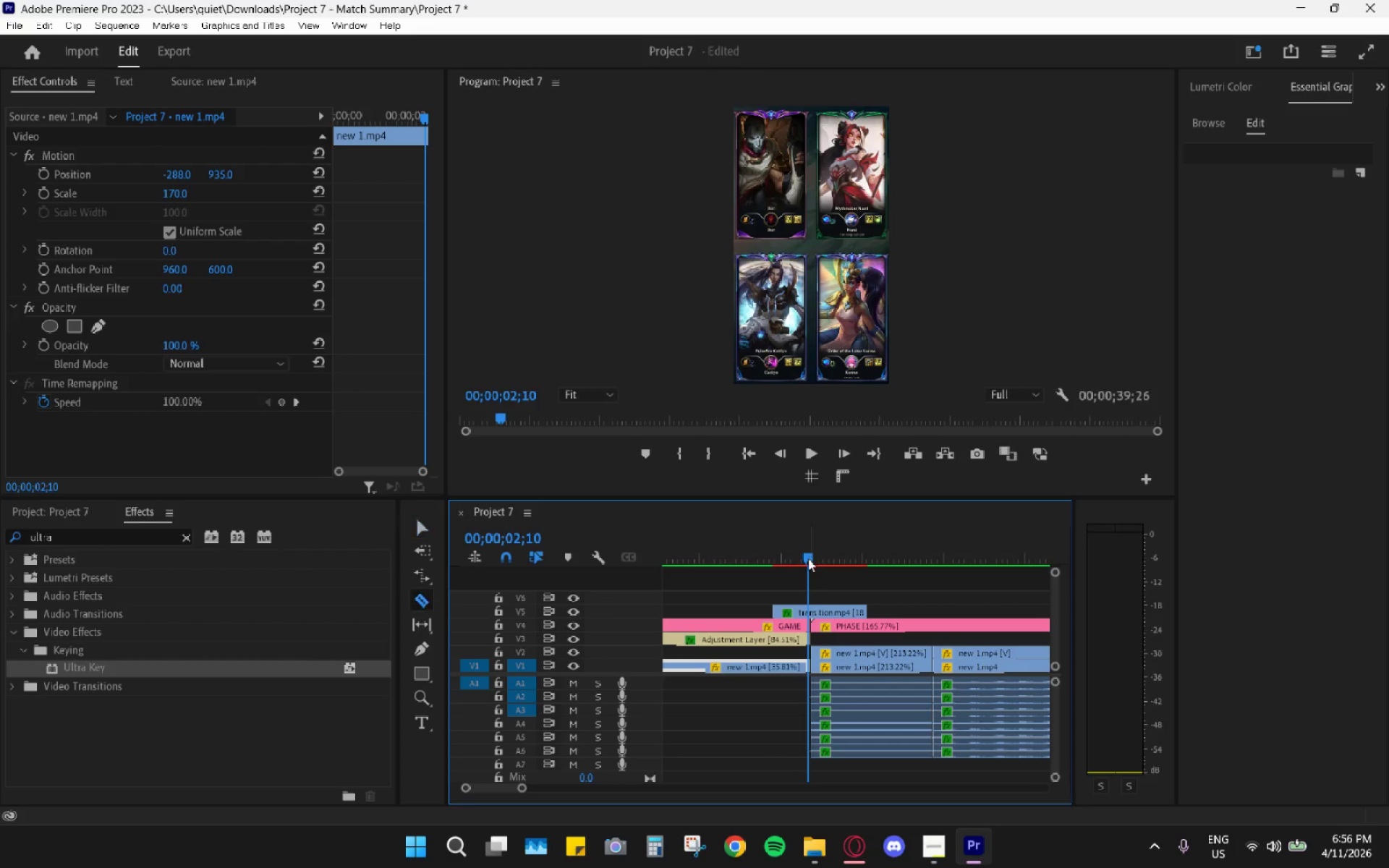 
key(C)
 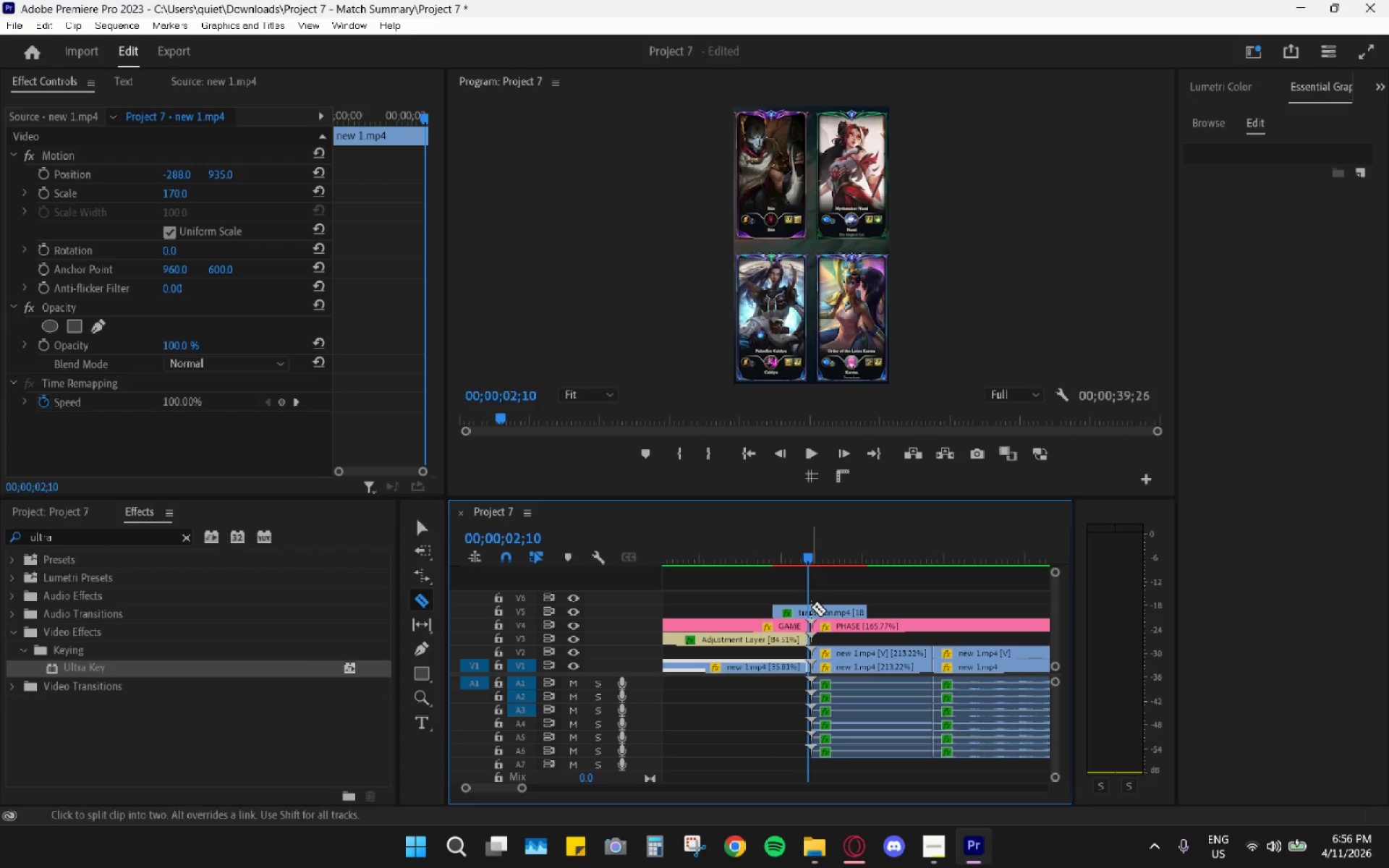 
left_click([811, 607])
 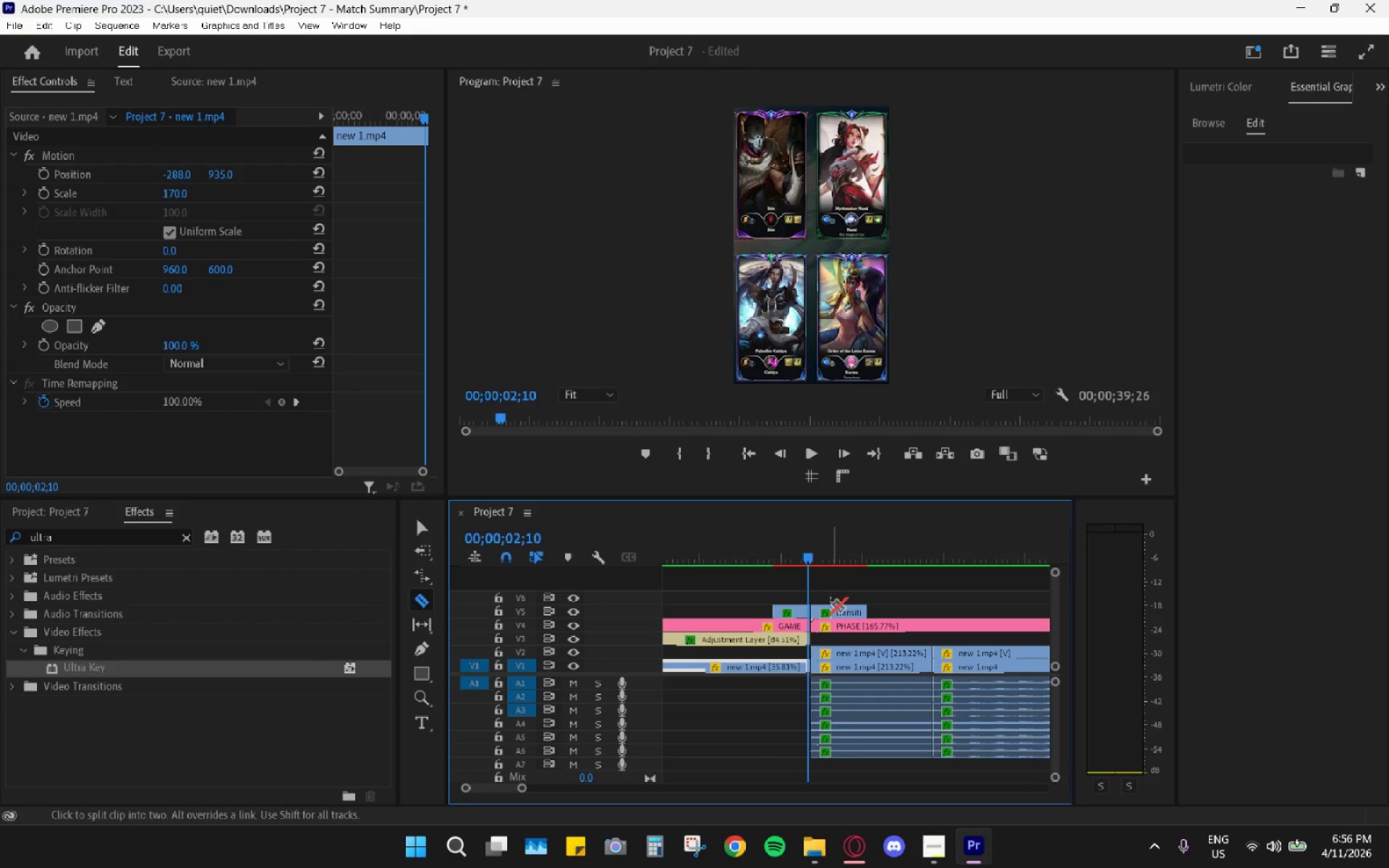 
key(V)
 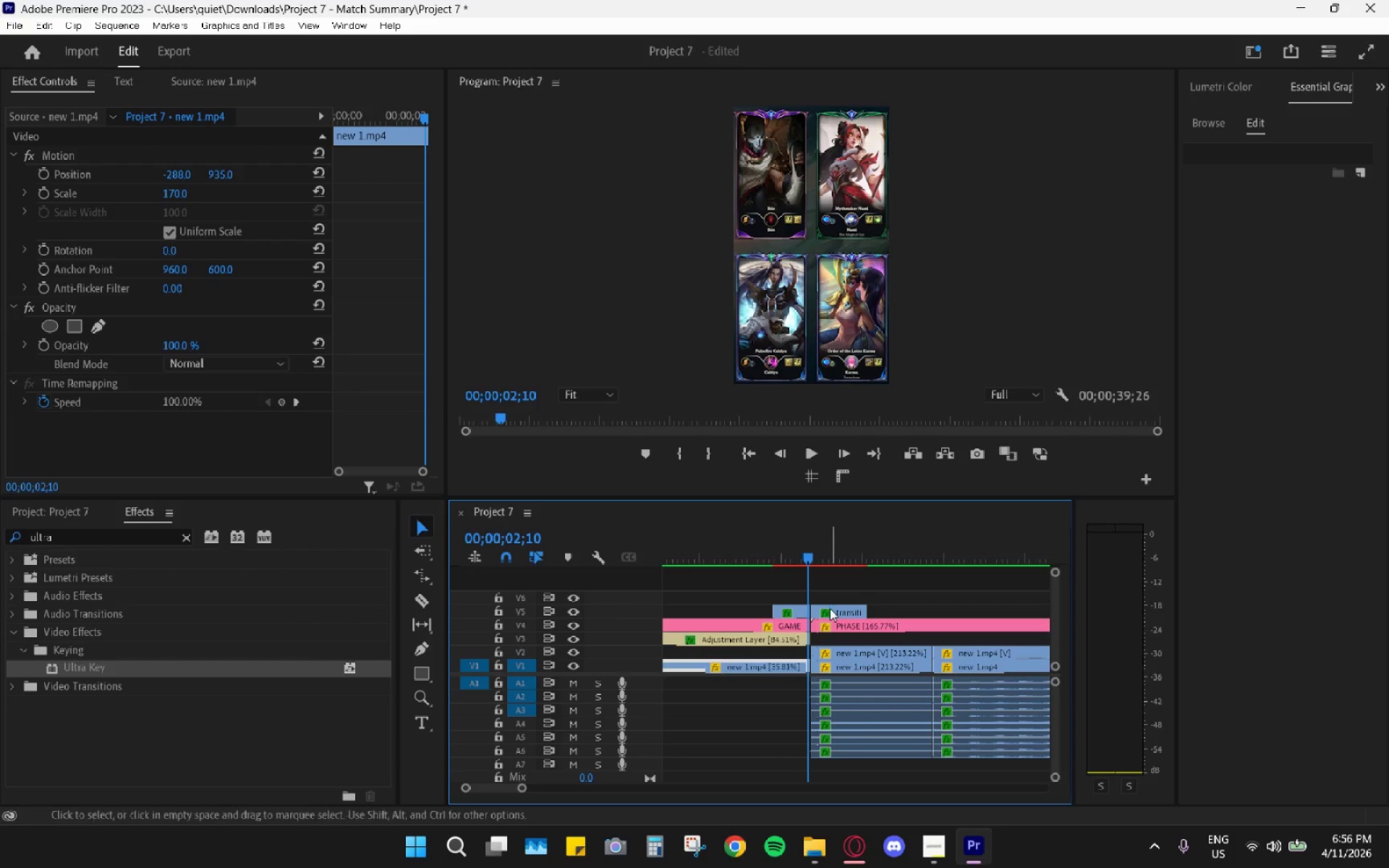 
left_click([831, 608])
 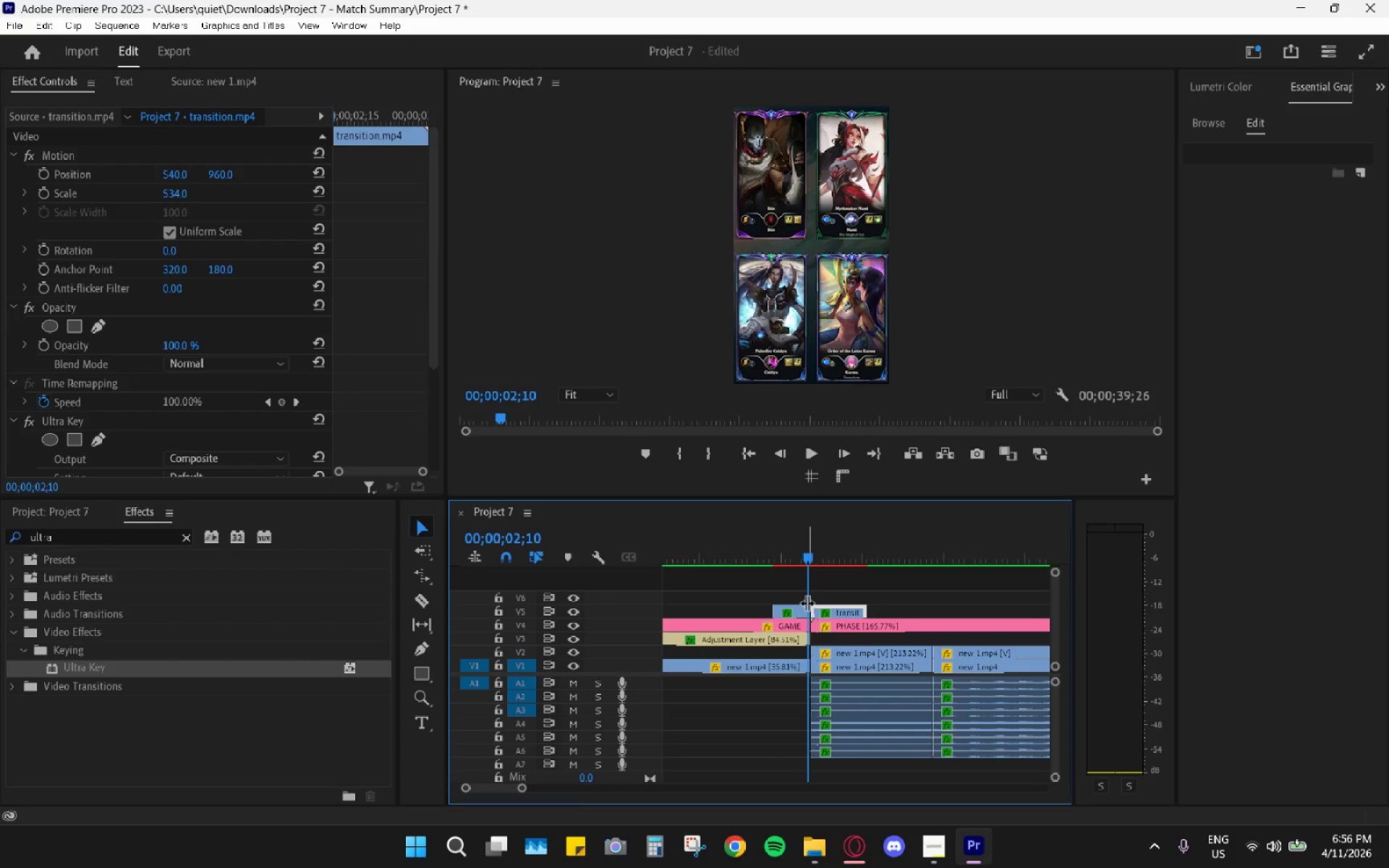 
hold_key(key=AltLeft, duration=0.89)
 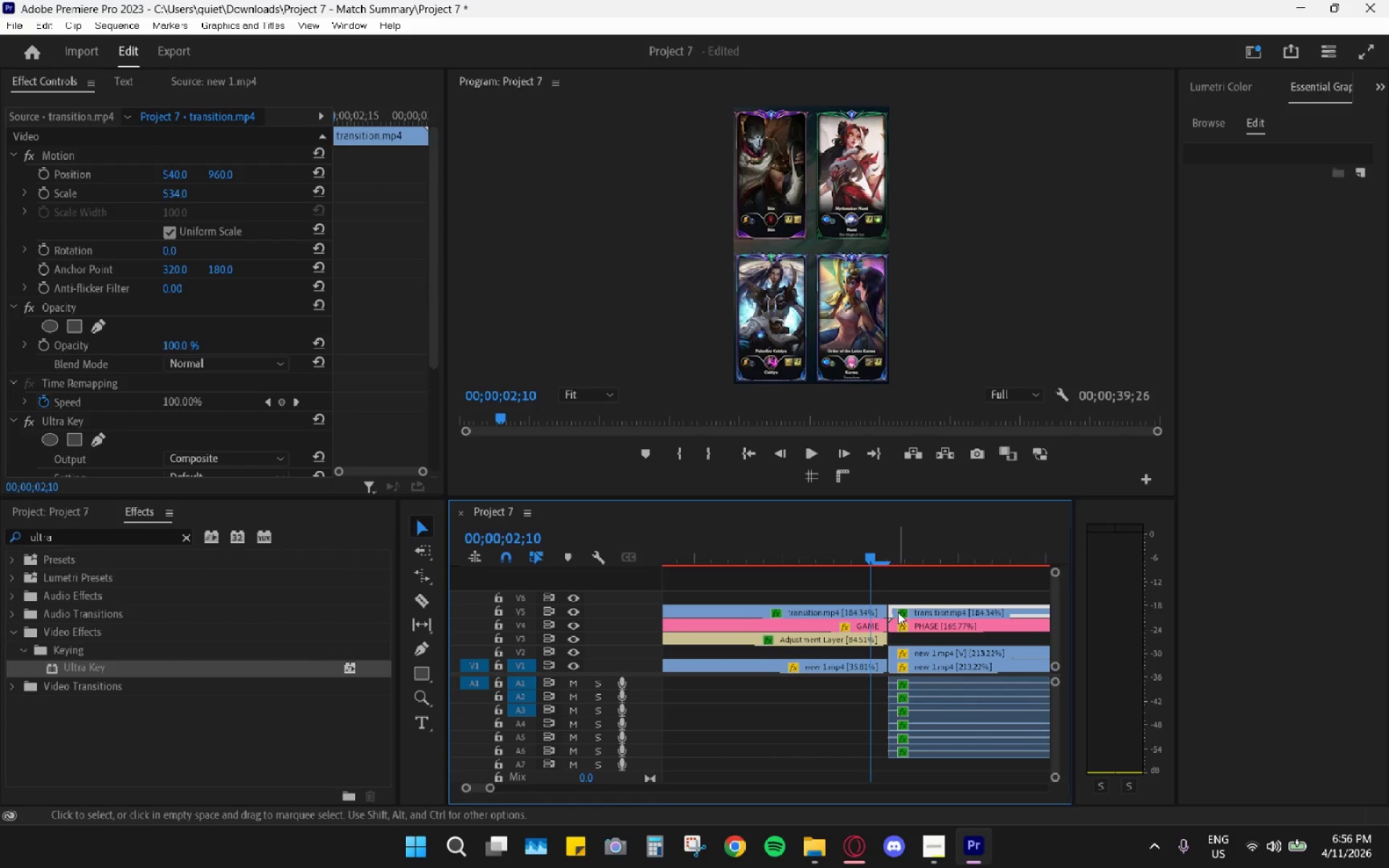 
hold_key(key=AltLeft, duration=8.08)
 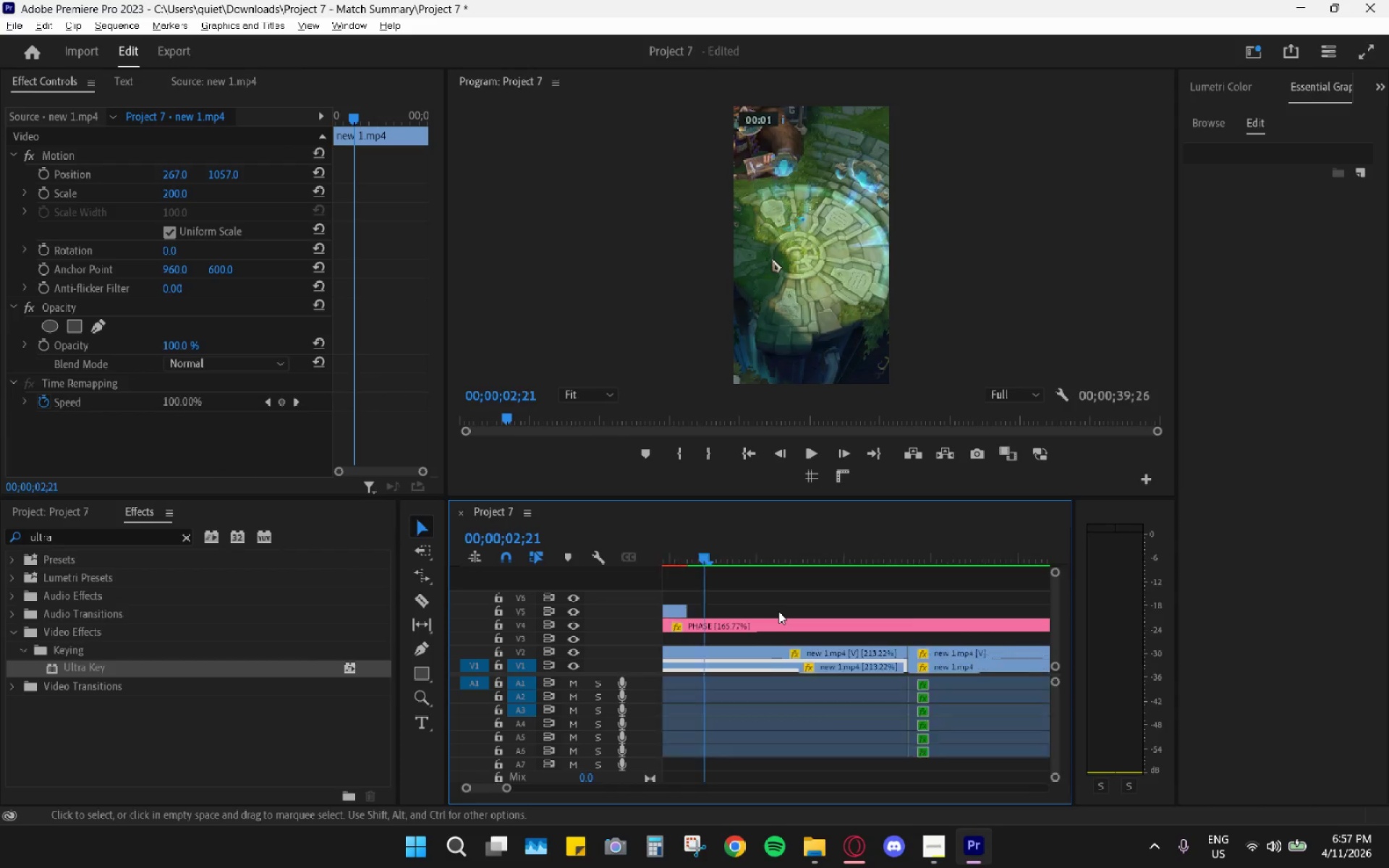 
scroll: coordinate [796, 627], scroll_direction: up, amount: 17.0
 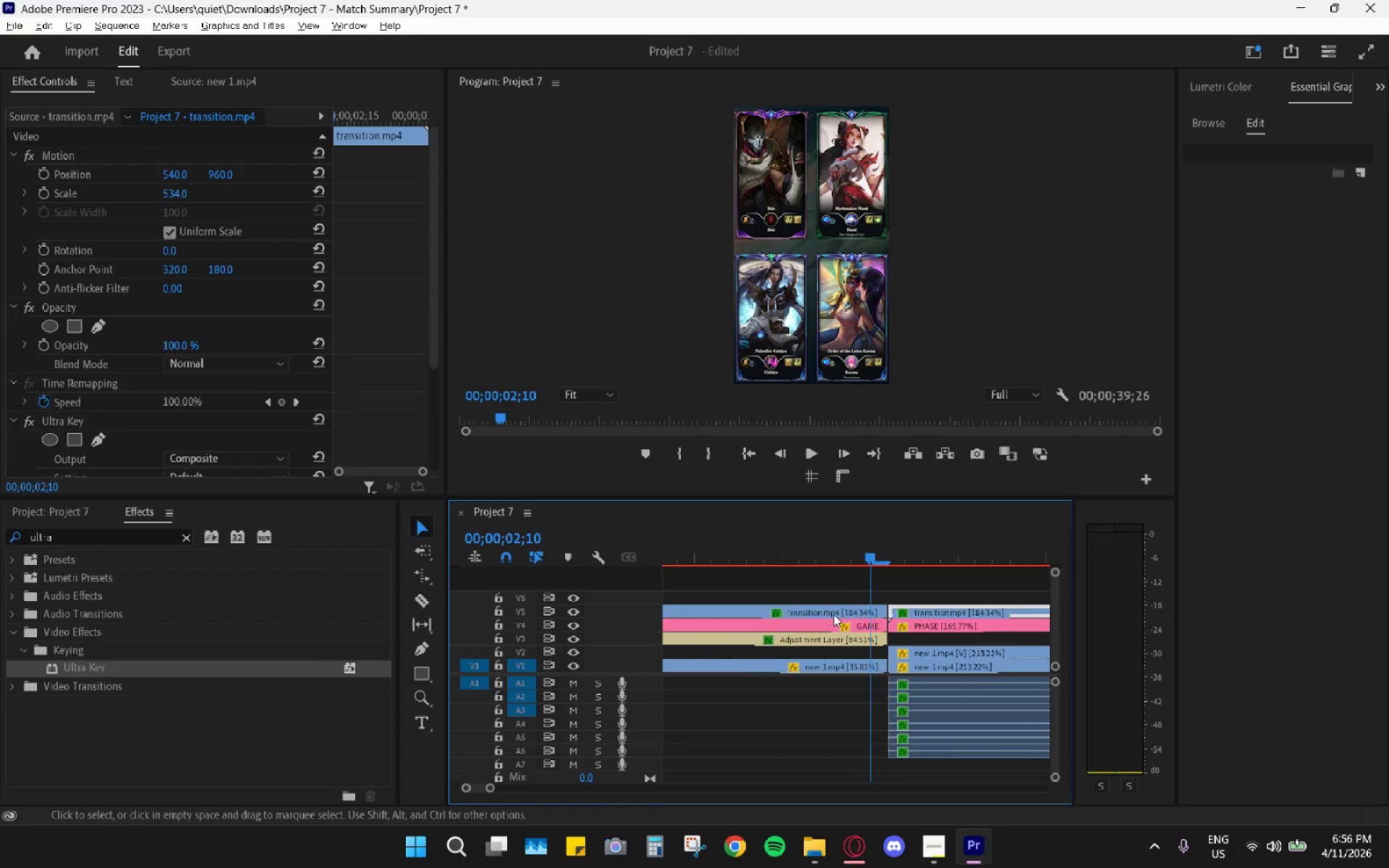 
key(Control+ControlLeft)
 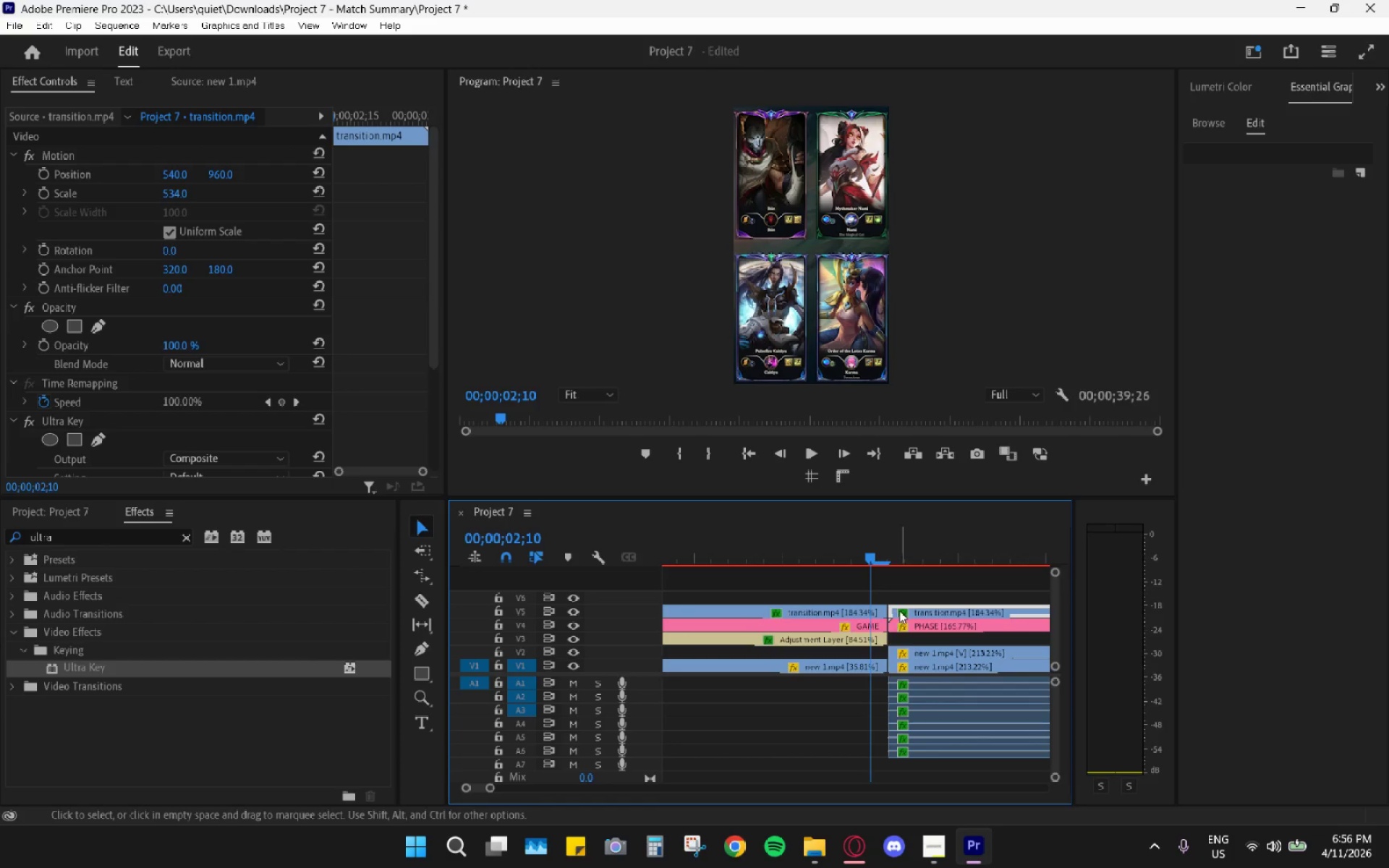 
key(Control+Z)
 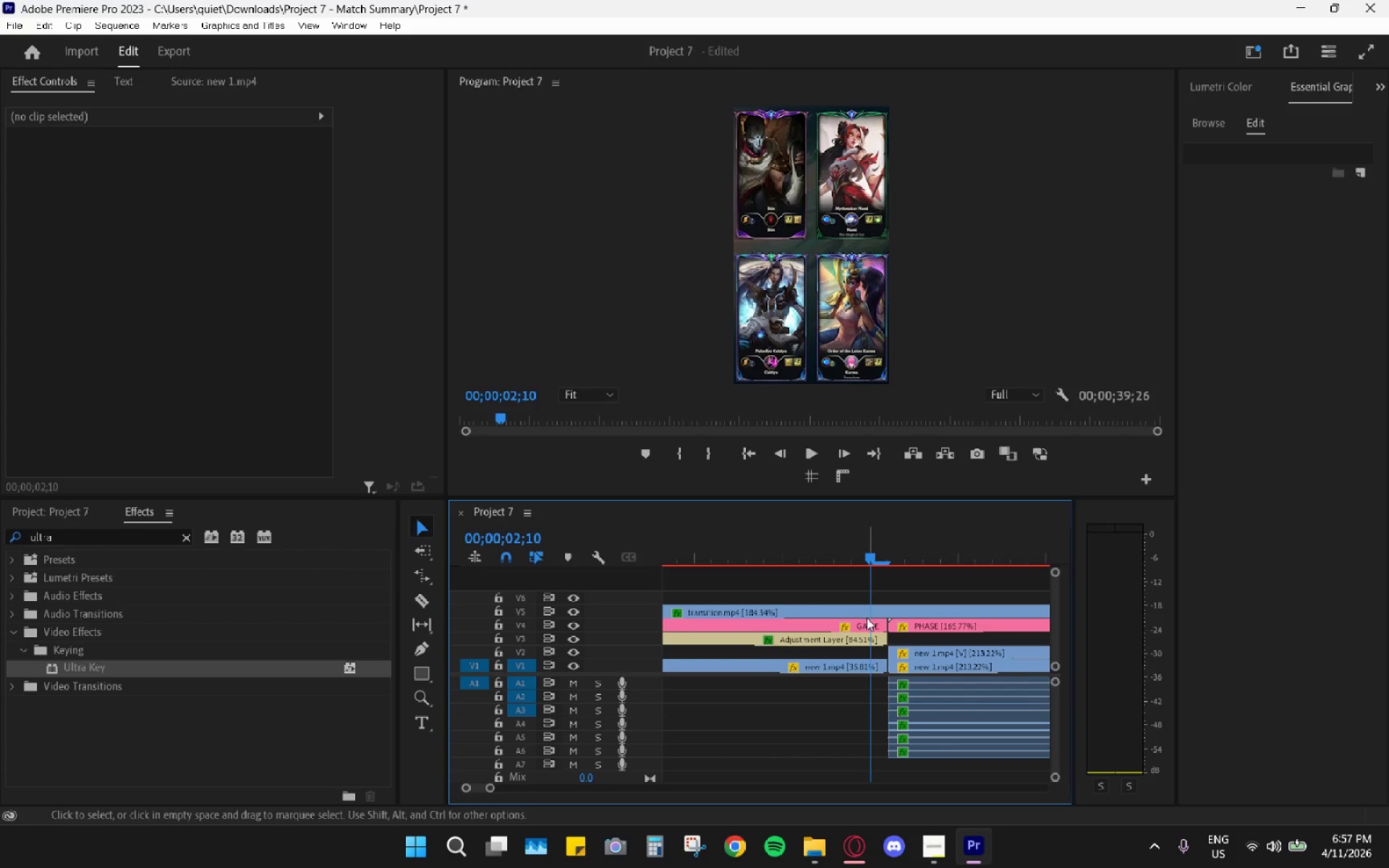 
key(C)
 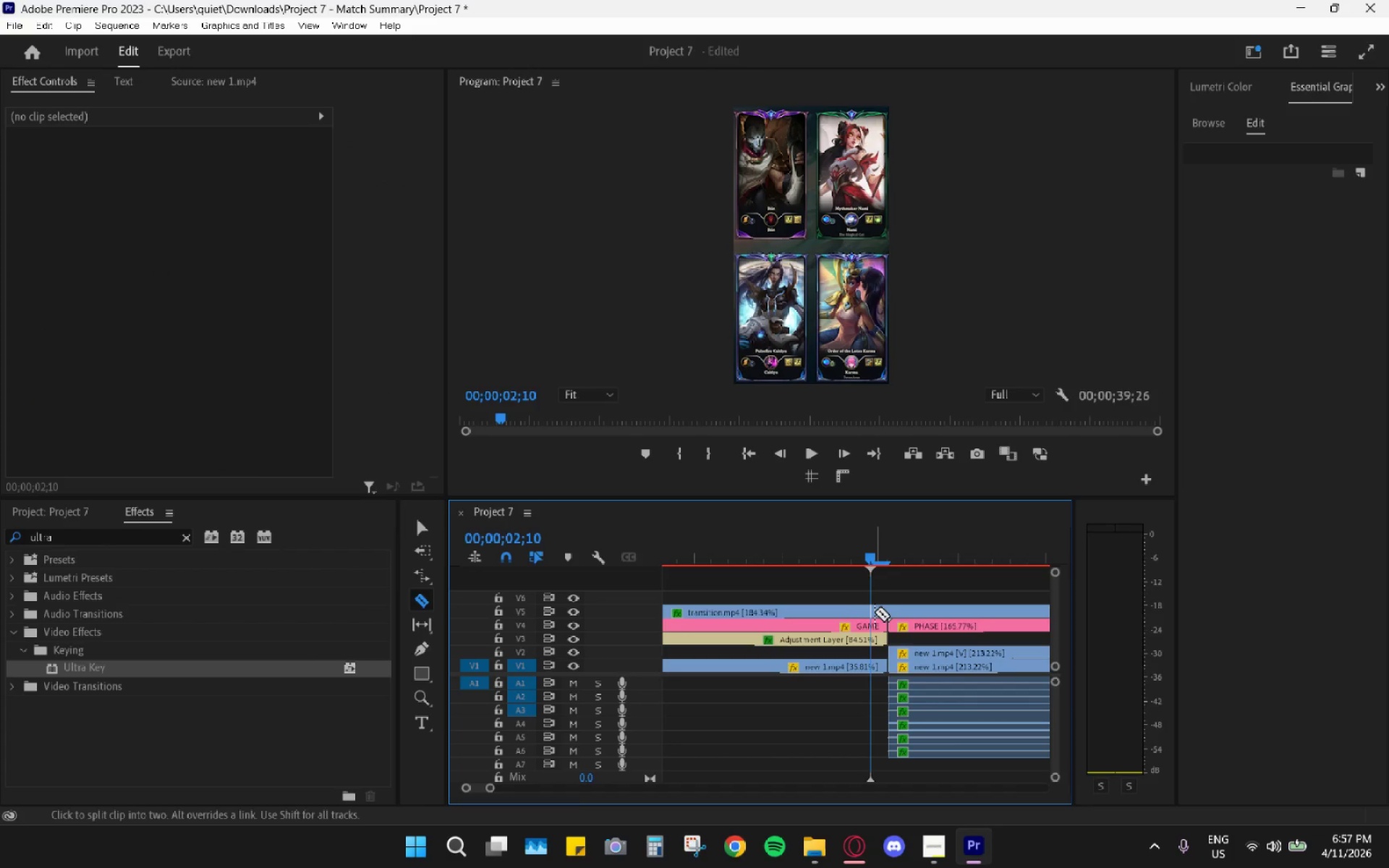 
left_click([874, 611])
 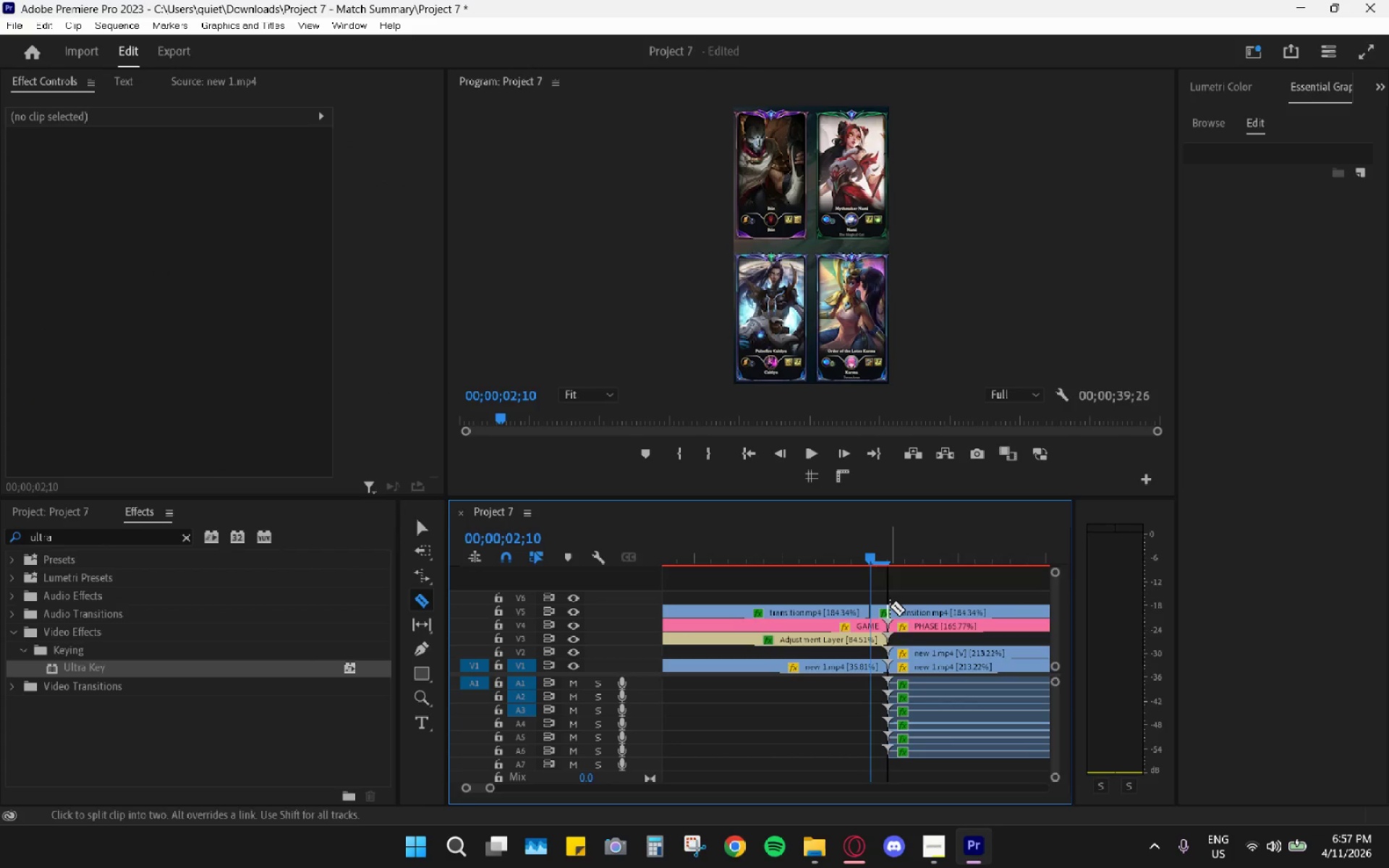 
key(V)
 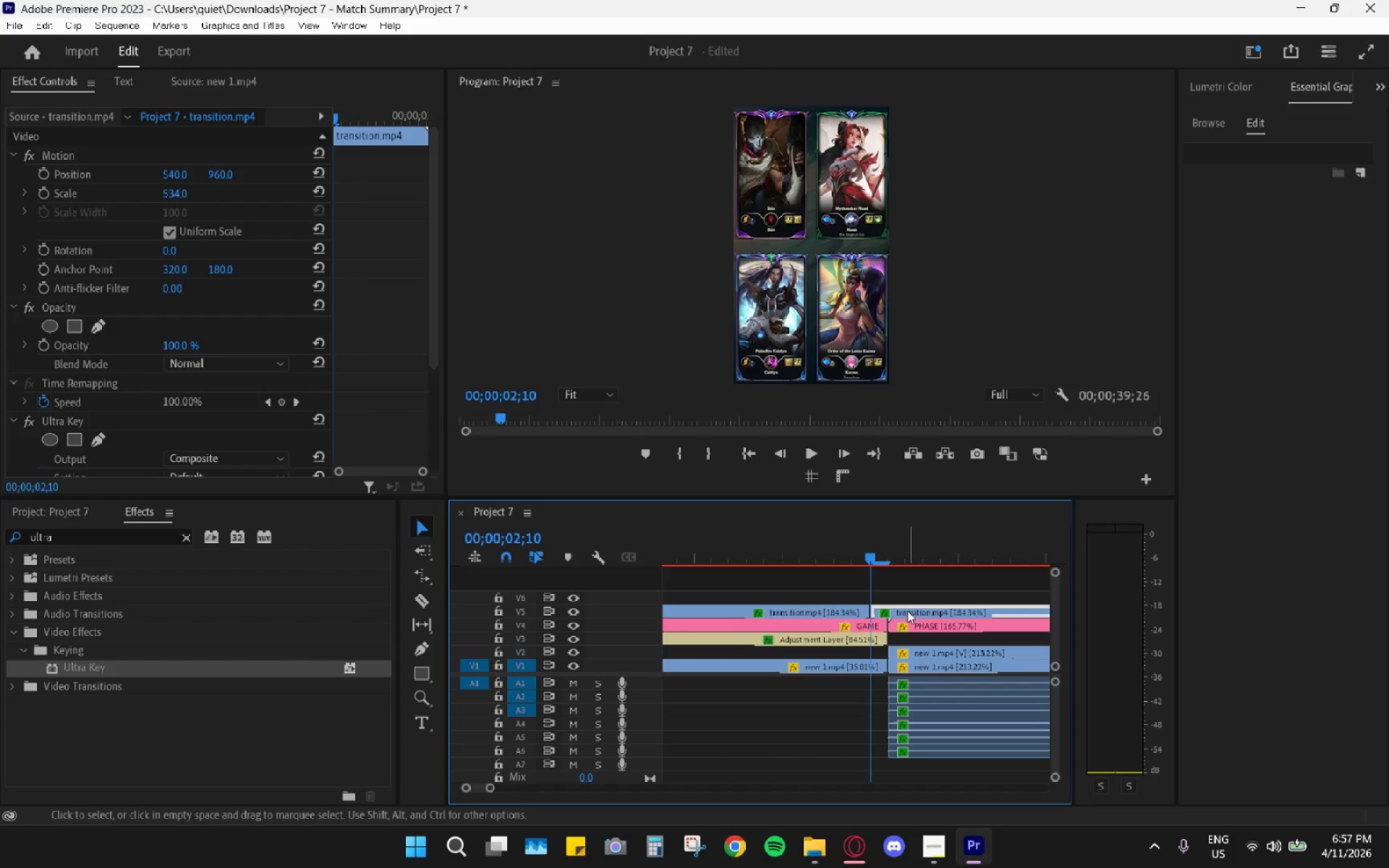 
key(H)
 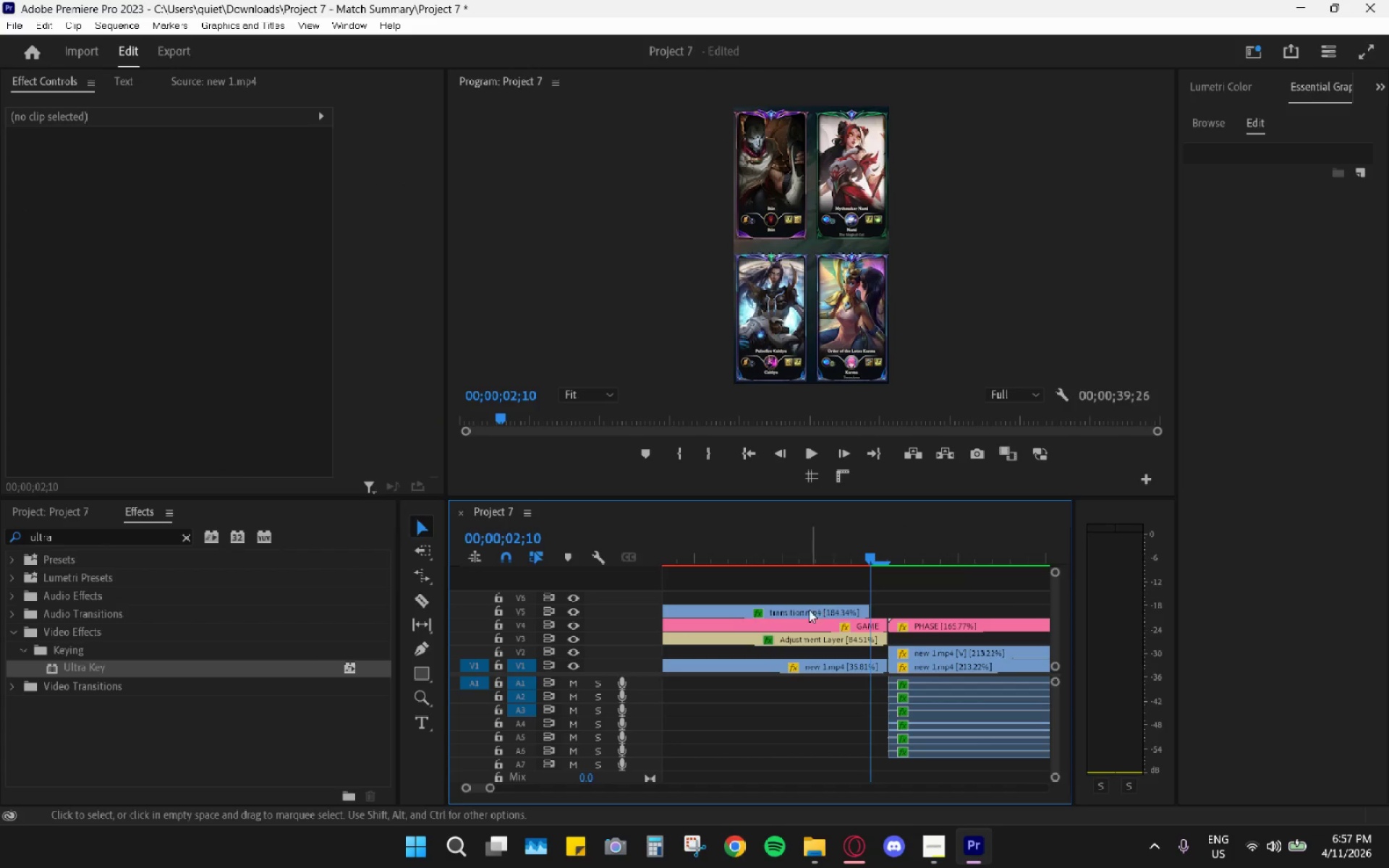 
left_click_drag(start_coordinate=[806, 611], to_coordinate=[945, 605])
 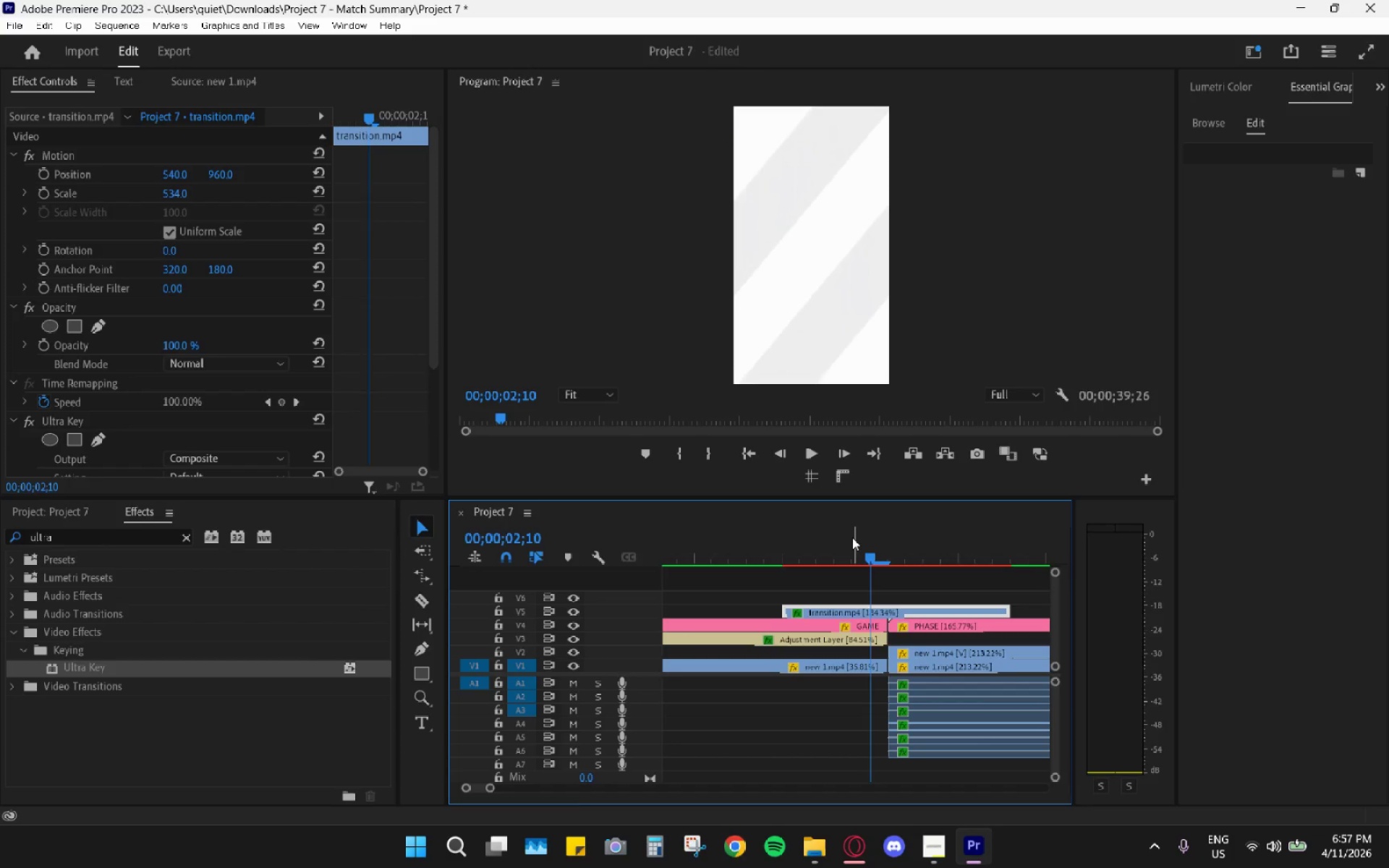 
left_click_drag(start_coordinate=[852, 537], to_coordinate=[786, 552])
 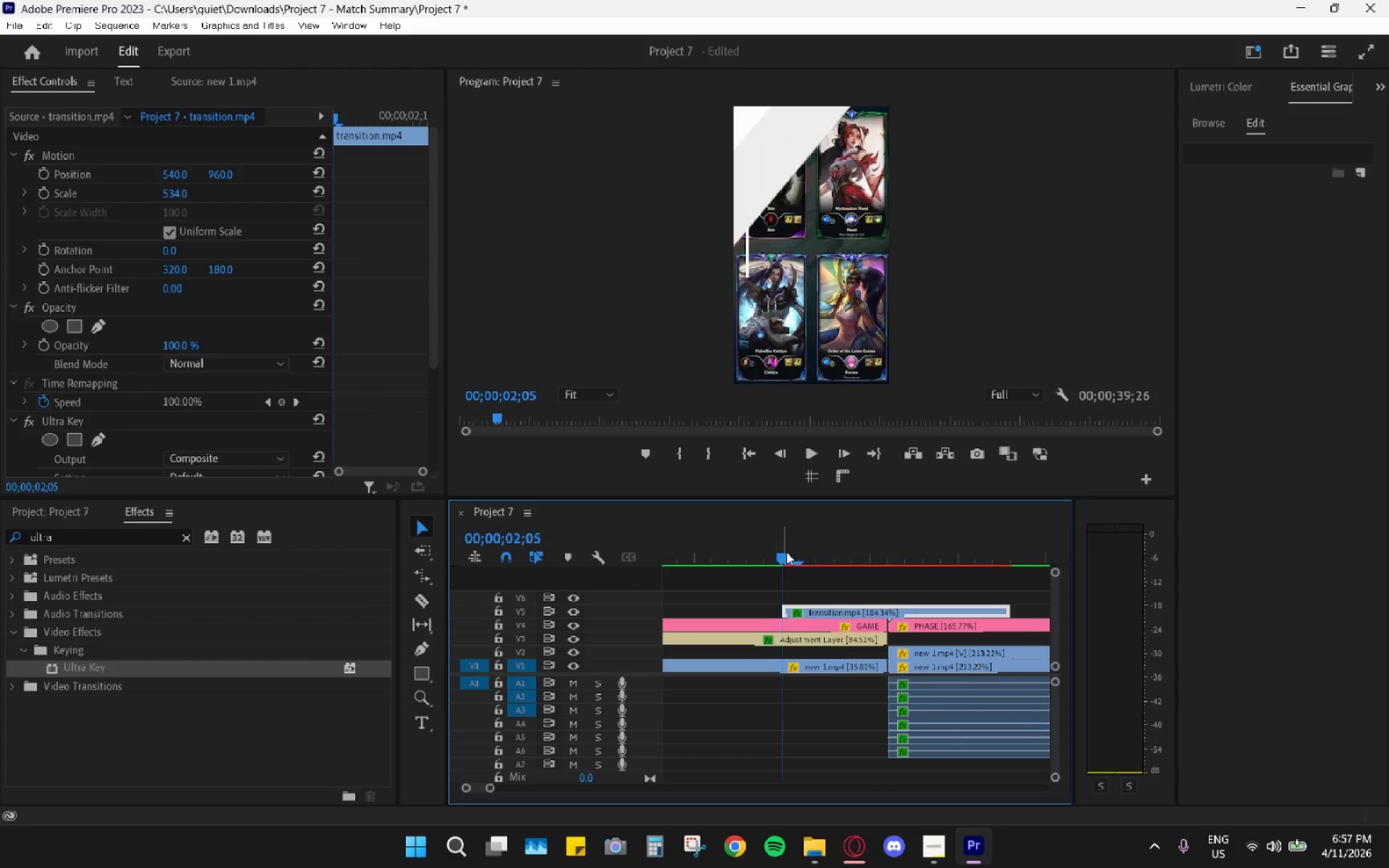 
key(Space)
 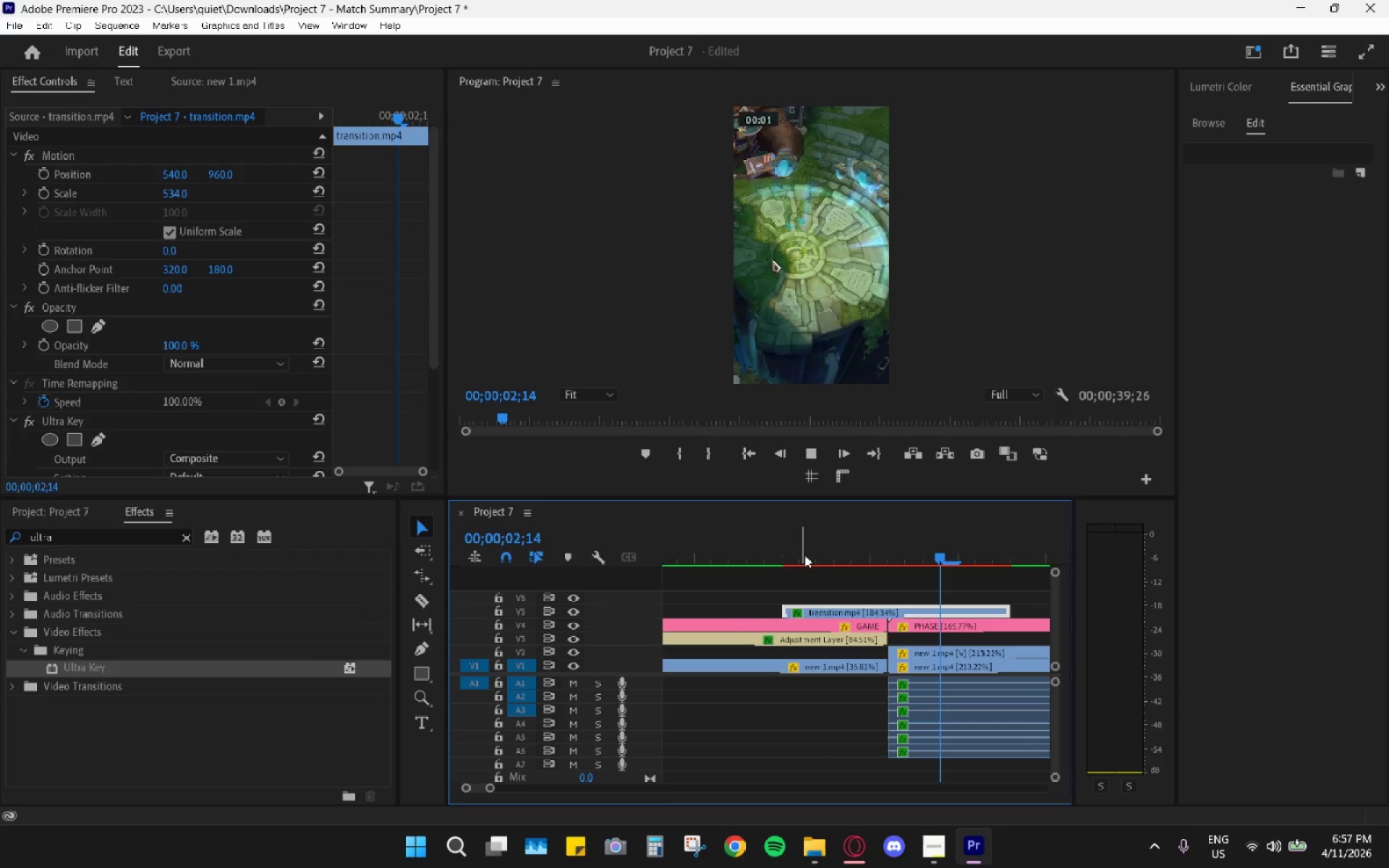 
key(Space)
 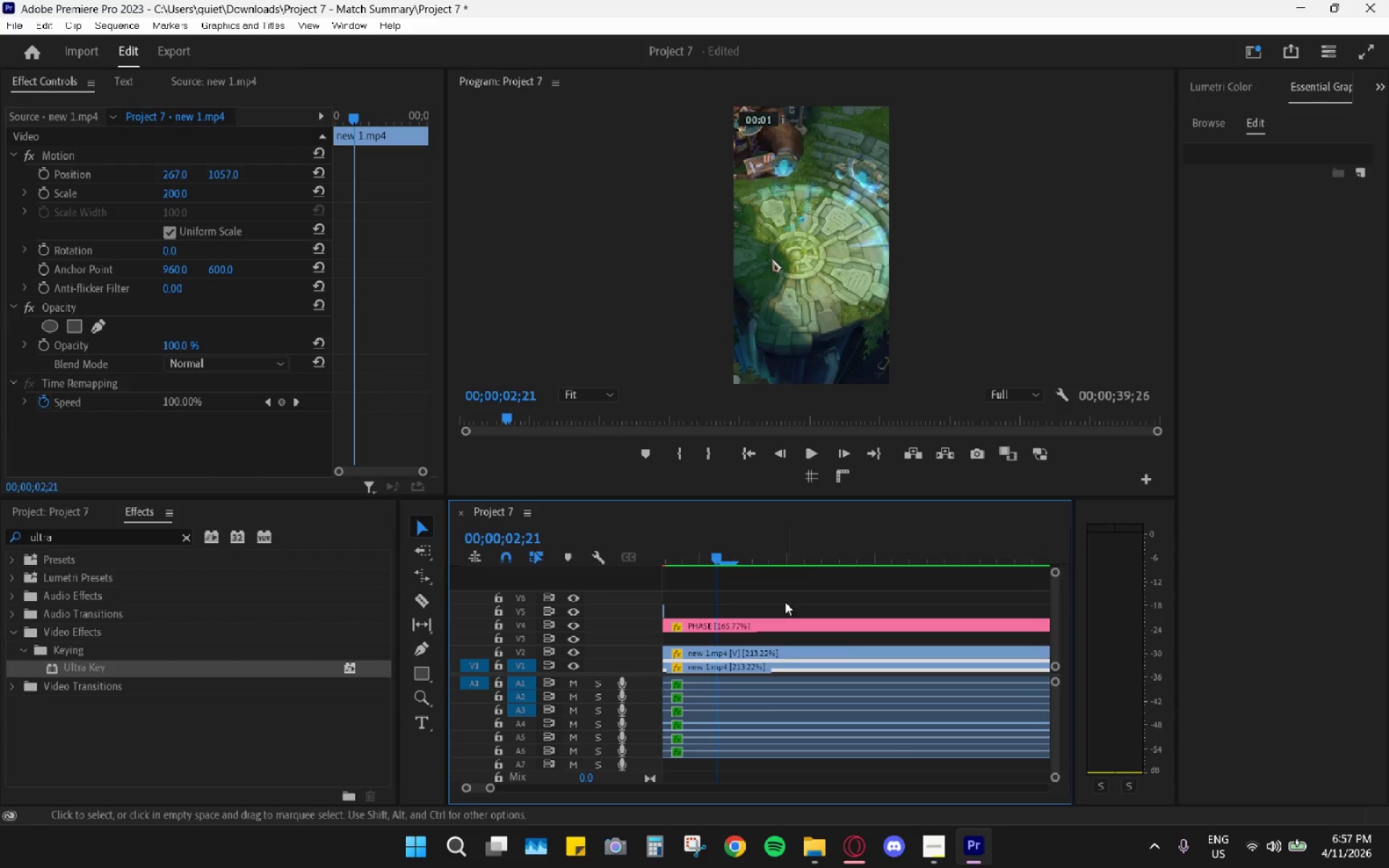 
hold_key(key=AltLeft, duration=0.83)
scroll: coordinate [778, 611], scroll_direction: down, amount: 12.0
 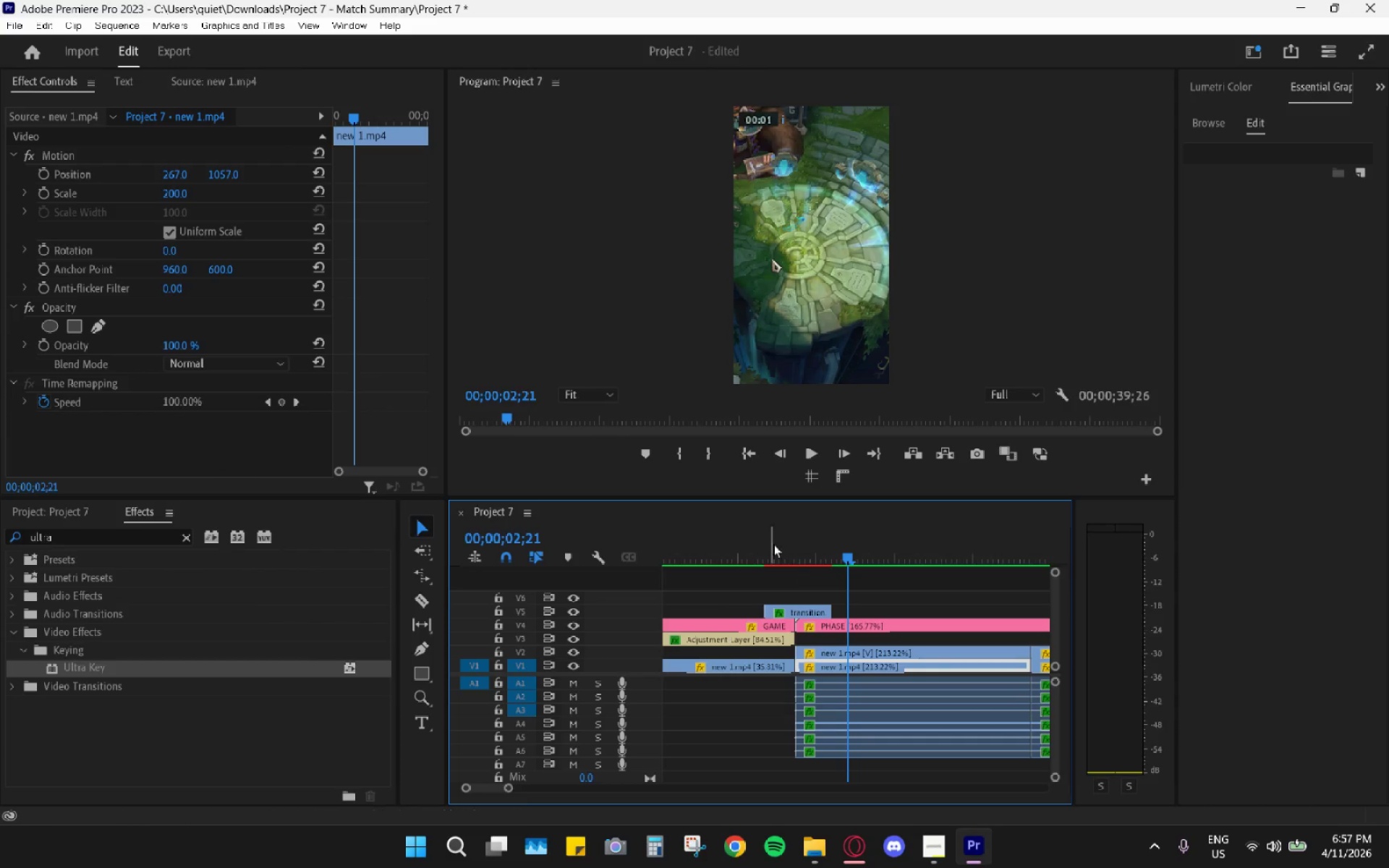 
left_click([65, 511])
 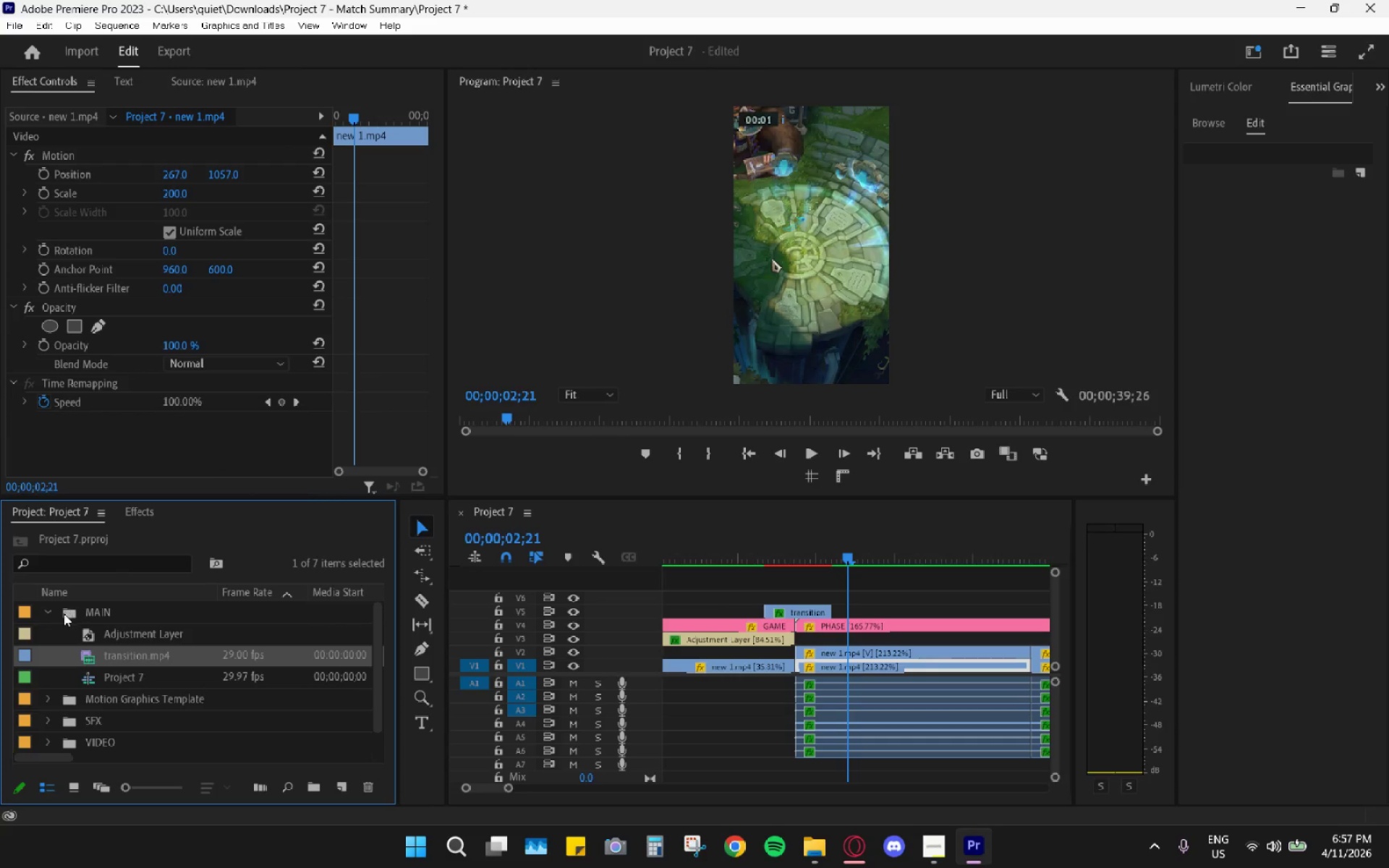 
left_click([46, 611])
 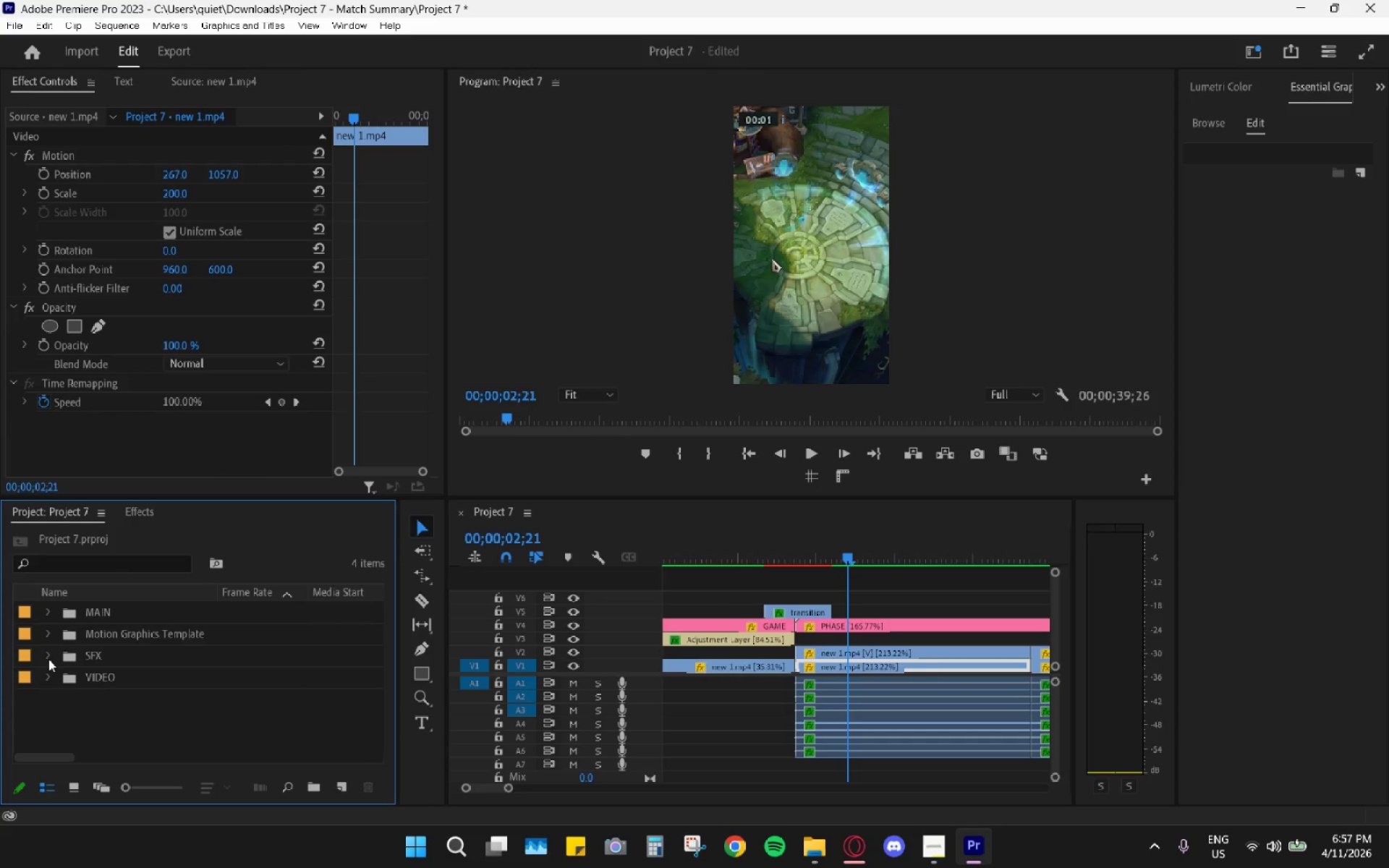 
left_click([46, 659])
 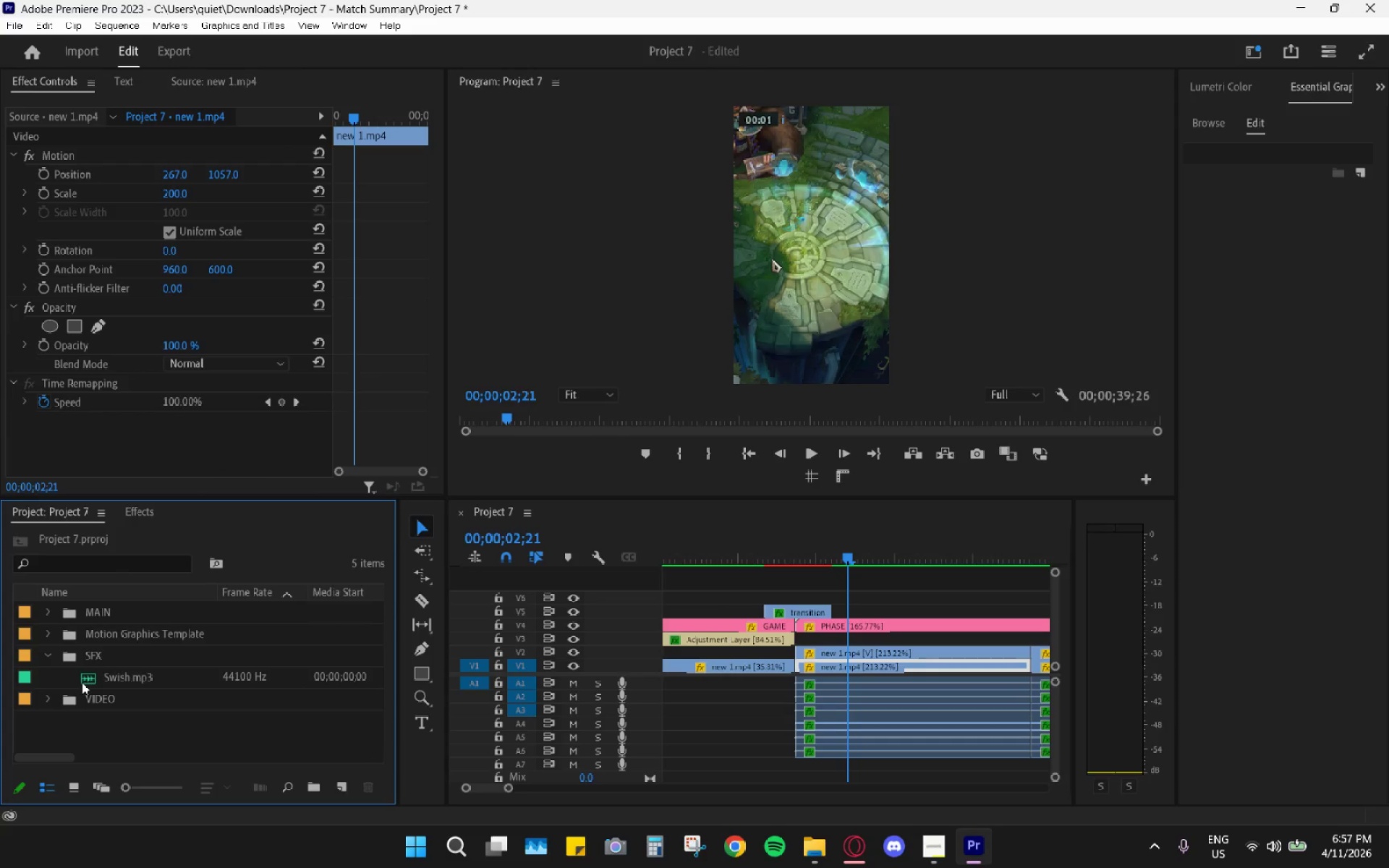 
left_click_drag(start_coordinate=[116, 678], to_coordinate=[770, 762])
 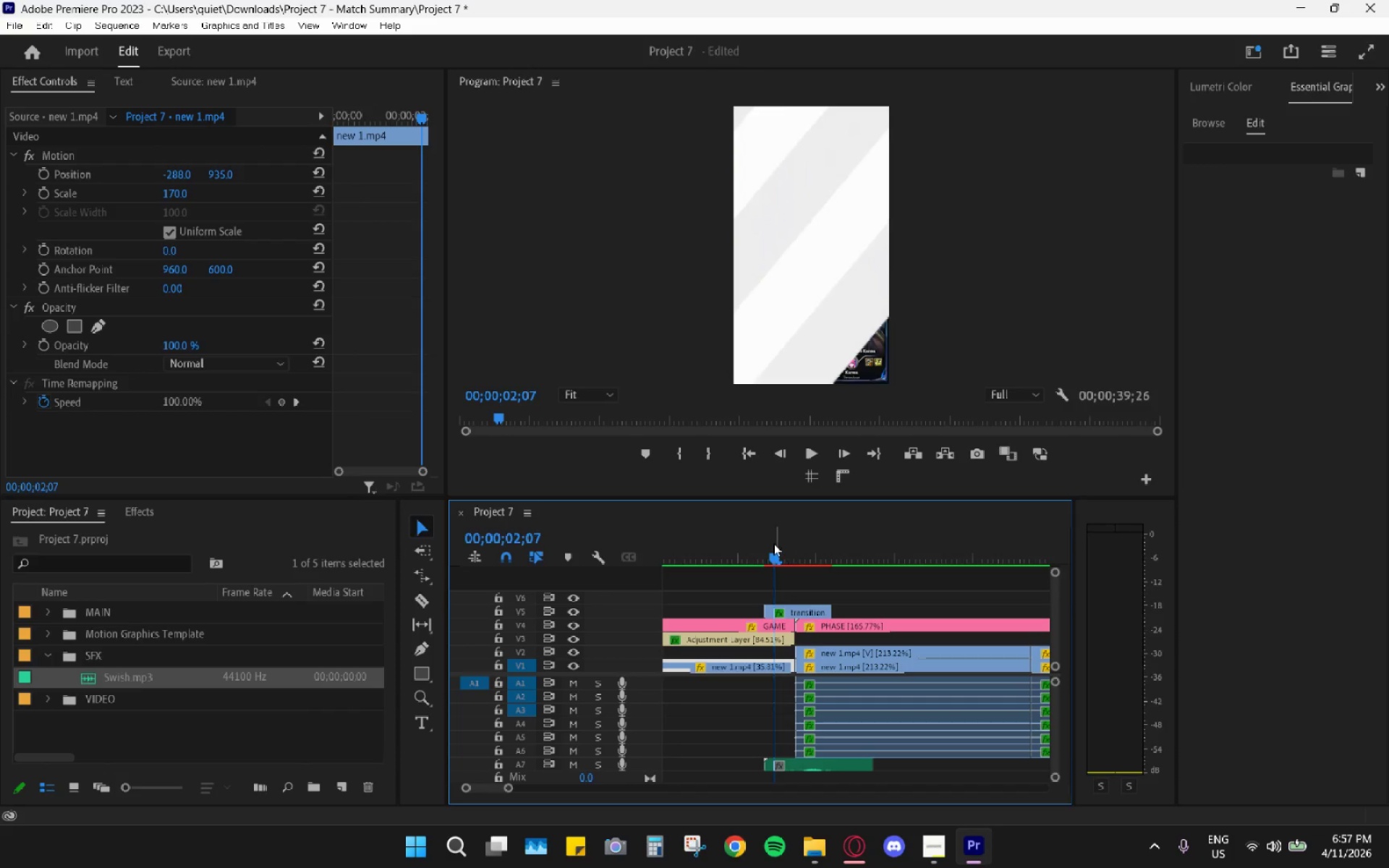 
key(Space)
 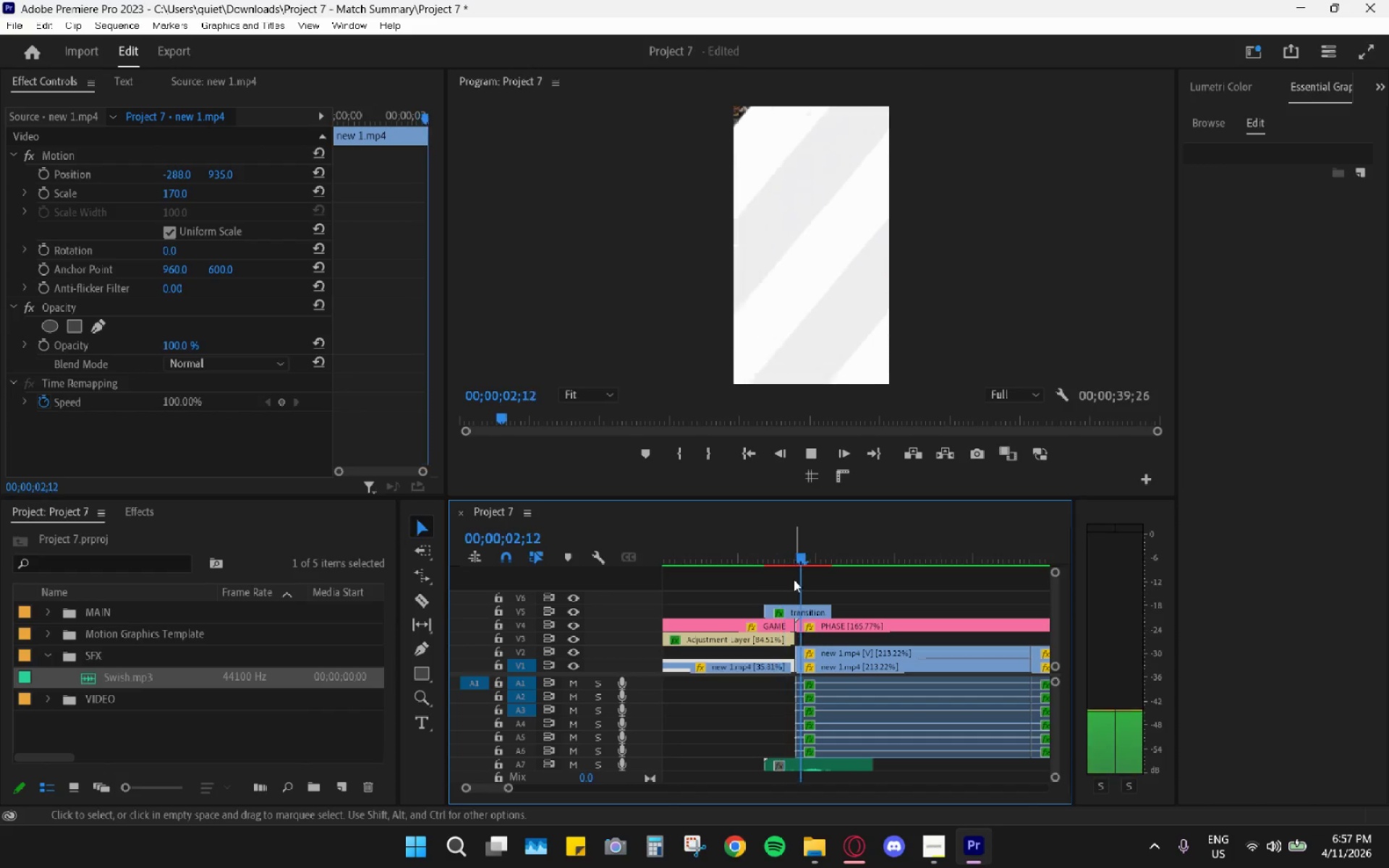 
key(Space)
 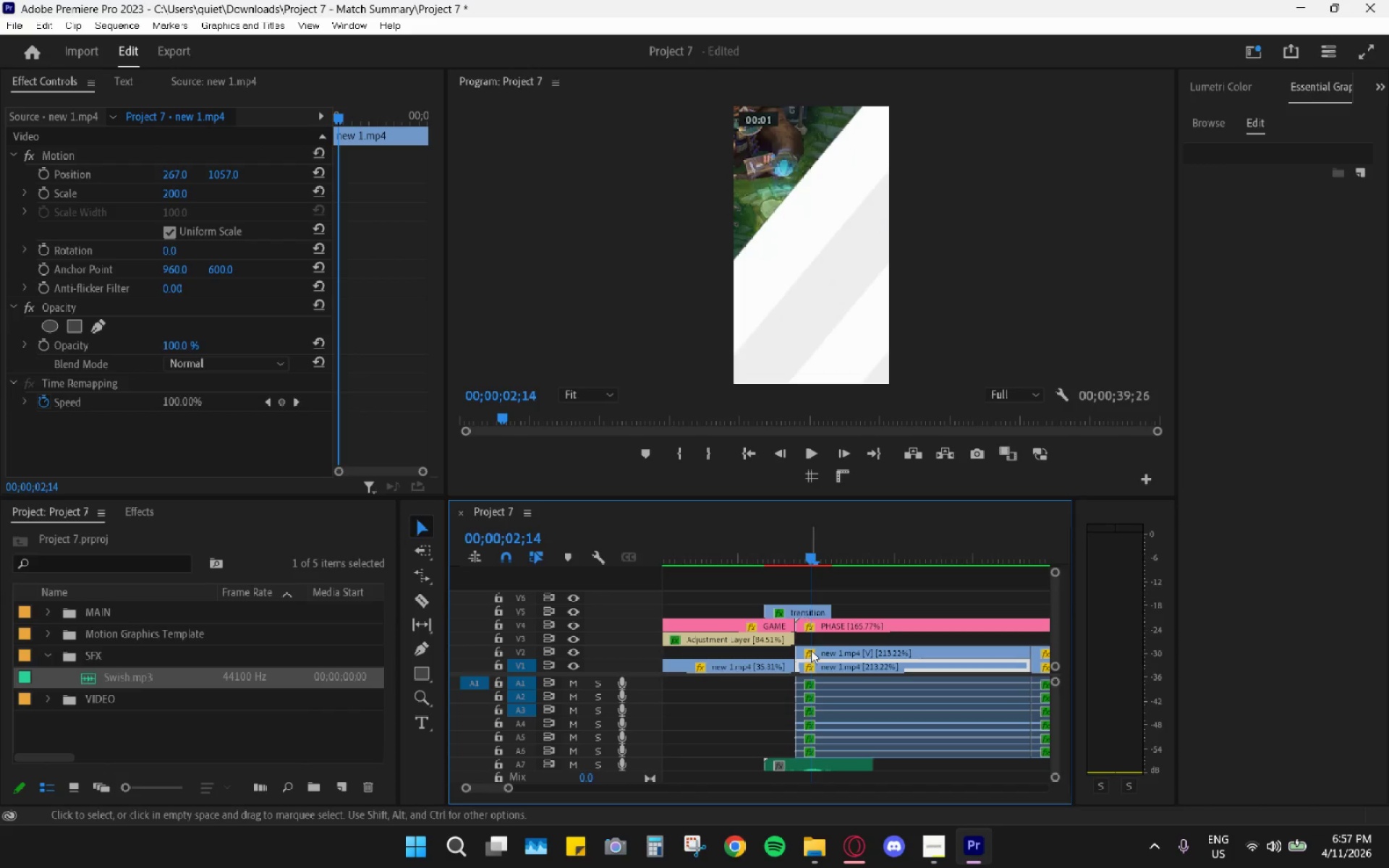 
hold_key(key=AltLeft, duration=0.61)
scroll: coordinate [807, 731], scroll_direction: up, amount: 11.0
 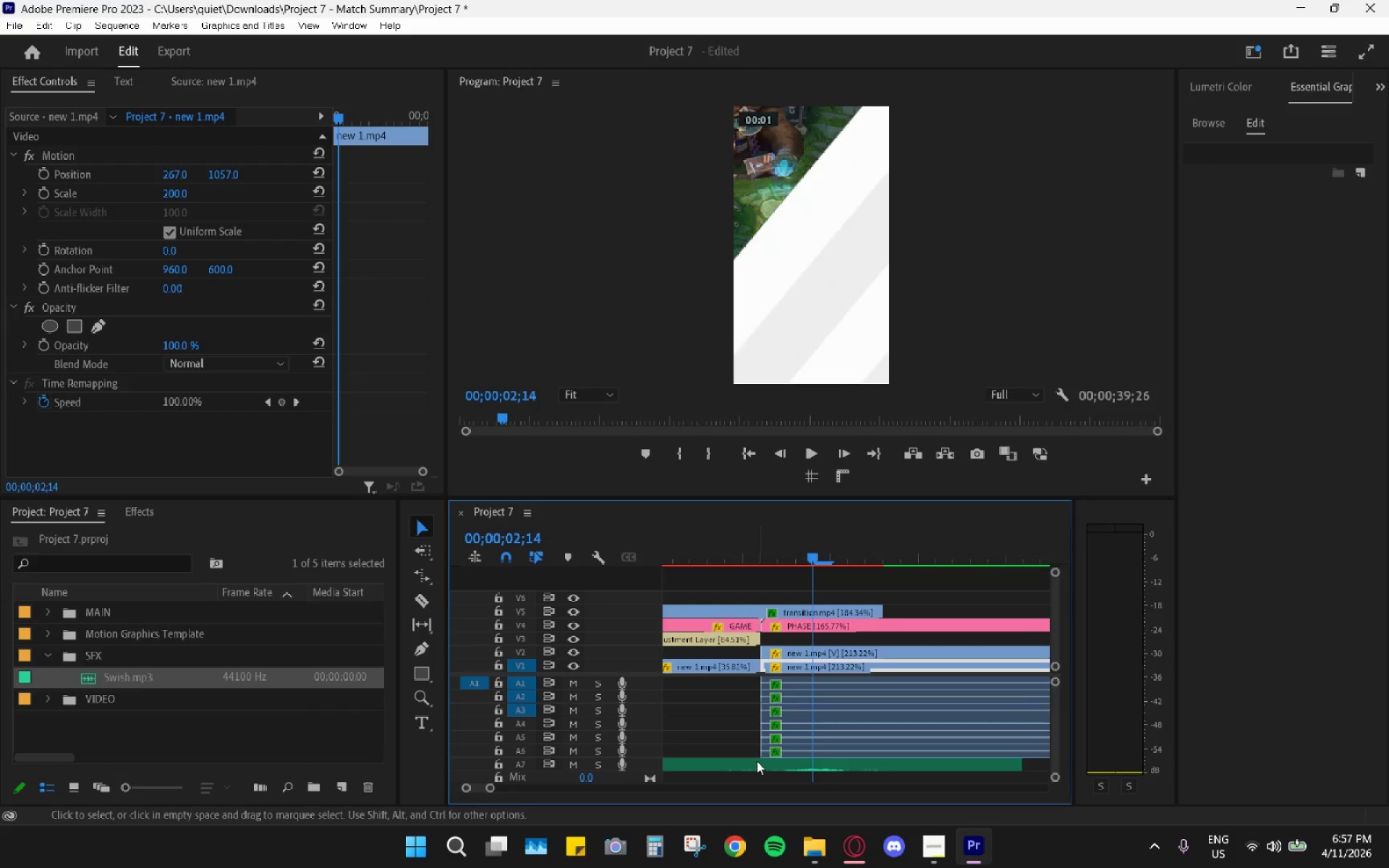 
left_click([796, 764])
 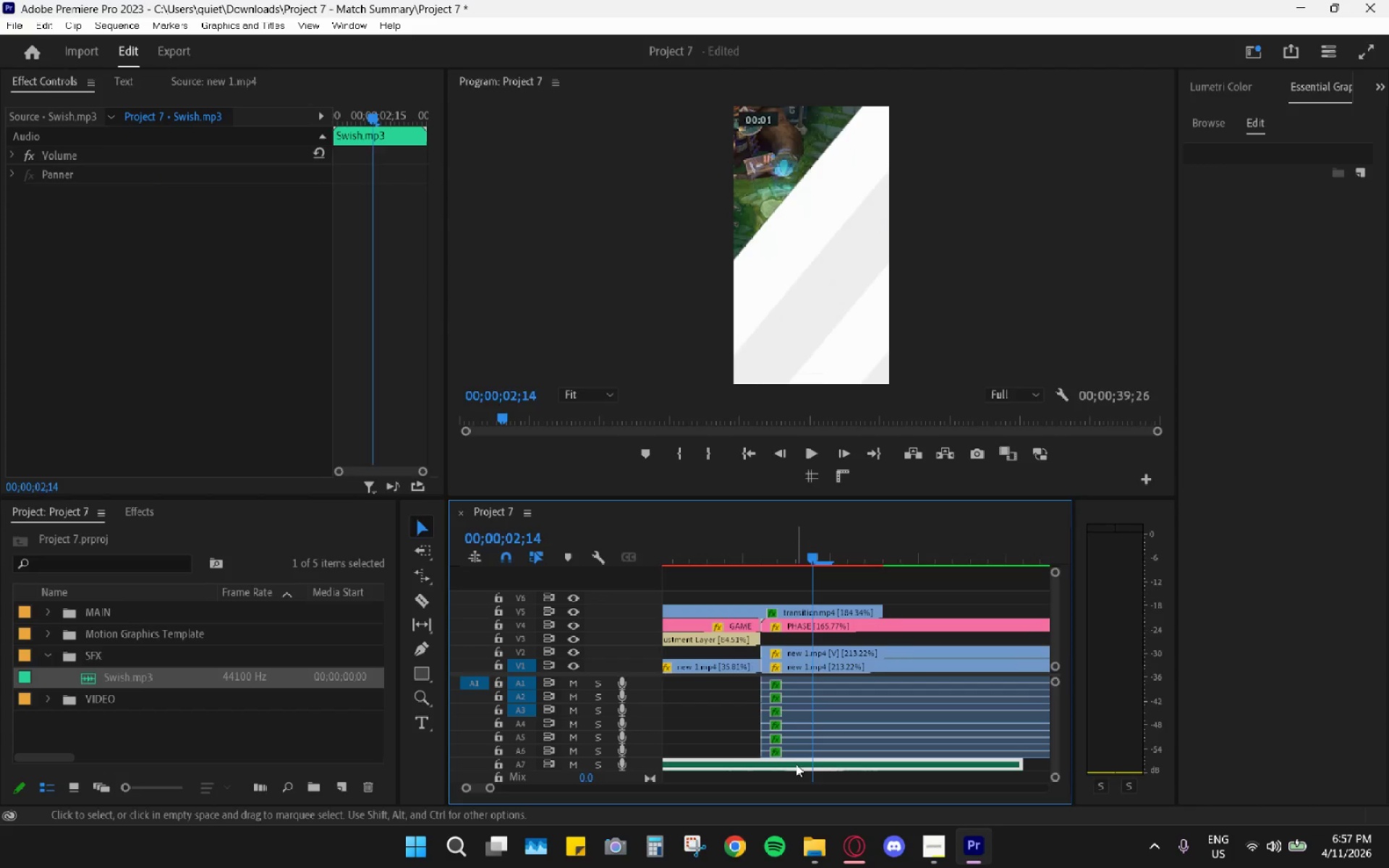 
key(G)
 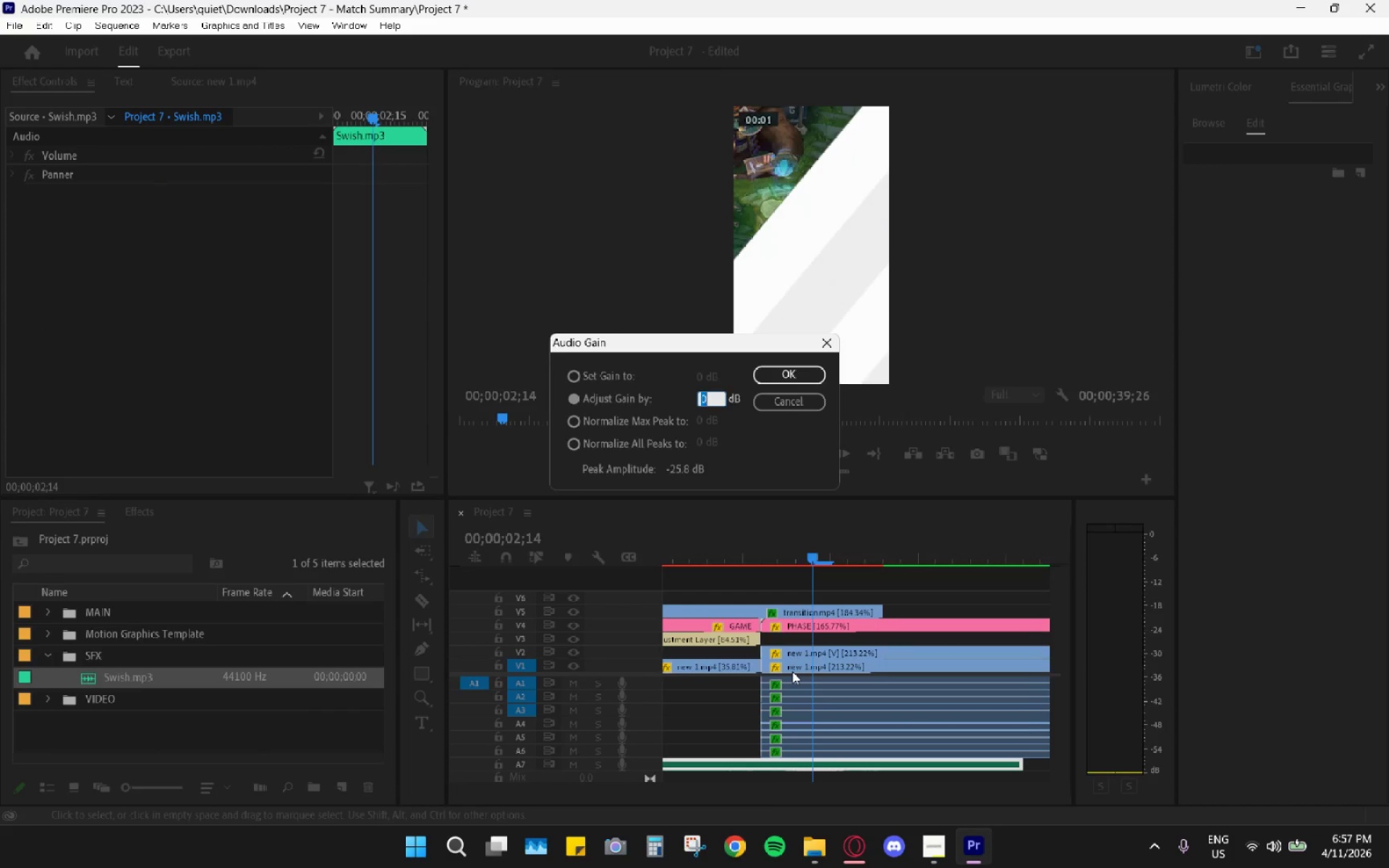 
key(5)
 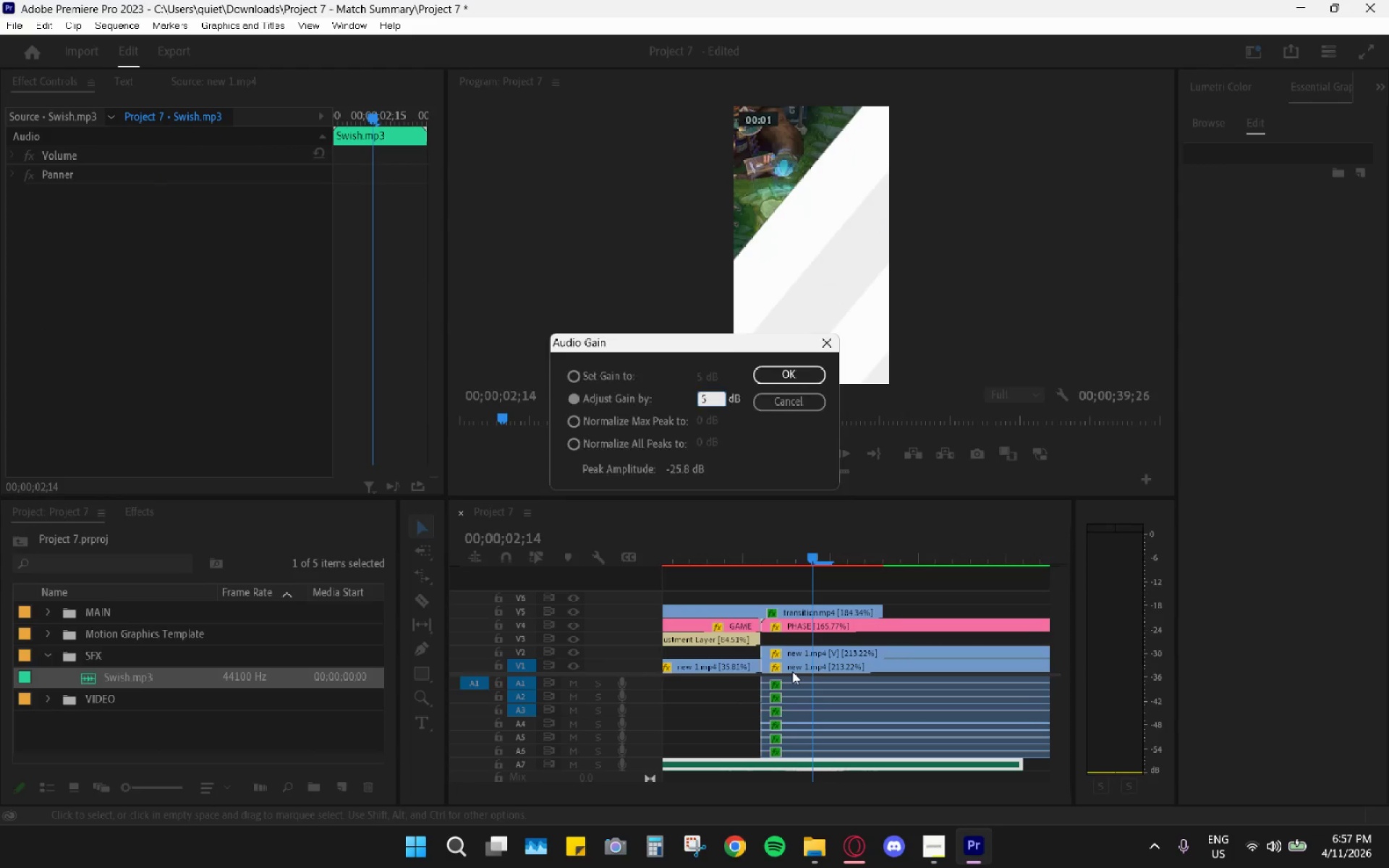 
key(Enter)
 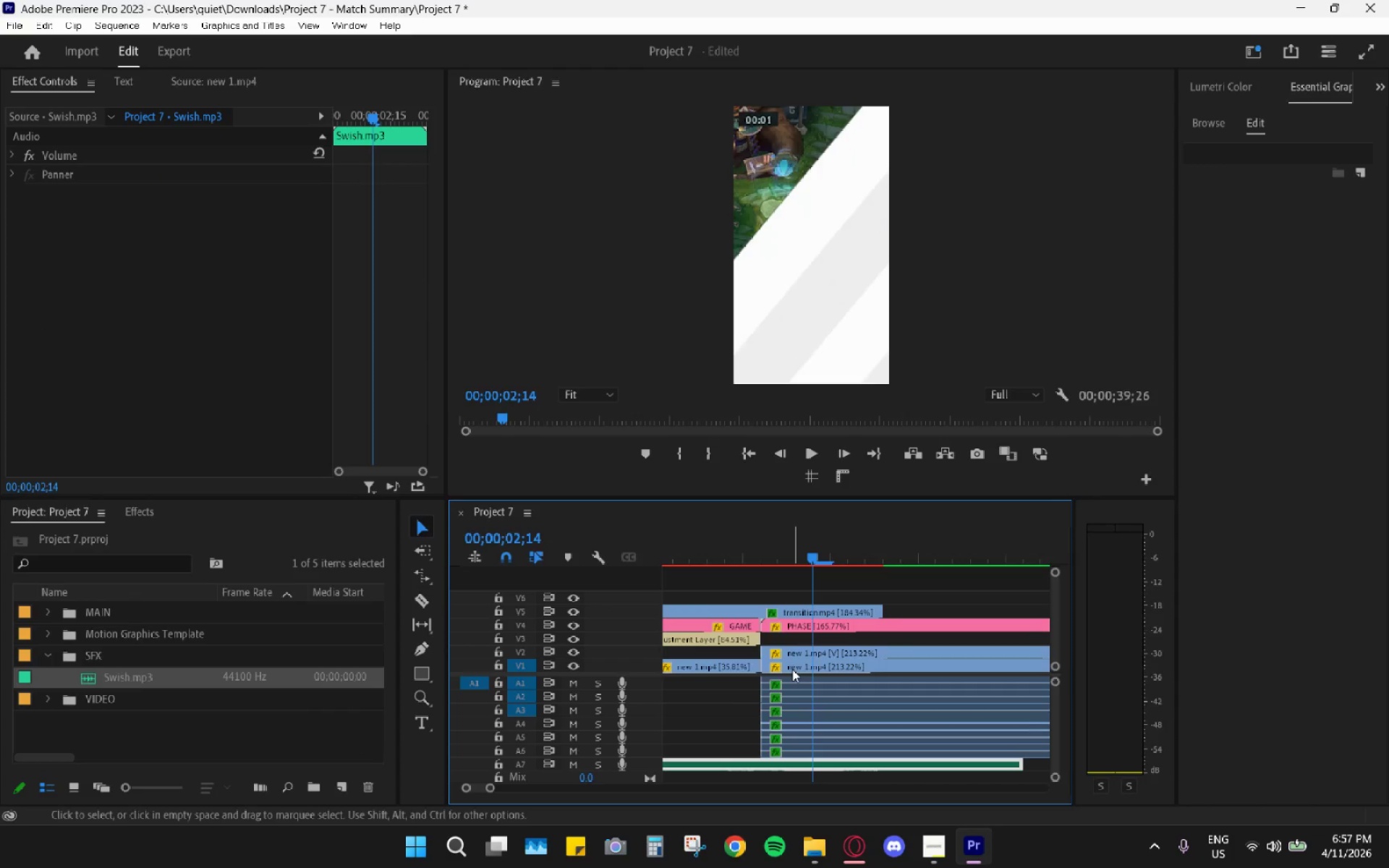 
left_click([746, 540])
 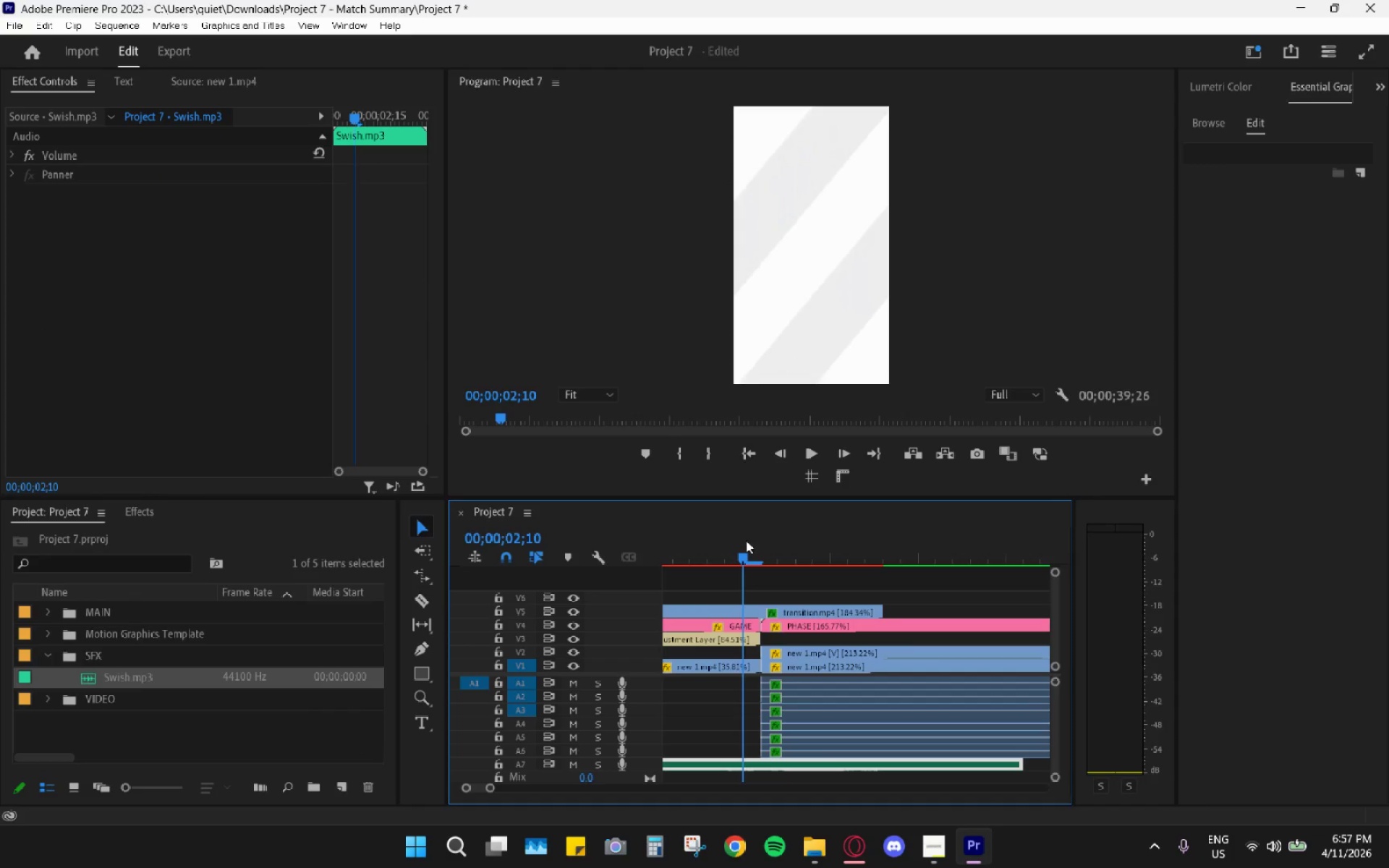 
key(Space)
 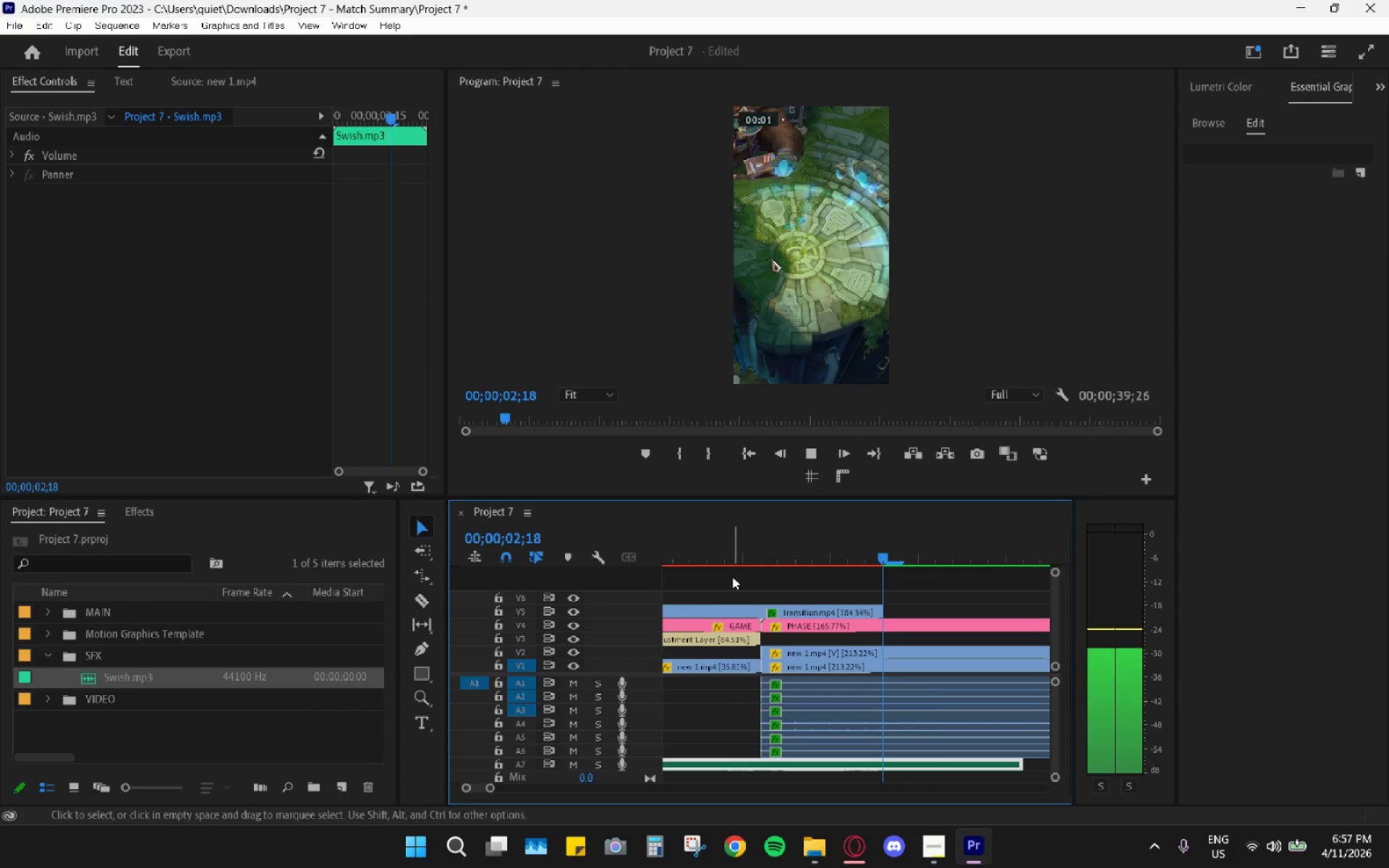 
key(Space)
 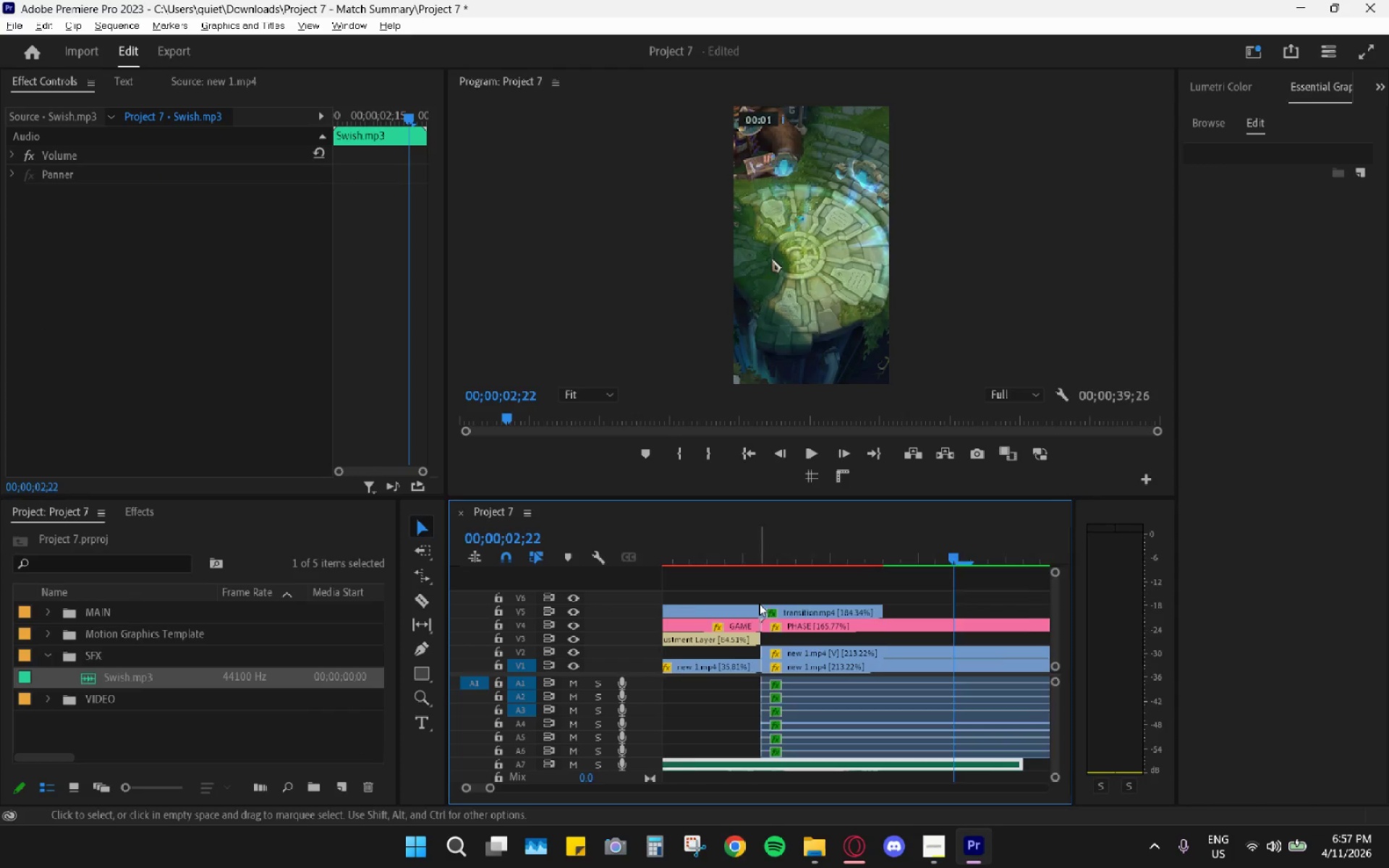 
hold_key(key=AltLeft, duration=0.48)
scroll: coordinate [761, 612], scroll_direction: down, amount: 9.0
 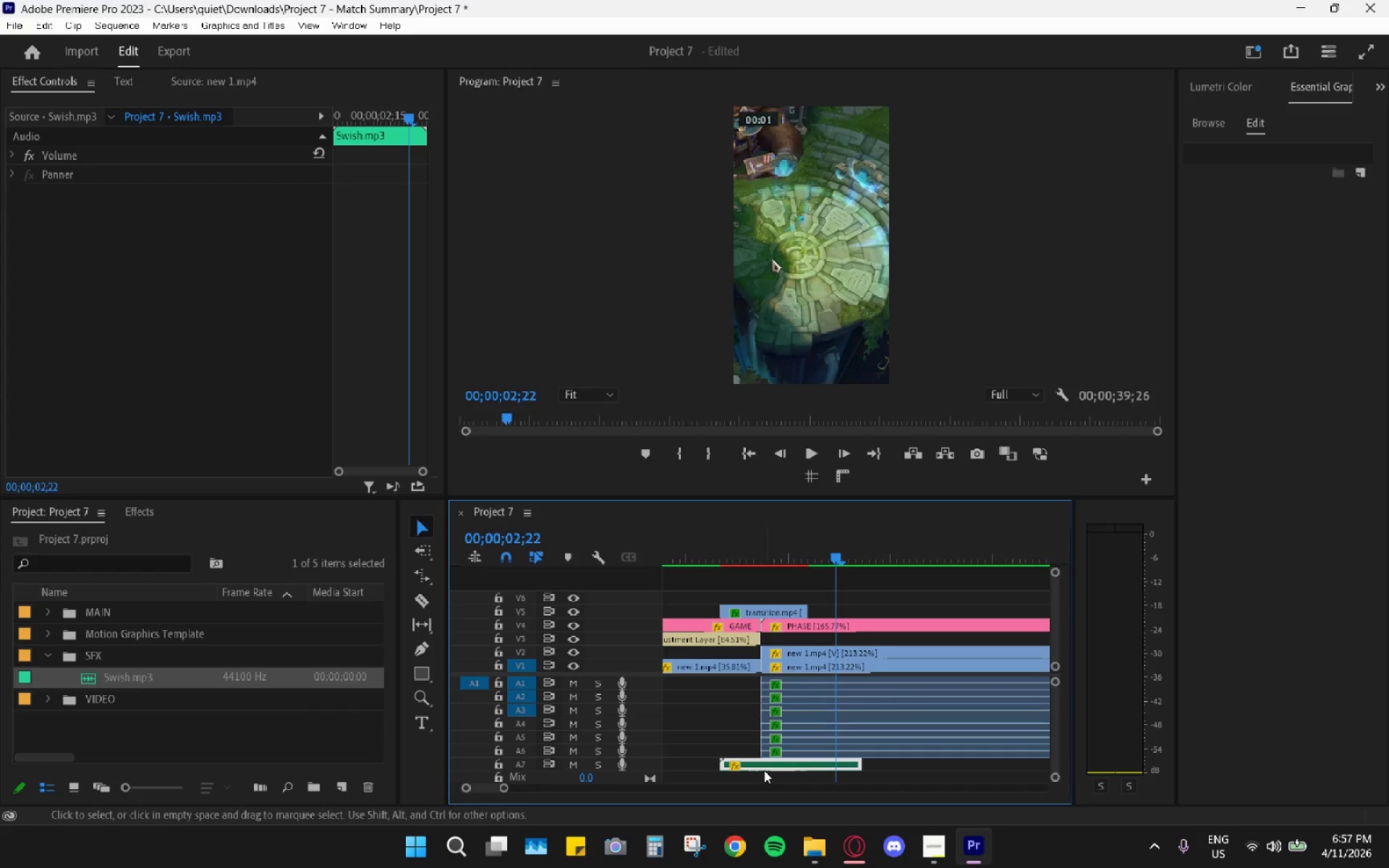 
type(g5)
 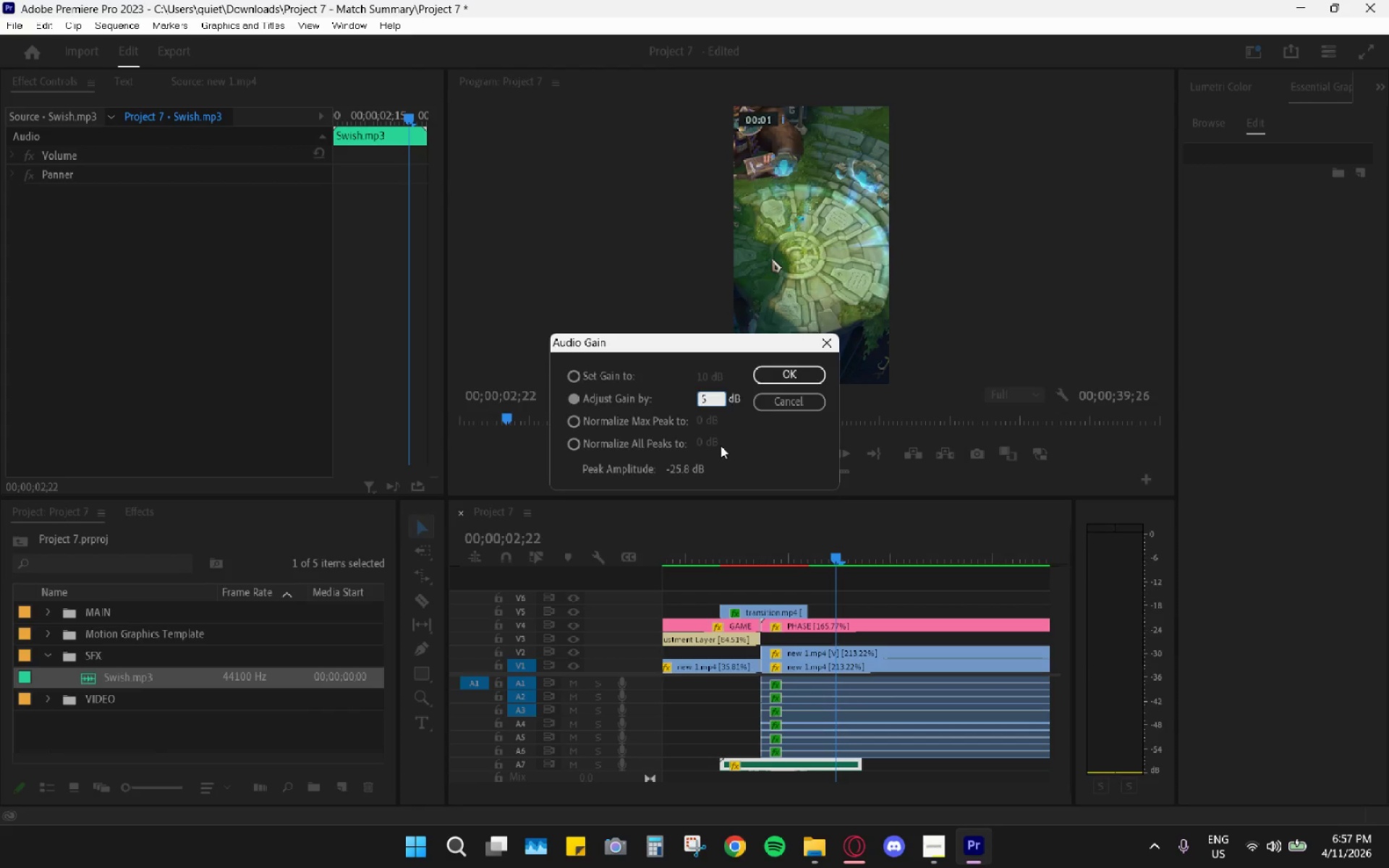 
key(Enter)
 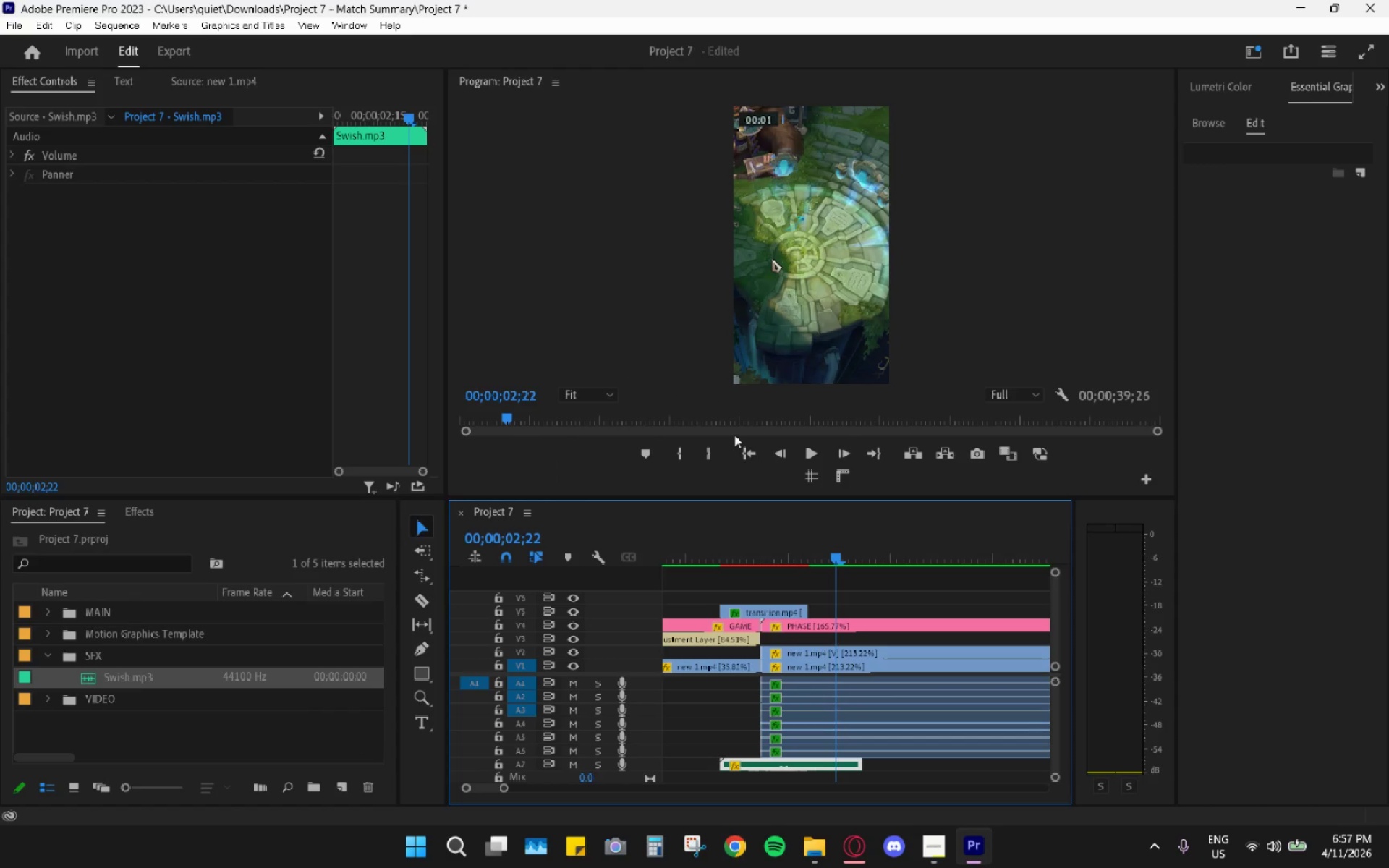 
left_click_drag(start_coordinate=[752, 548], to_coordinate=[734, 547])
 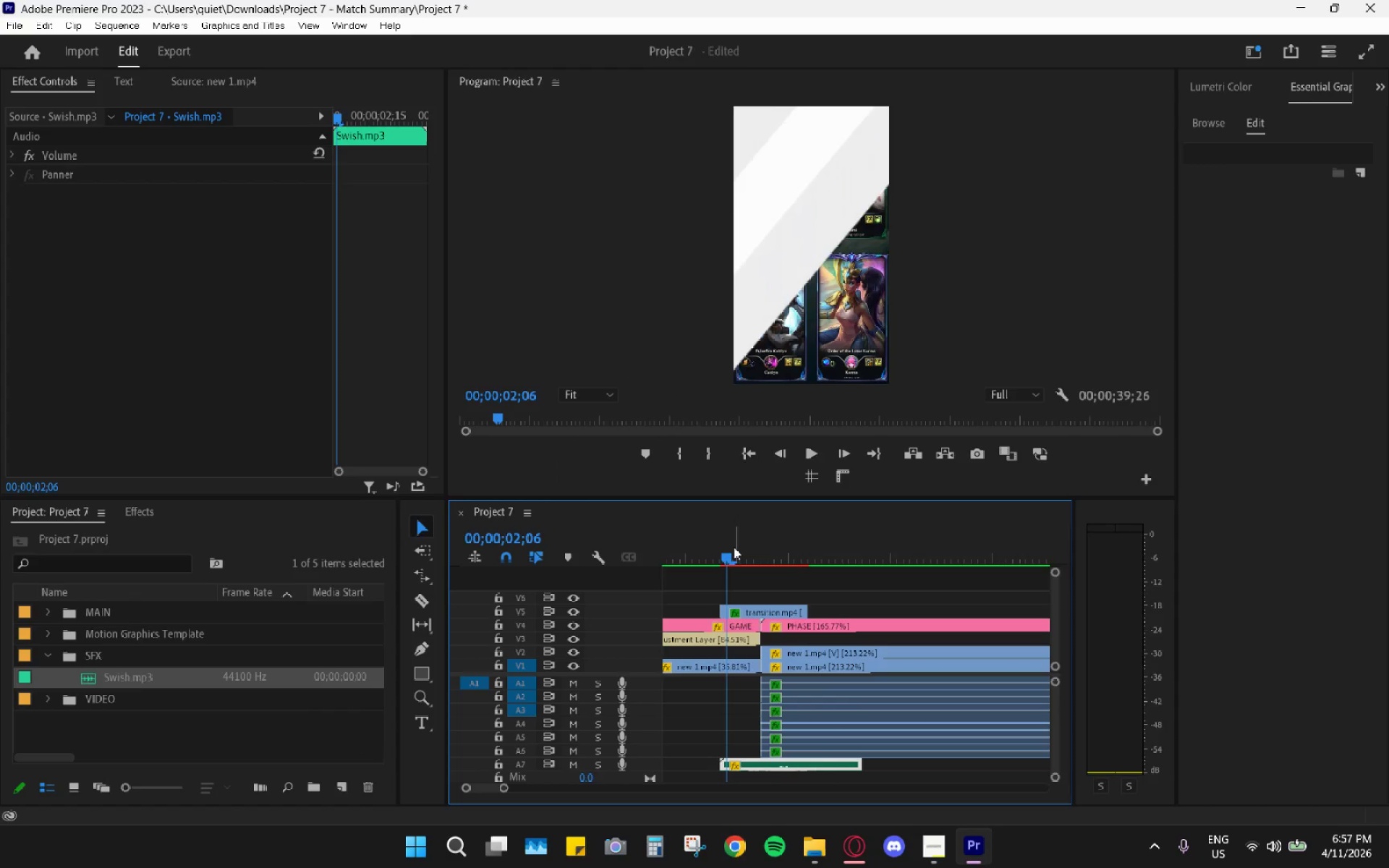 
key(Space)
 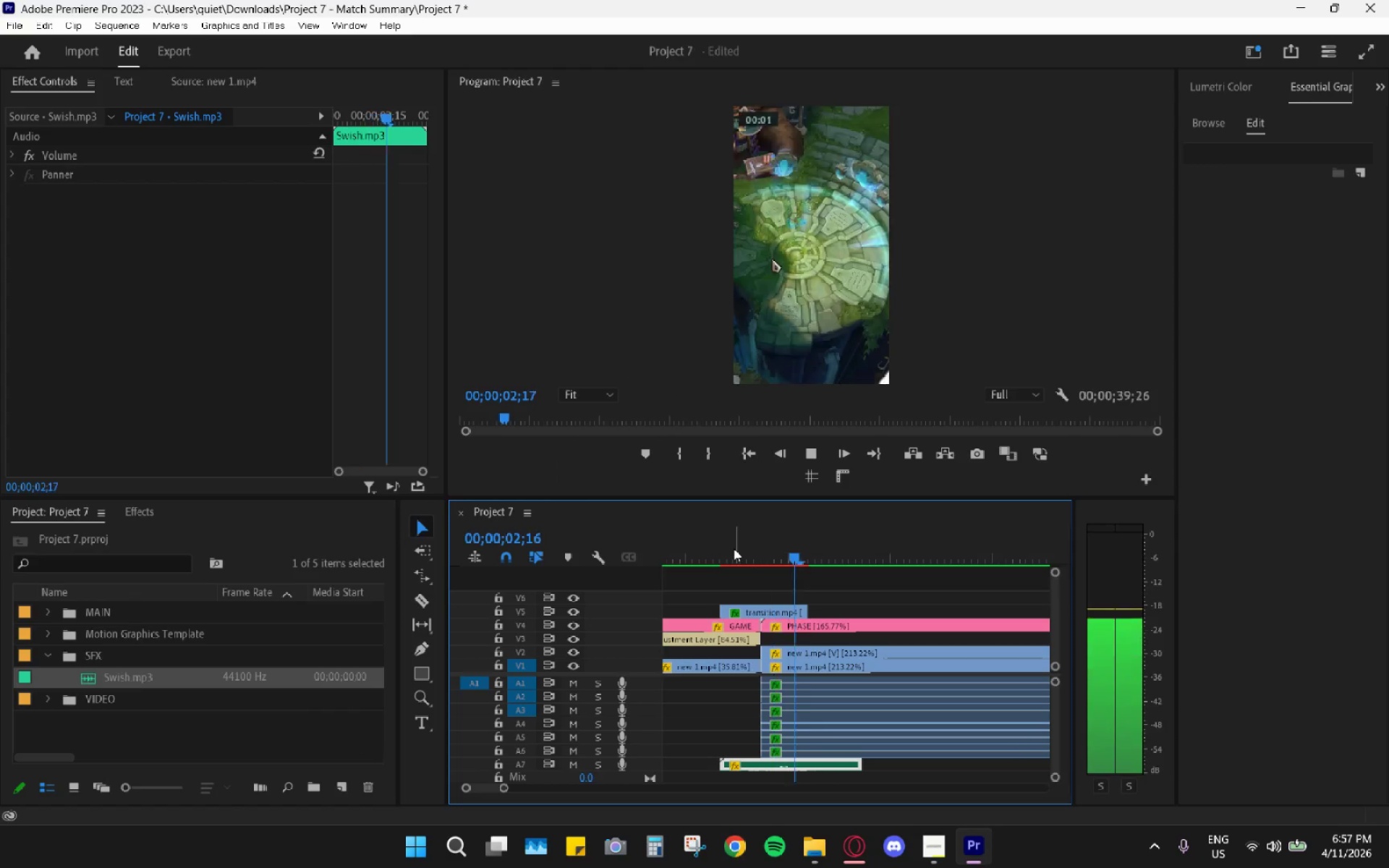 
key(Space)
 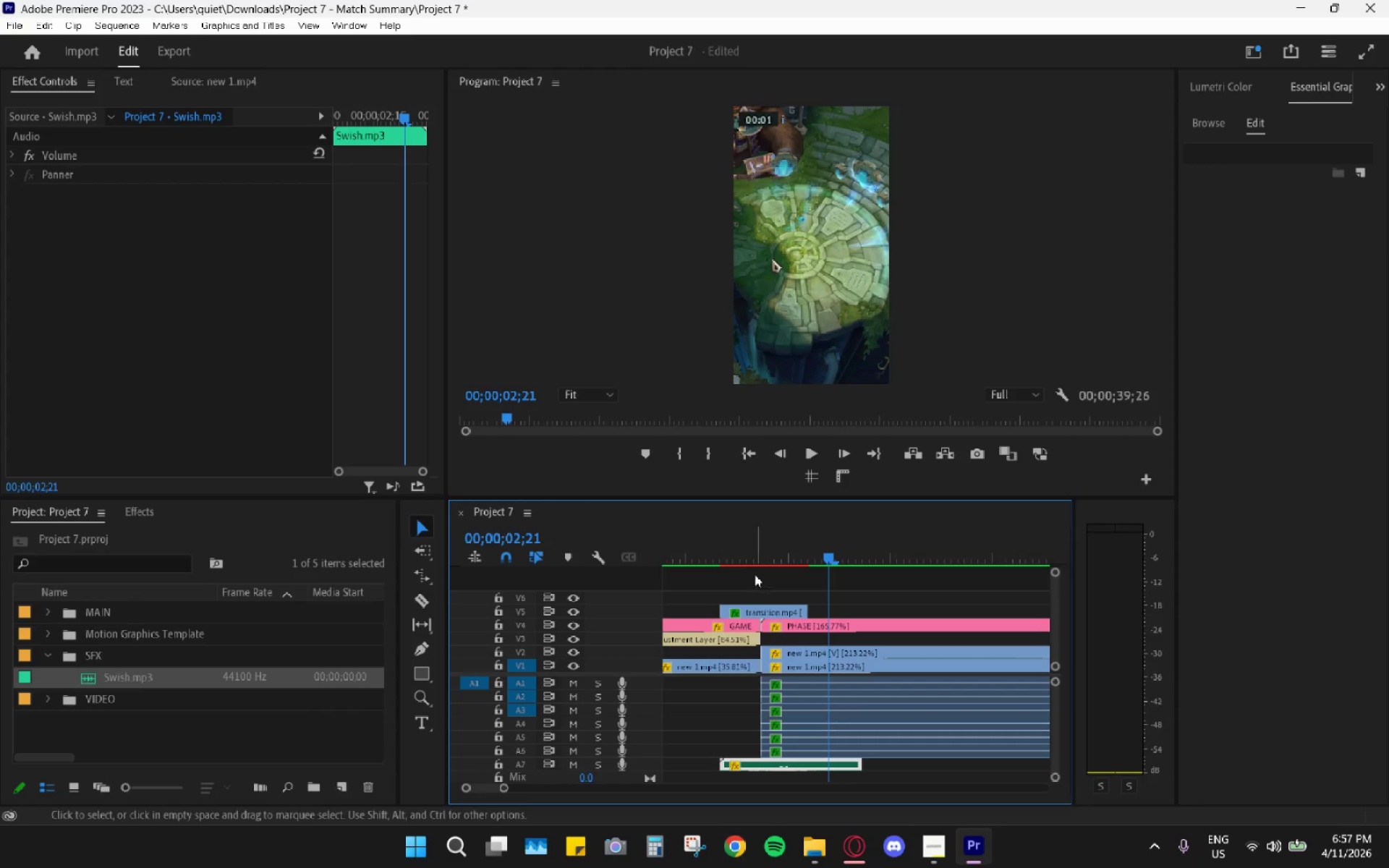 
left_click_drag(start_coordinate=[761, 551], to_coordinate=[771, 554])
 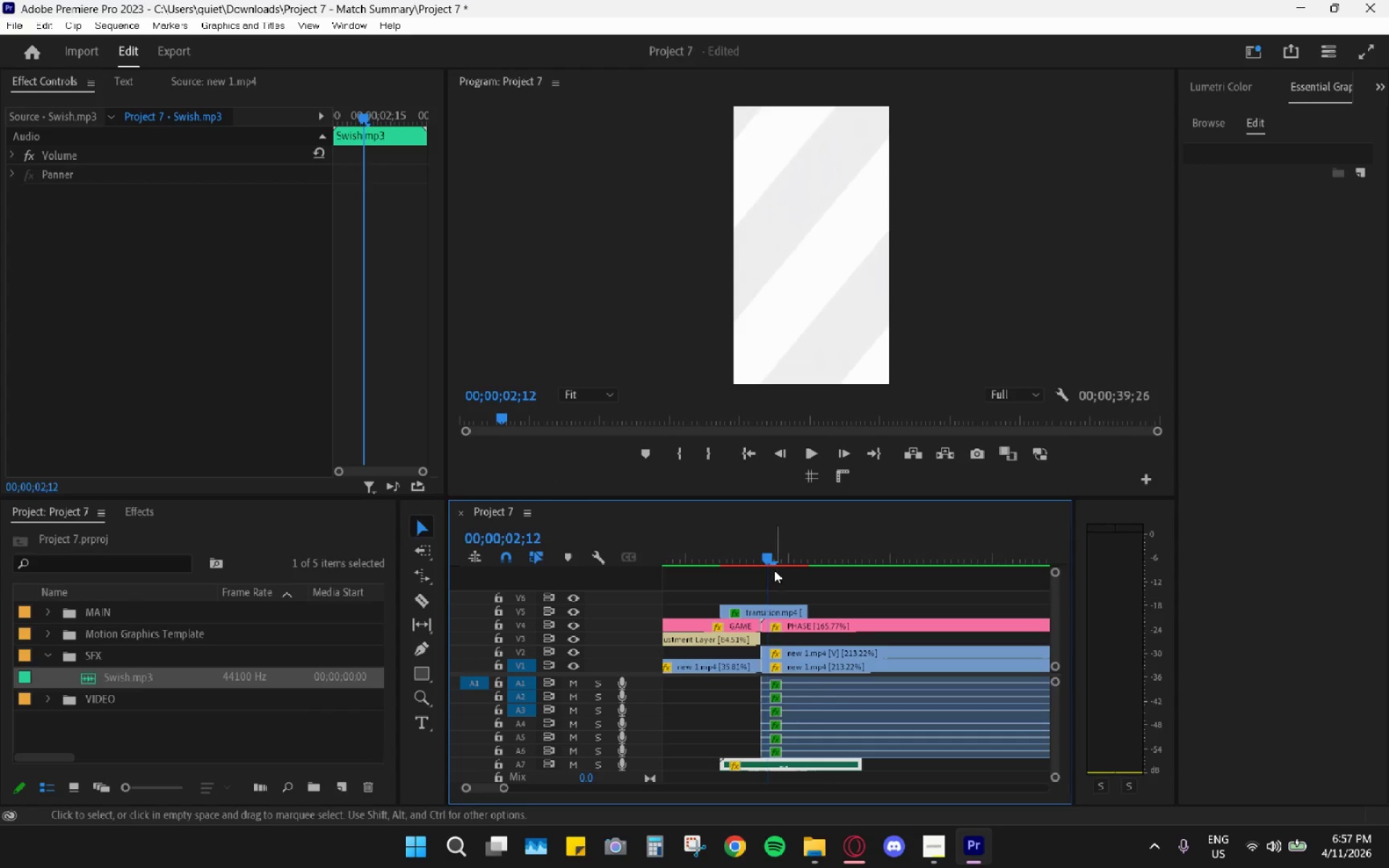 
left_click_drag(start_coordinate=[760, 556], to_coordinate=[753, 555])
 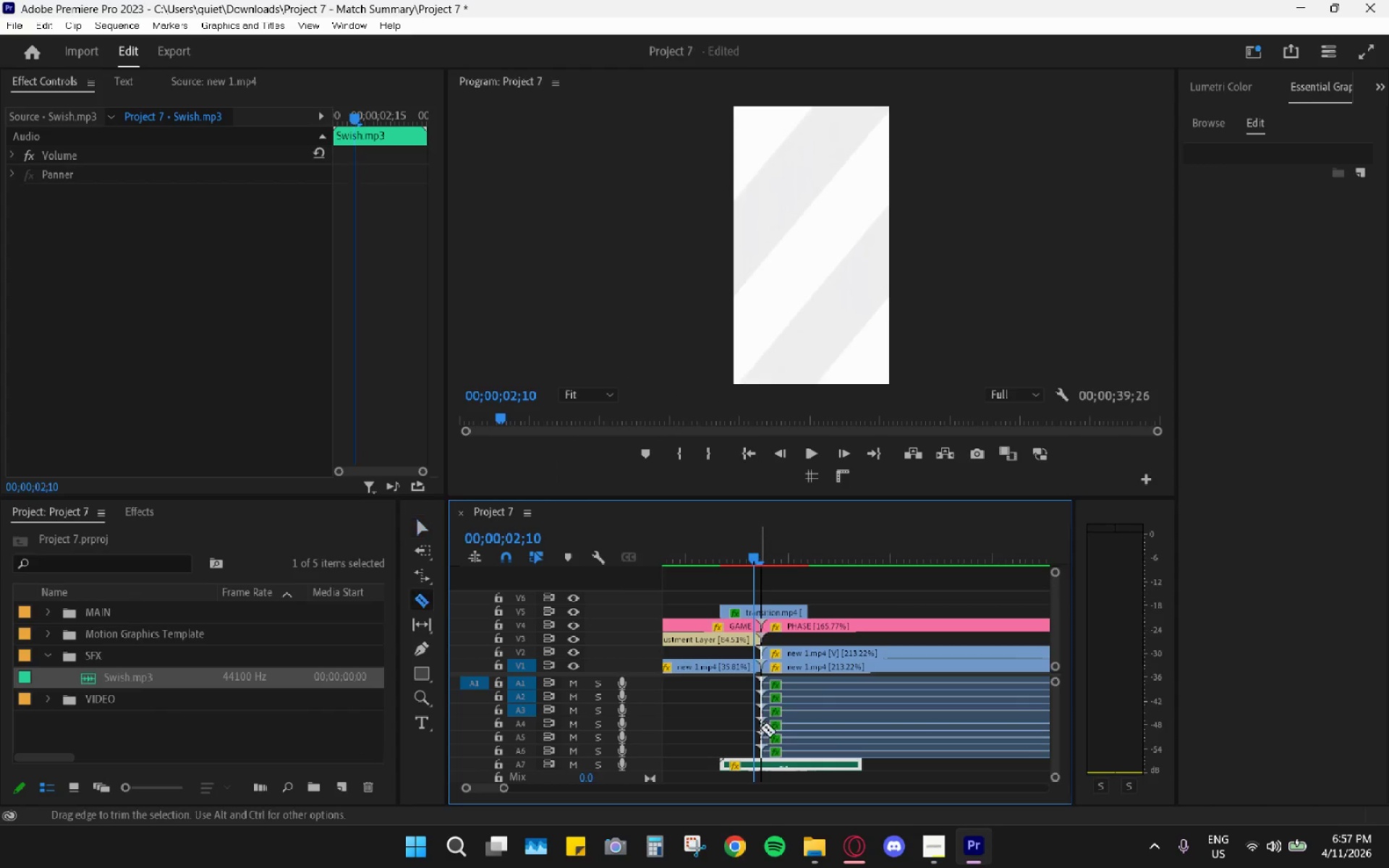 
type(cvh)
 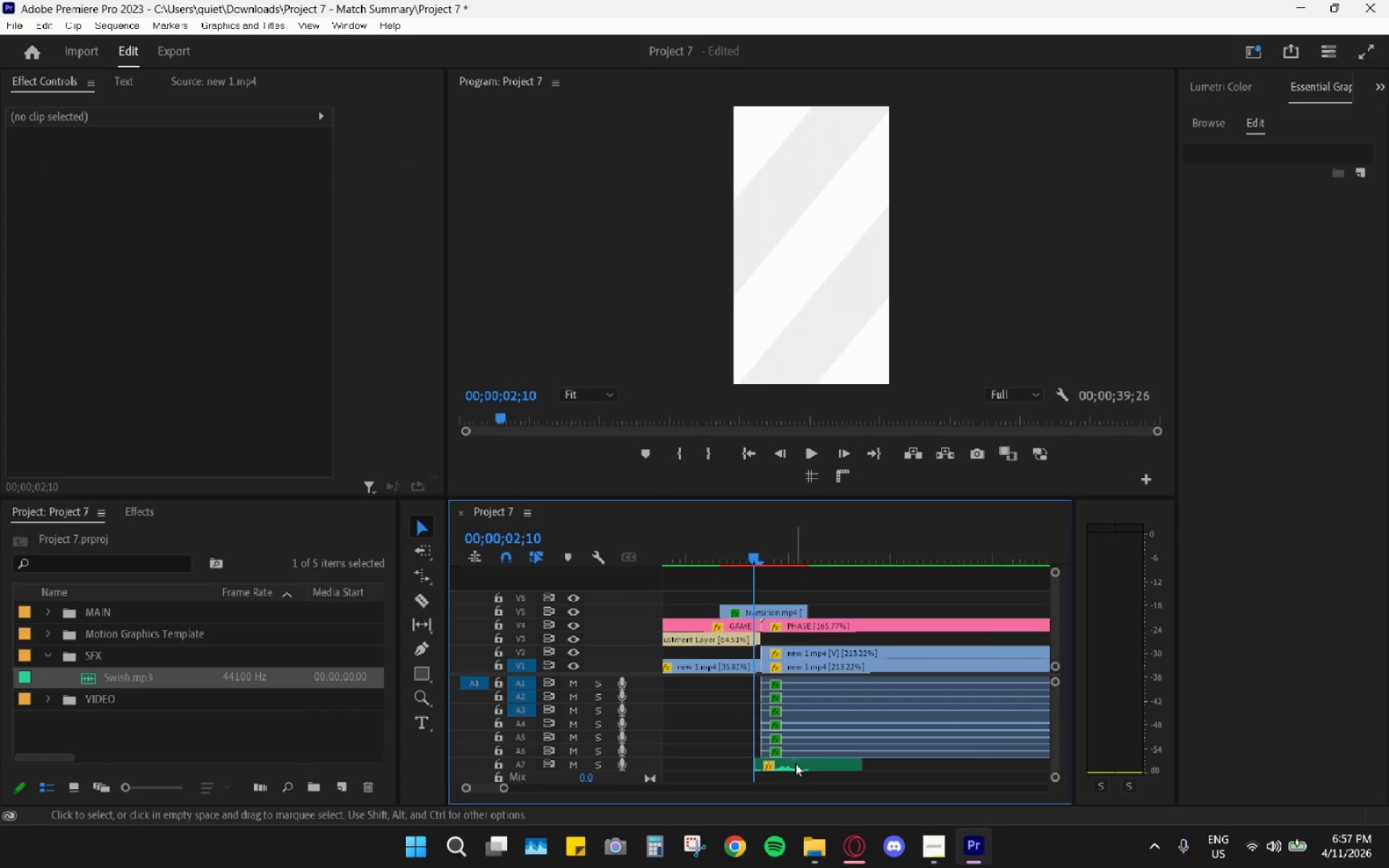 
left_click_drag(start_coordinate=[798, 763], to_coordinate=[772, 759])
 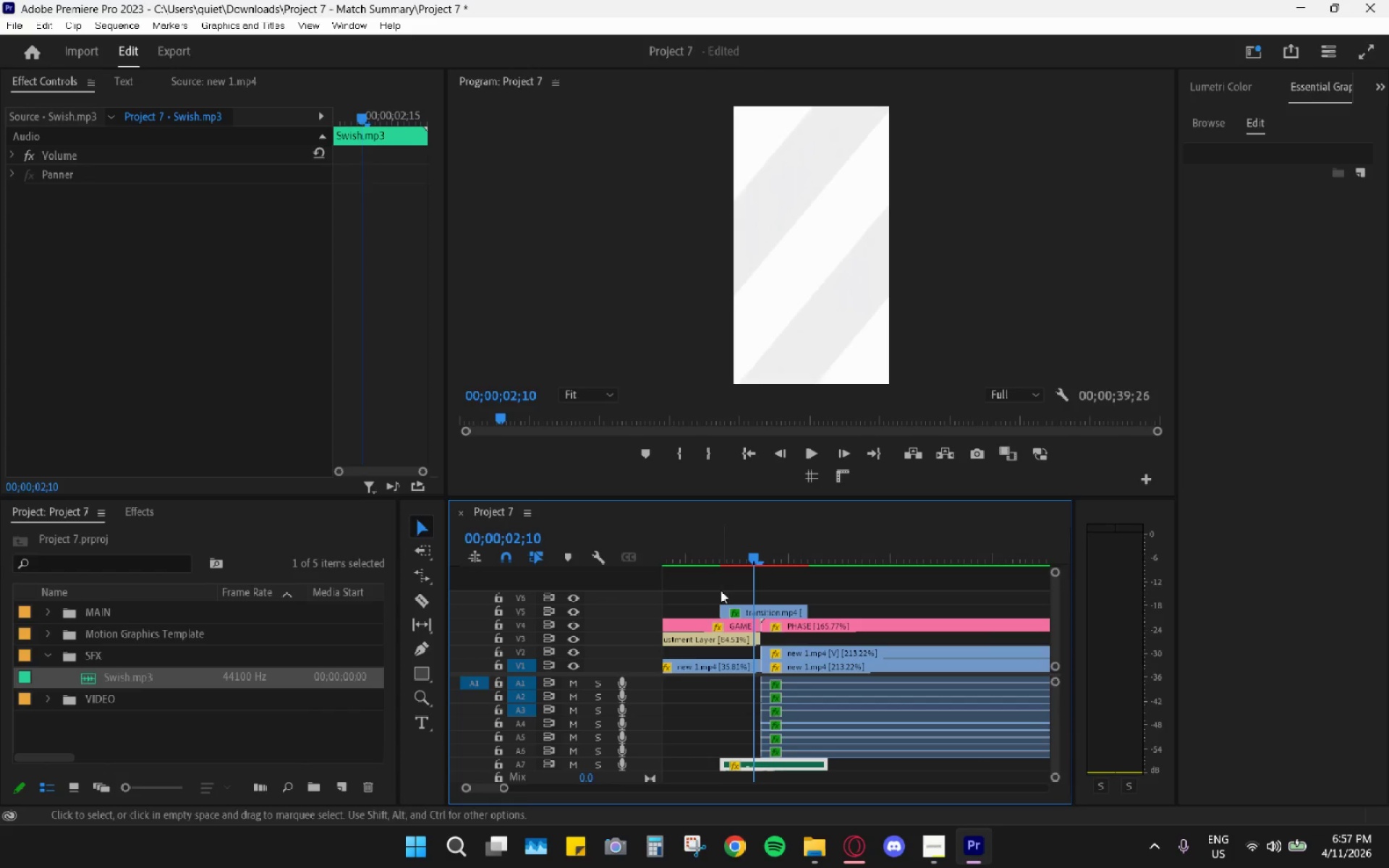 
left_click([718, 557])
 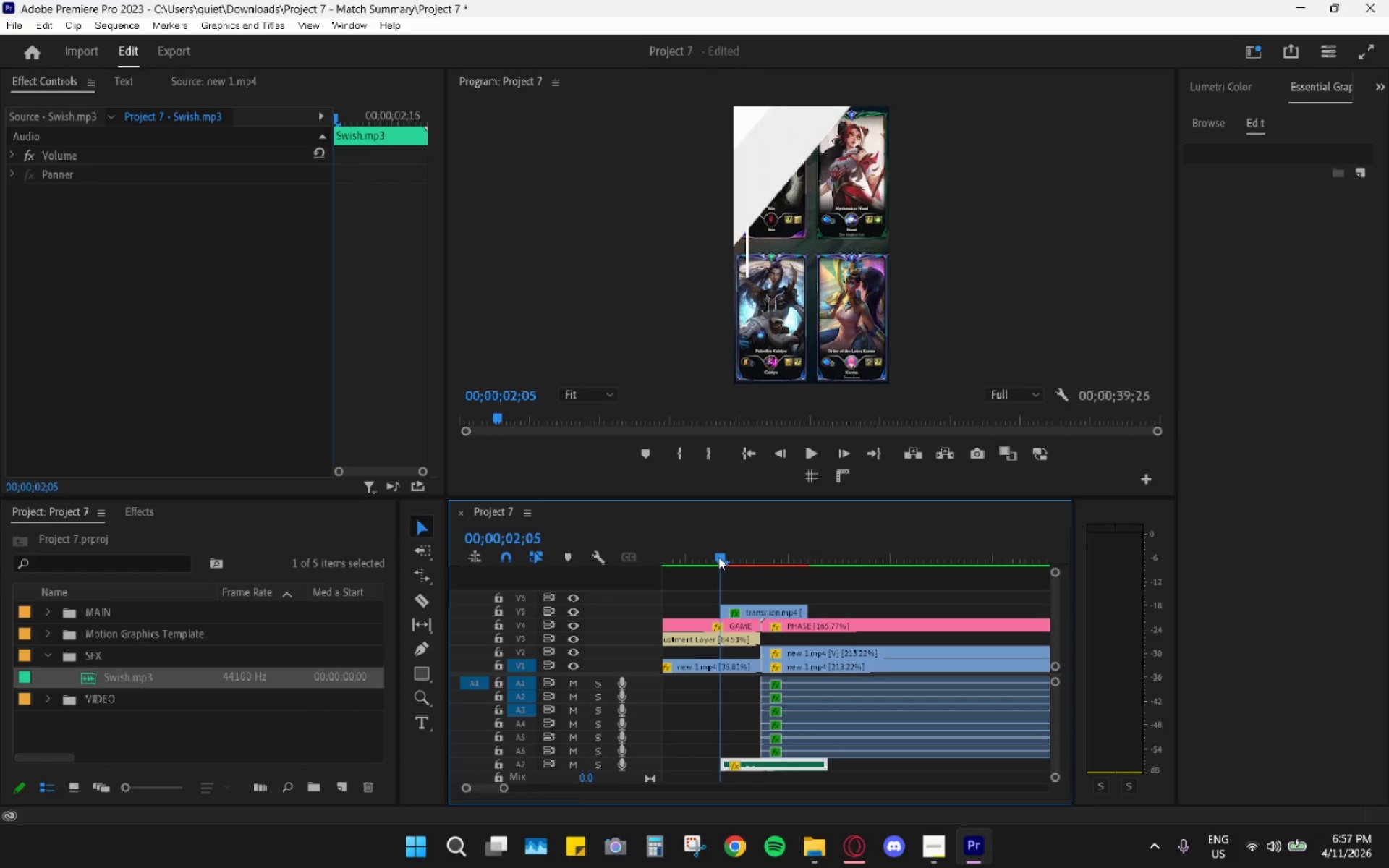 
key(Space)
 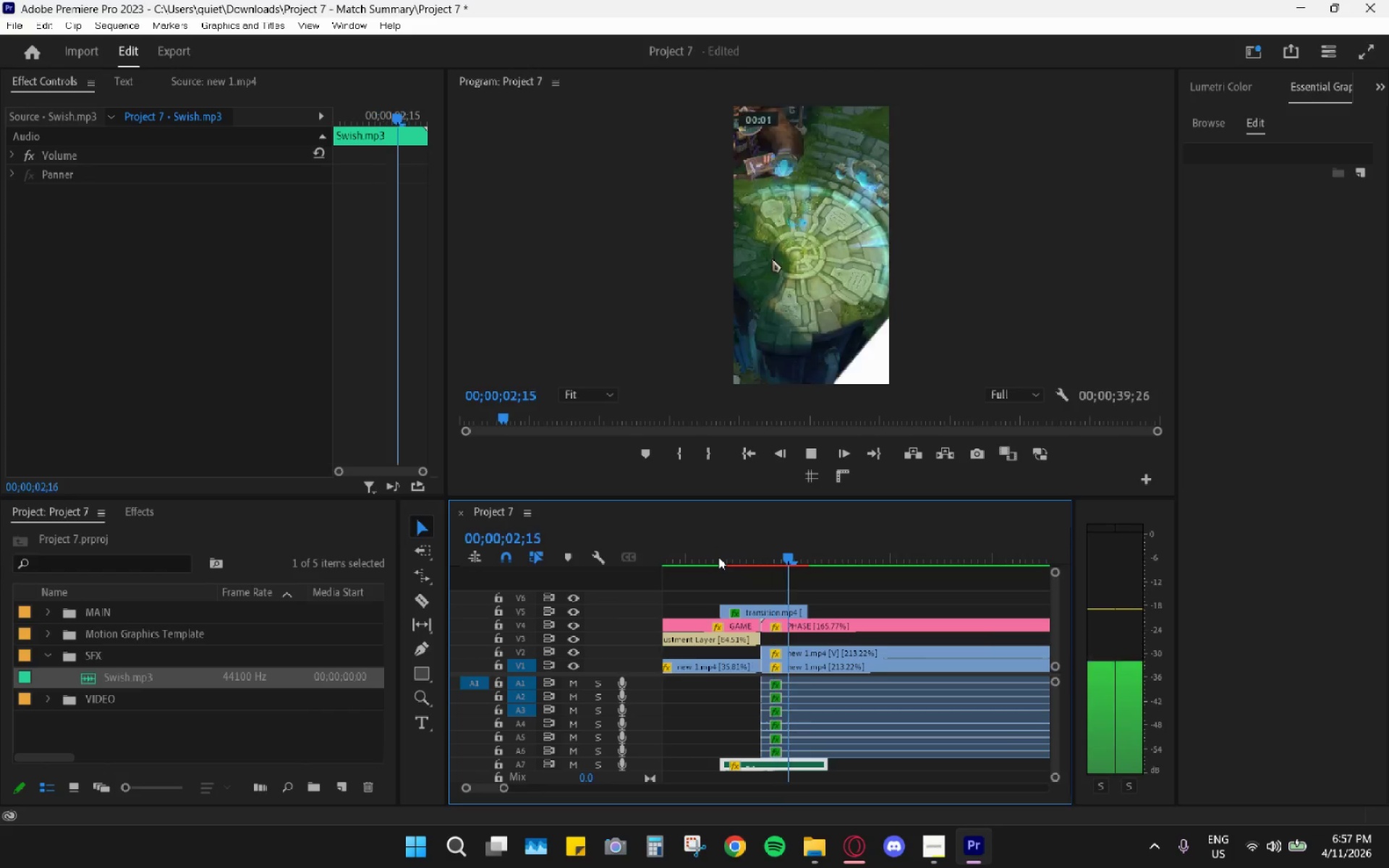 
key(Space)
 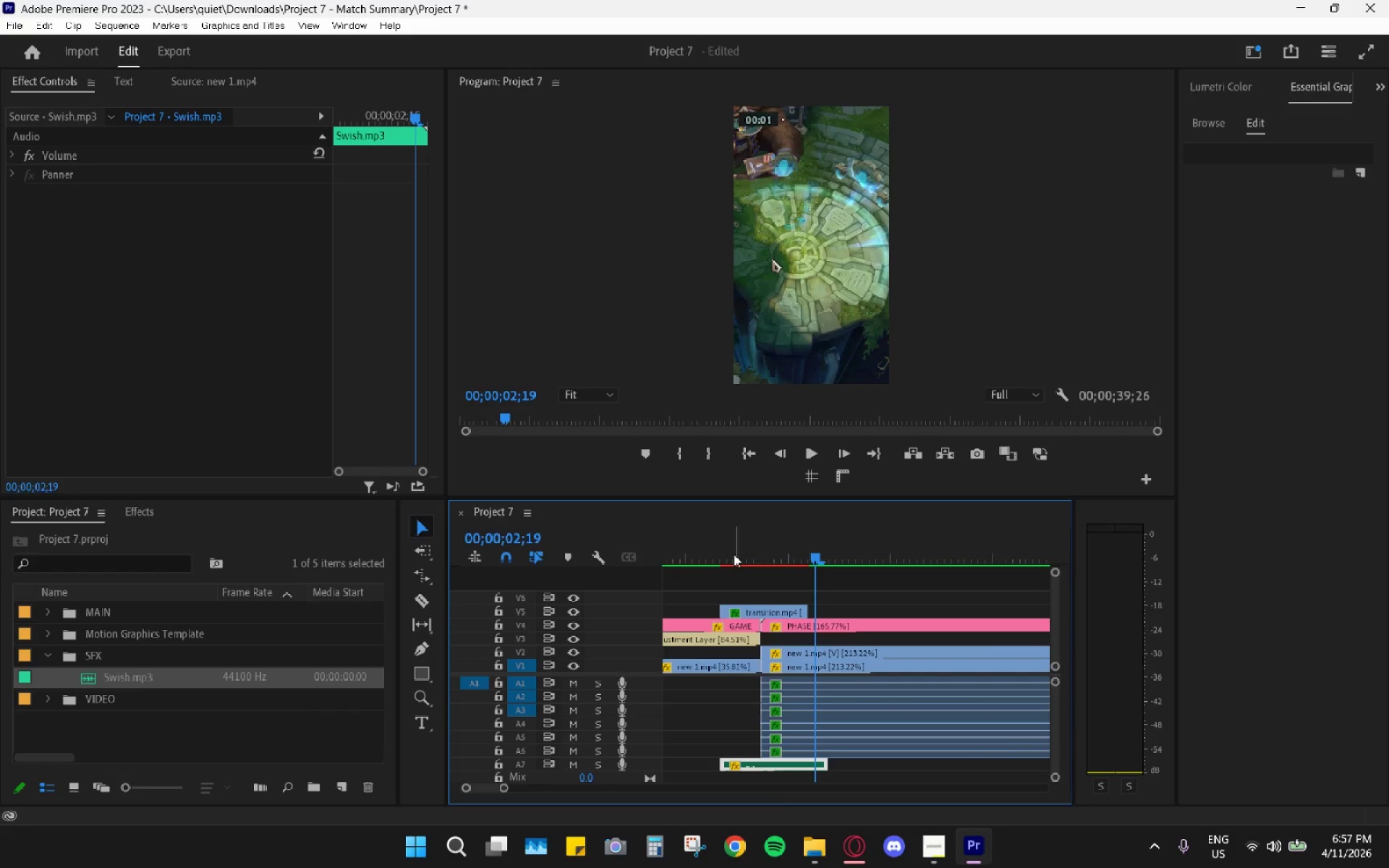 
left_click_drag(start_coordinate=[732, 554], to_coordinate=[730, 563])
 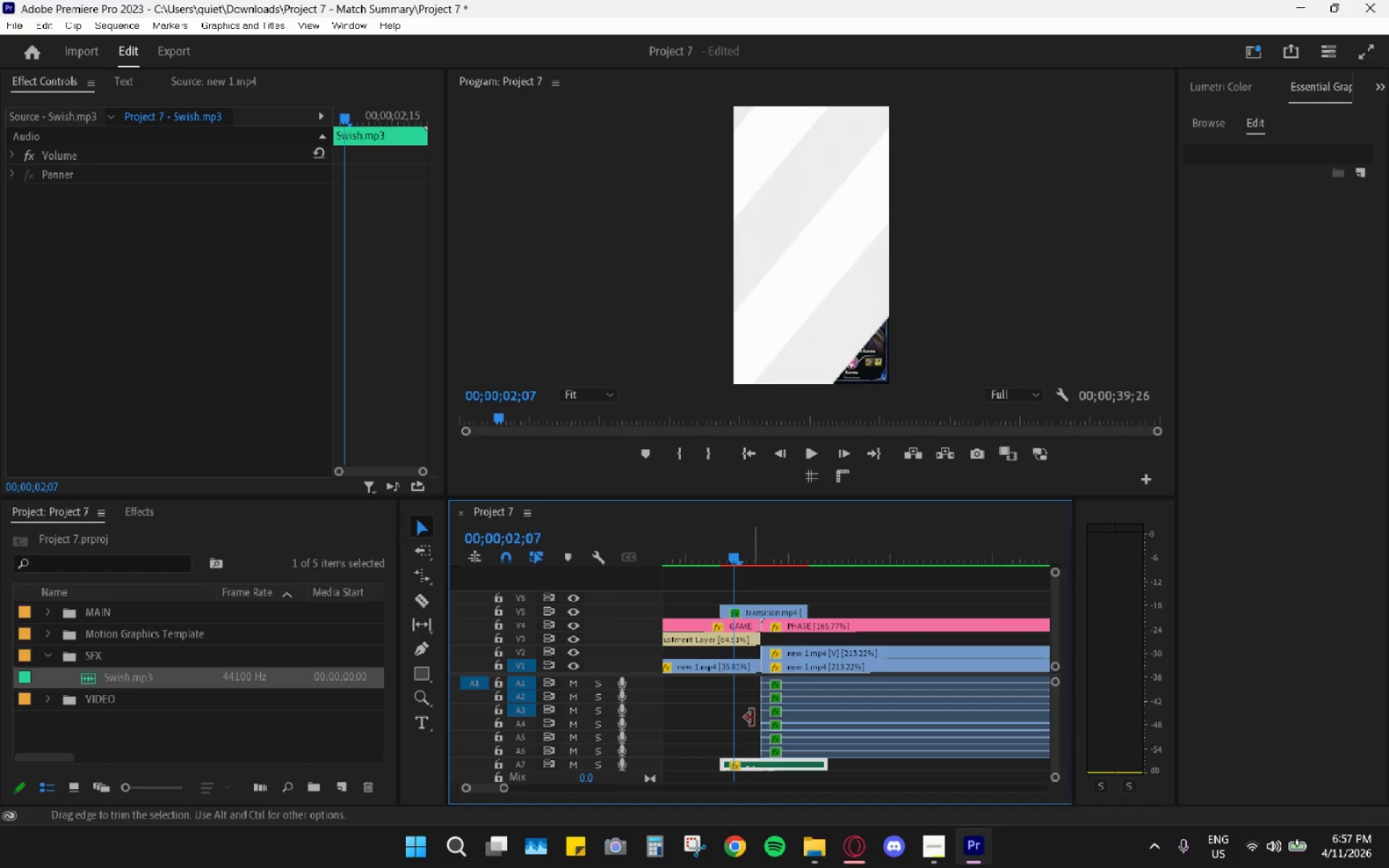 
key(C)
 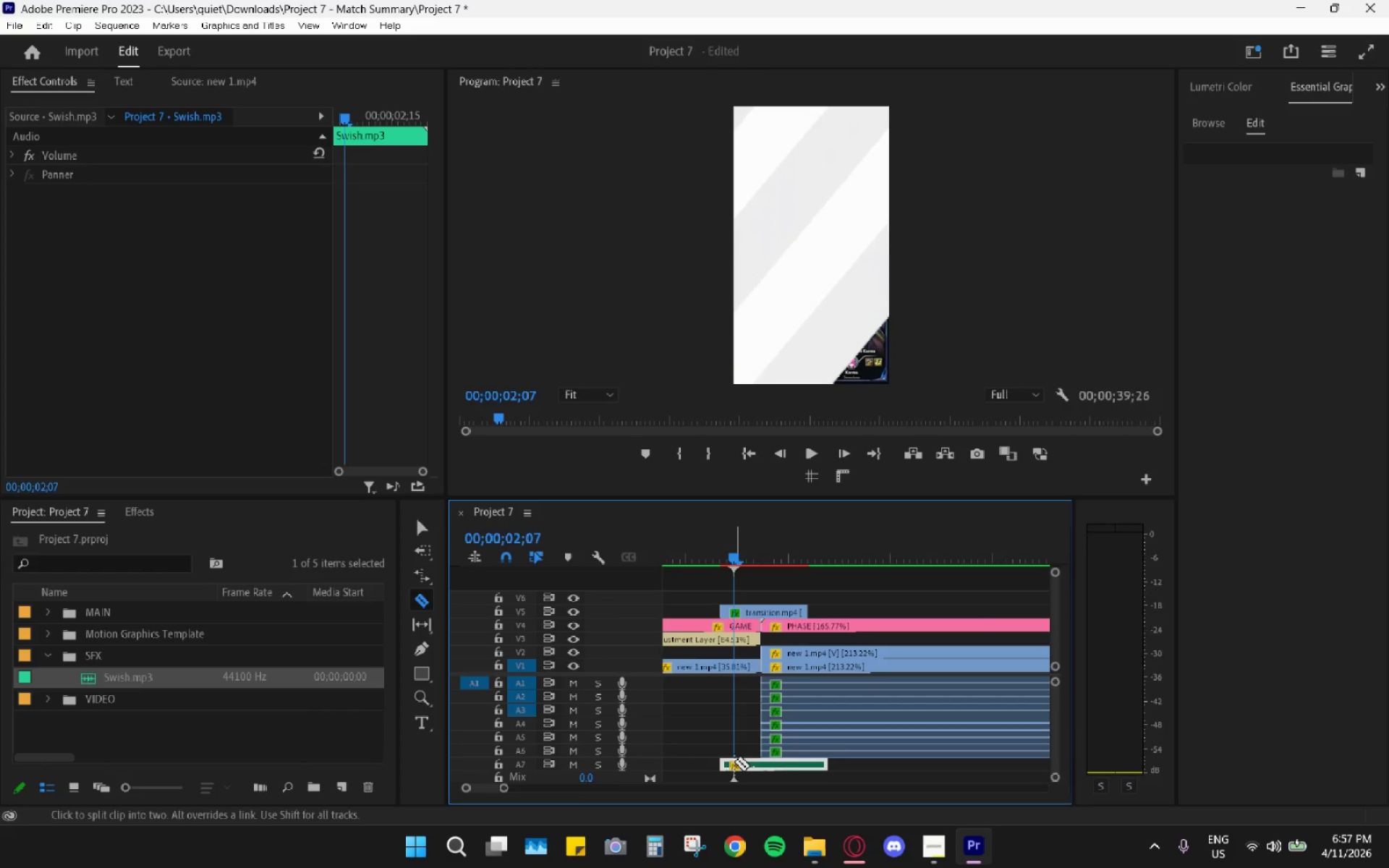 
left_click([734, 762])
 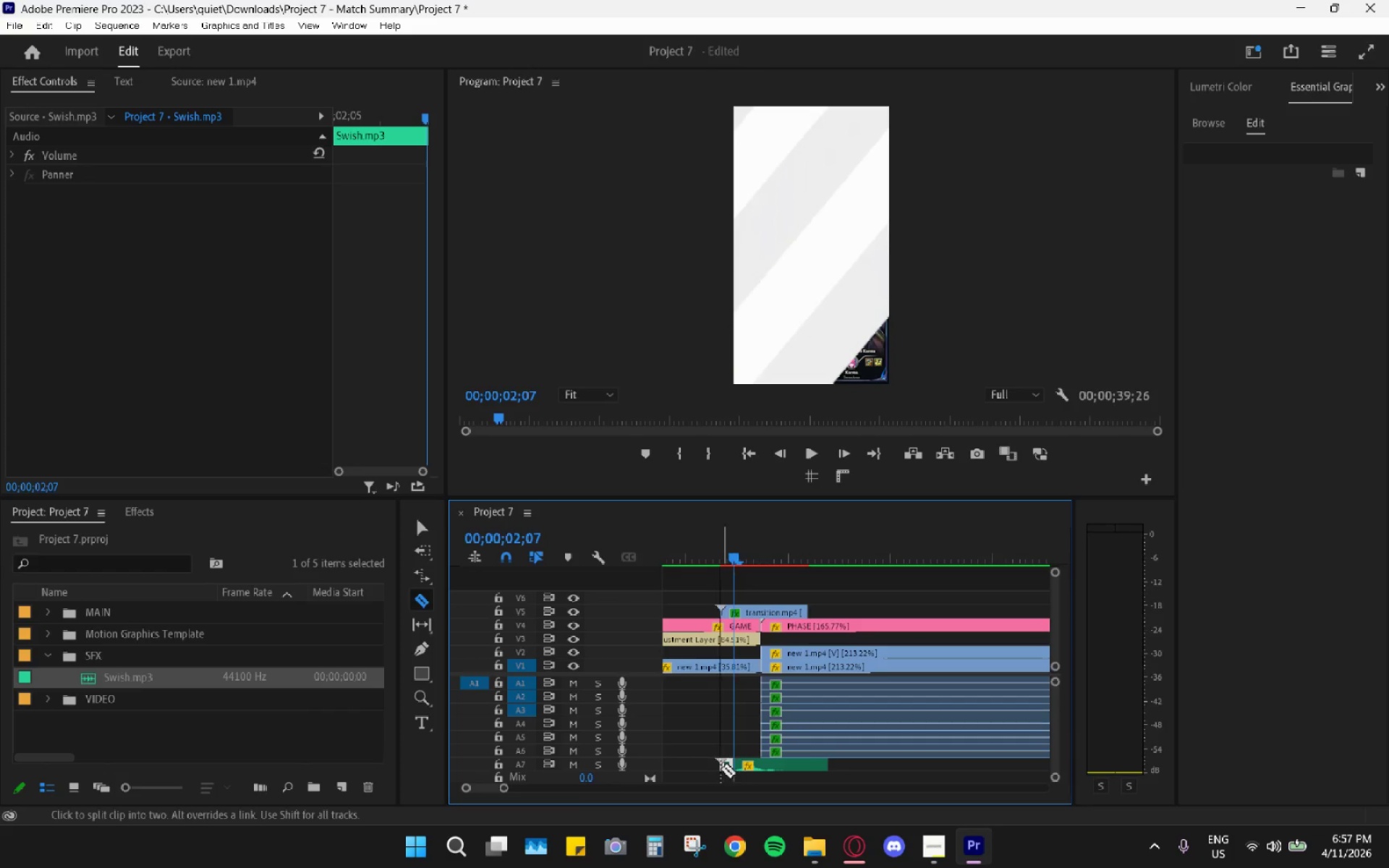 
type(vh)
 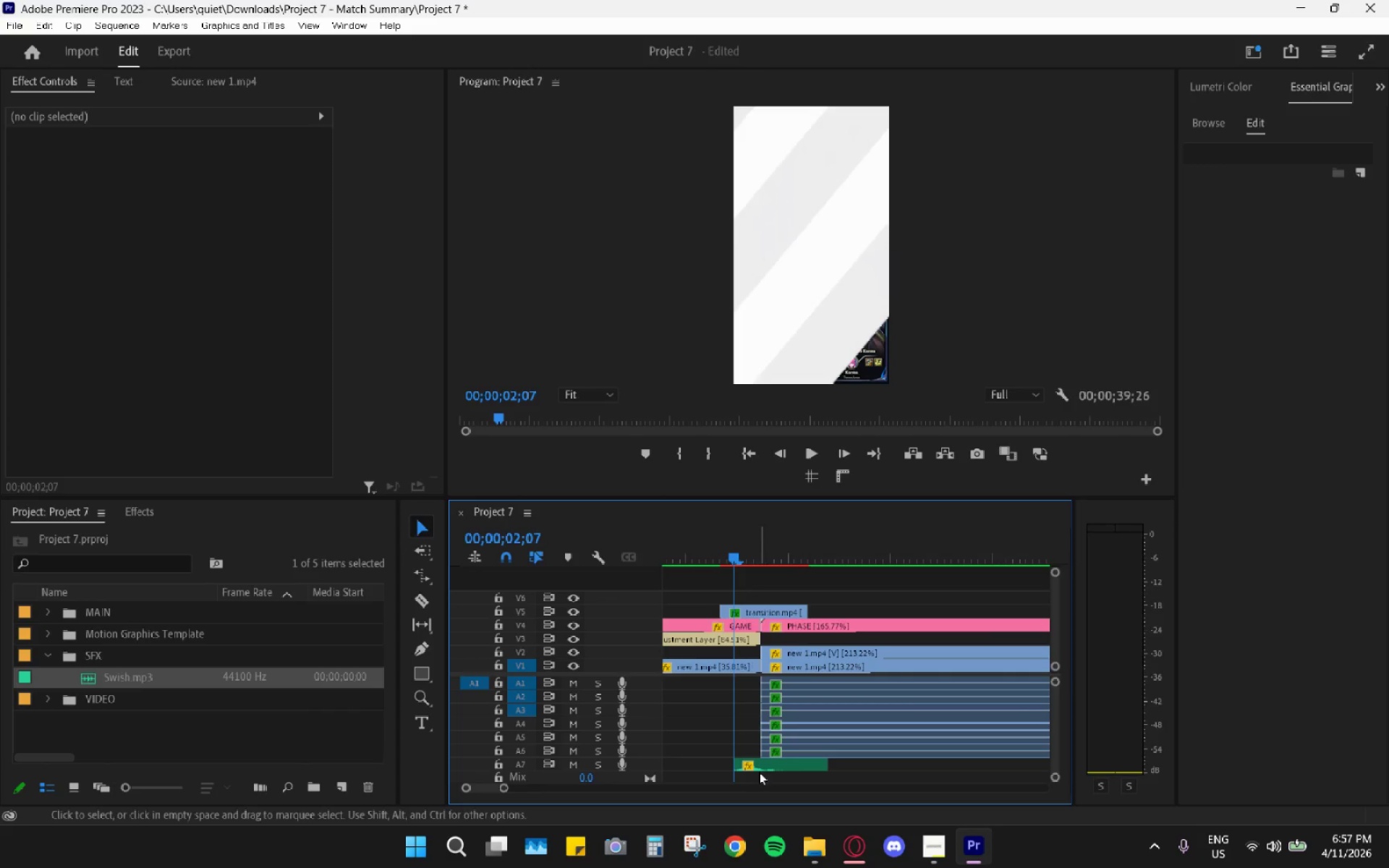 
left_click_drag(start_coordinate=[765, 761], to_coordinate=[757, 760])
 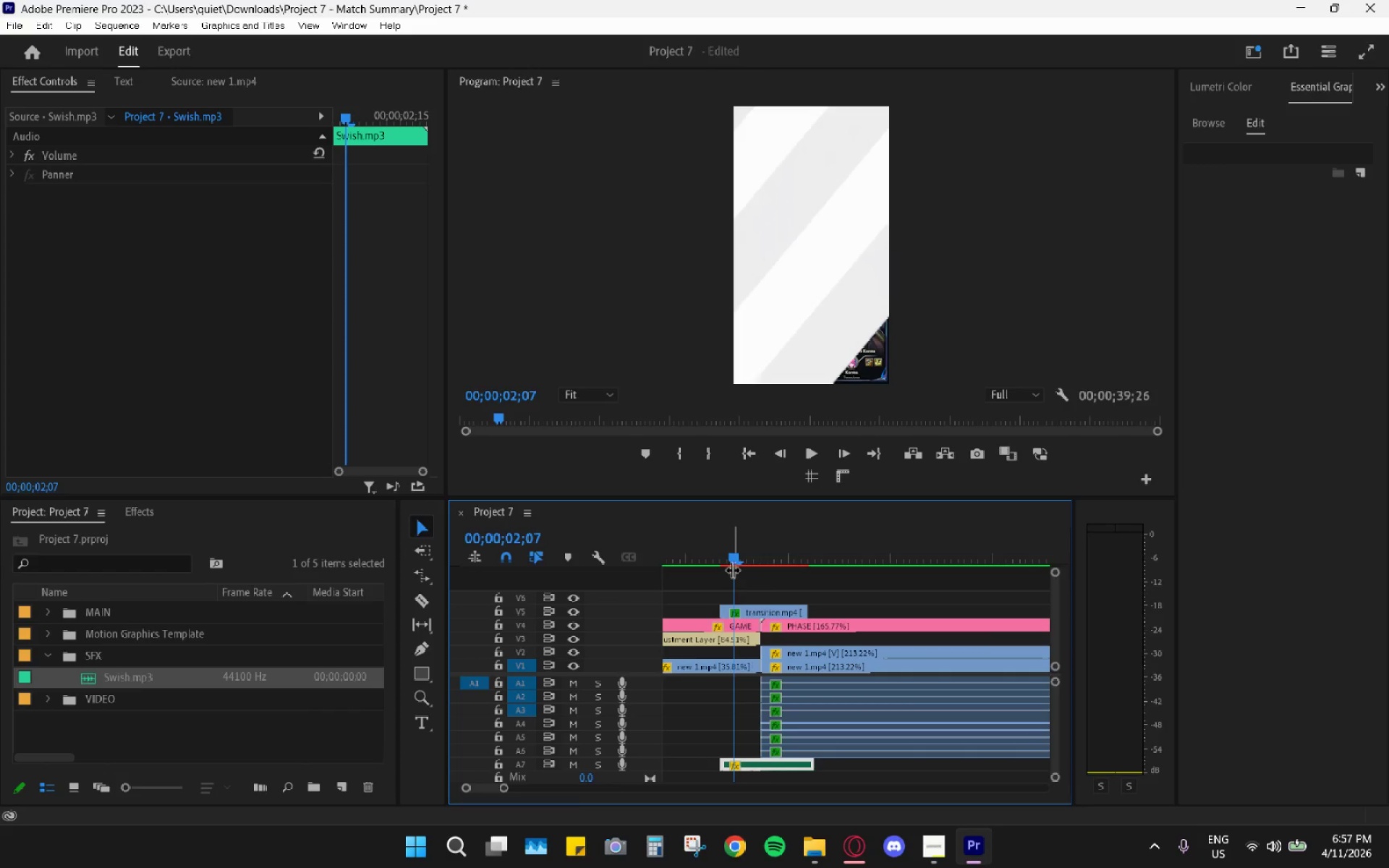 
left_click_drag(start_coordinate=[732, 569], to_coordinate=[715, 563])
 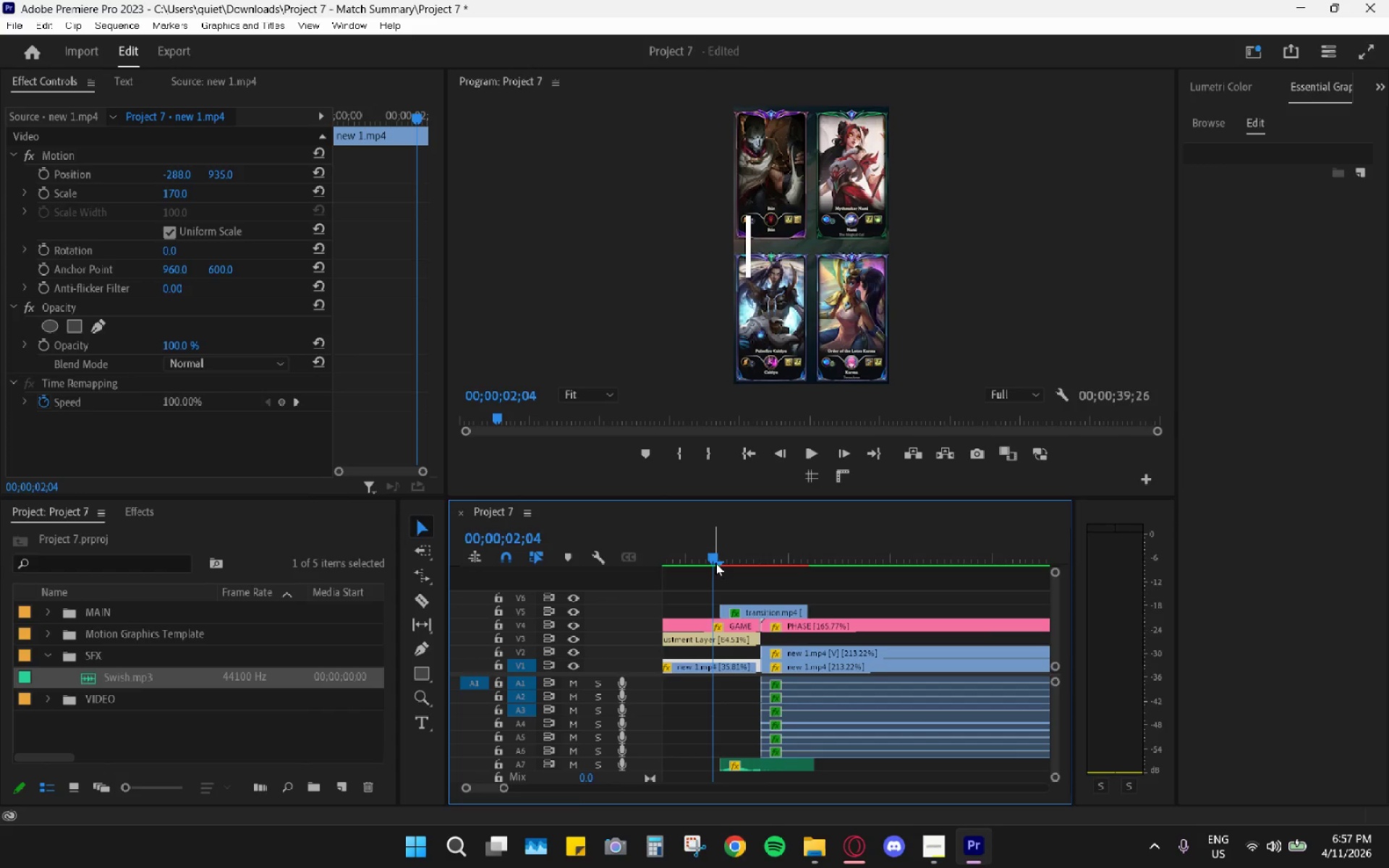 
key(Space)
 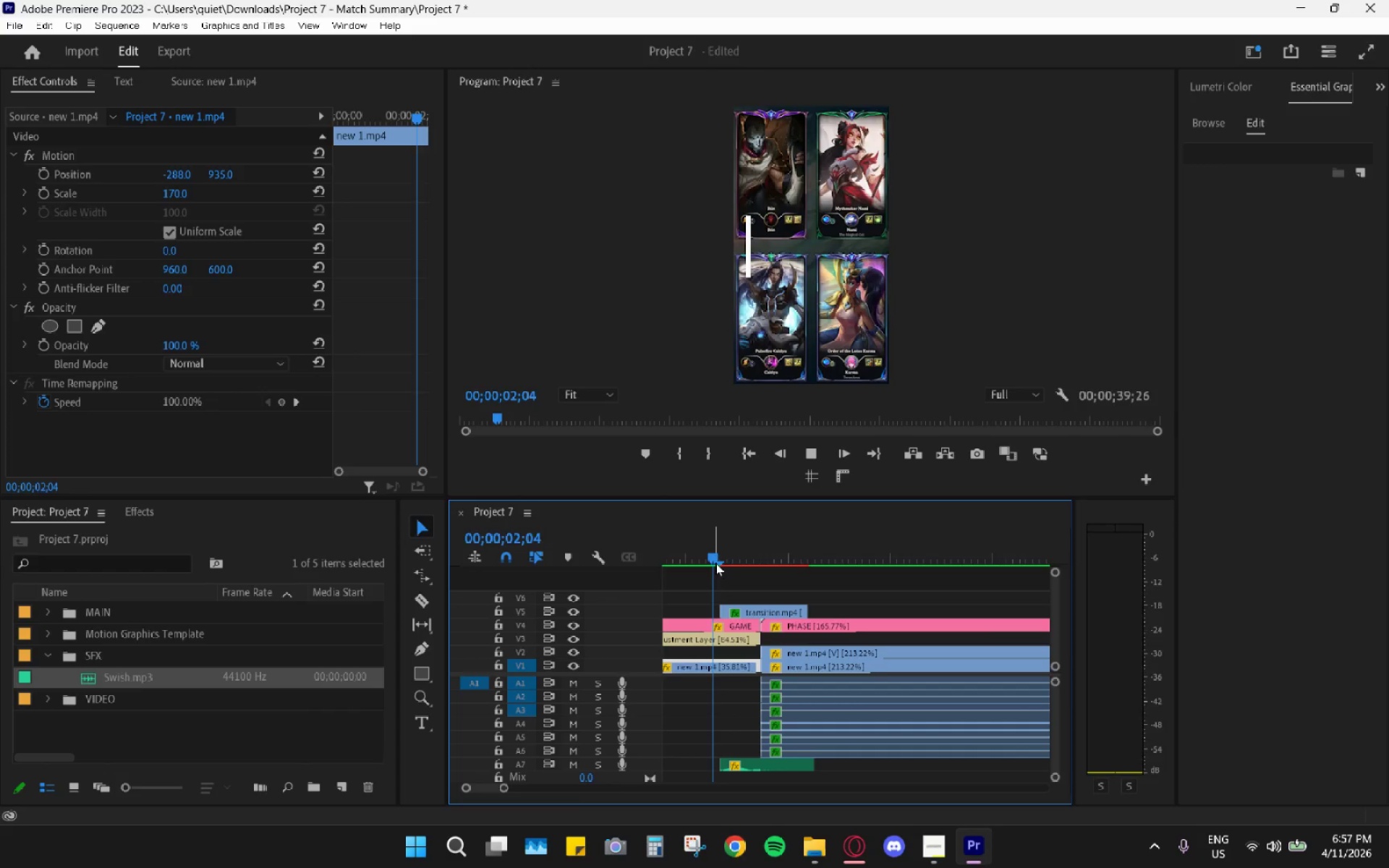 
key(Space)
 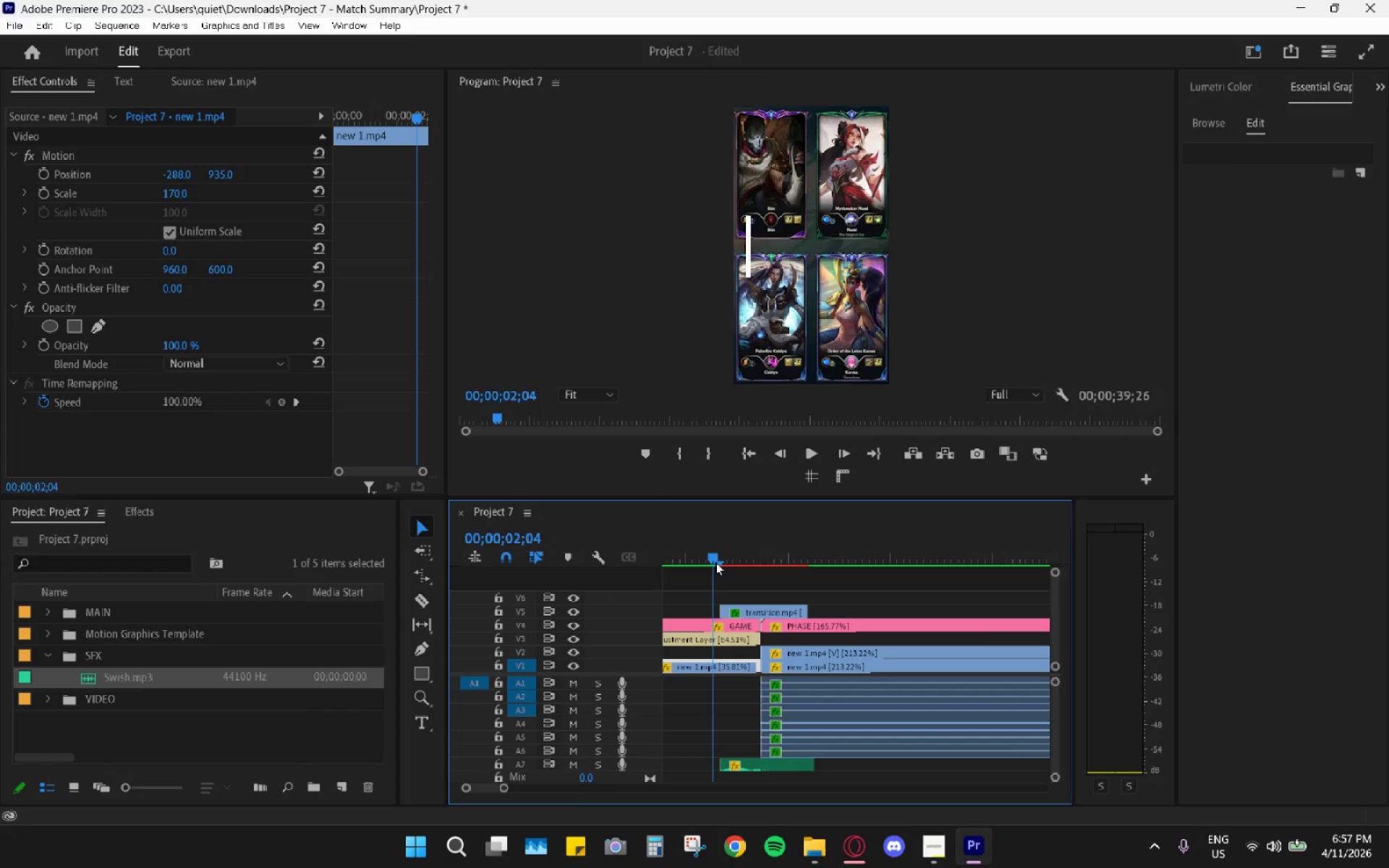 
key(Space)
 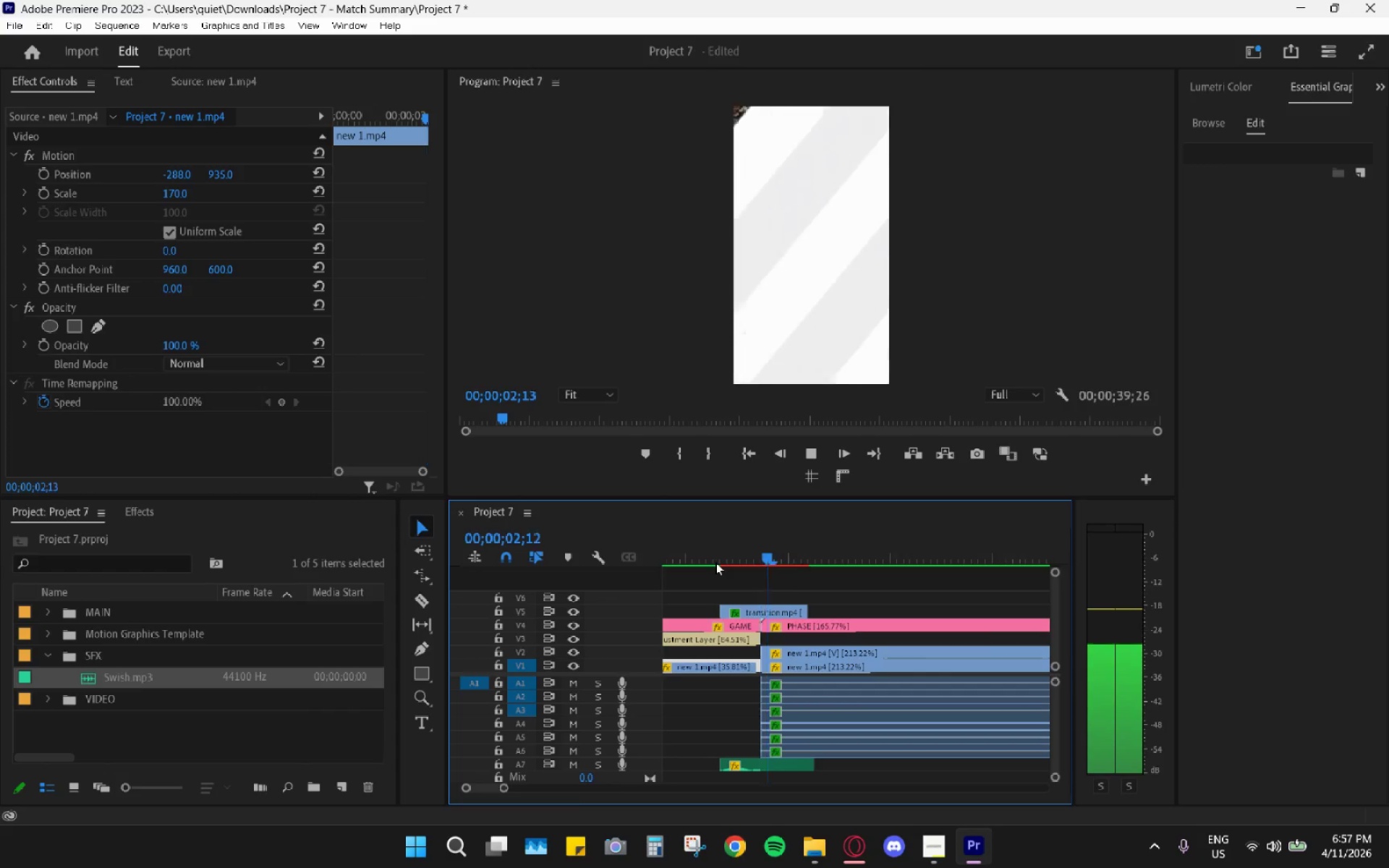 
key(Space)
 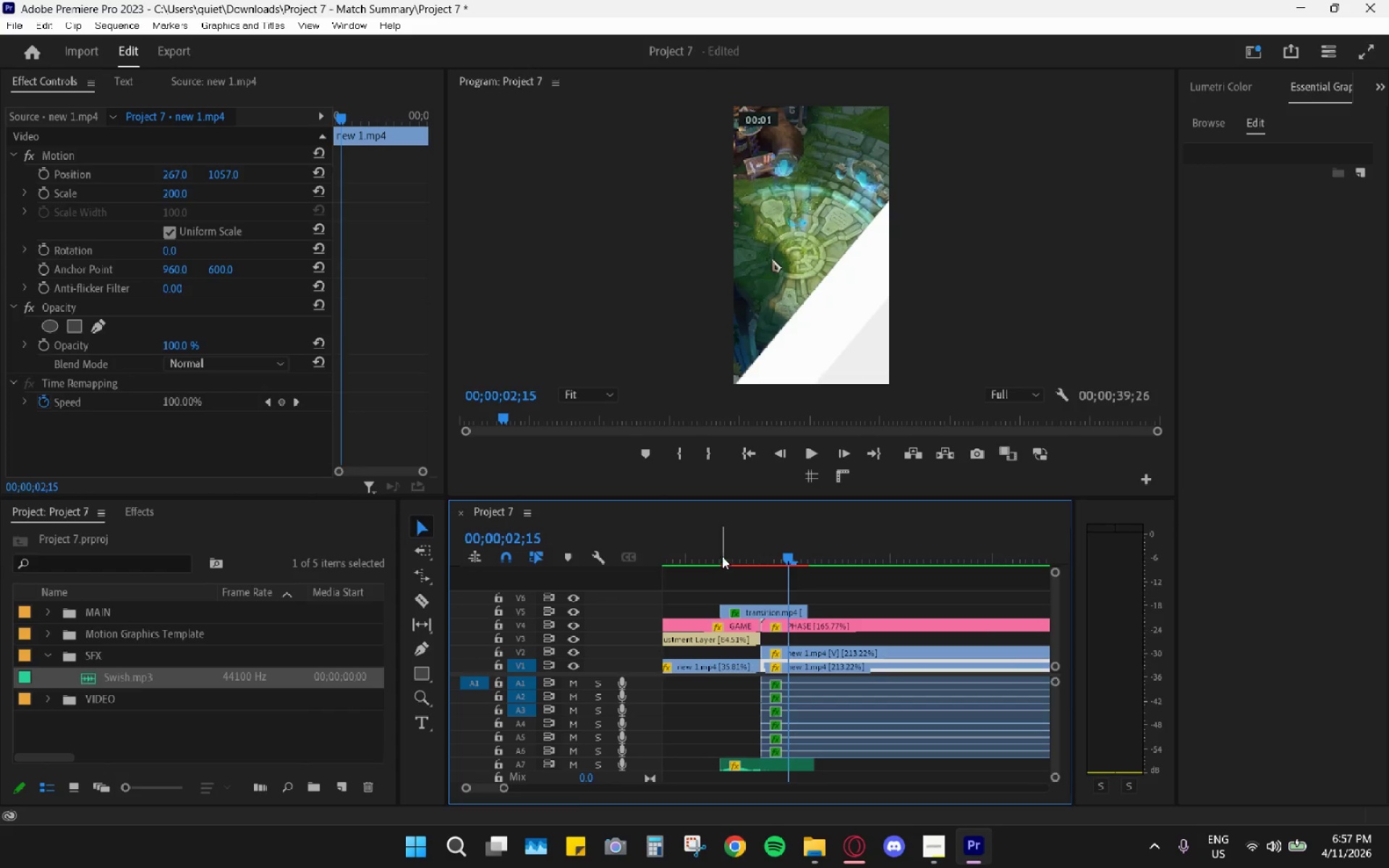 
left_click_drag(start_coordinate=[725, 553], to_coordinate=[698, 546])
 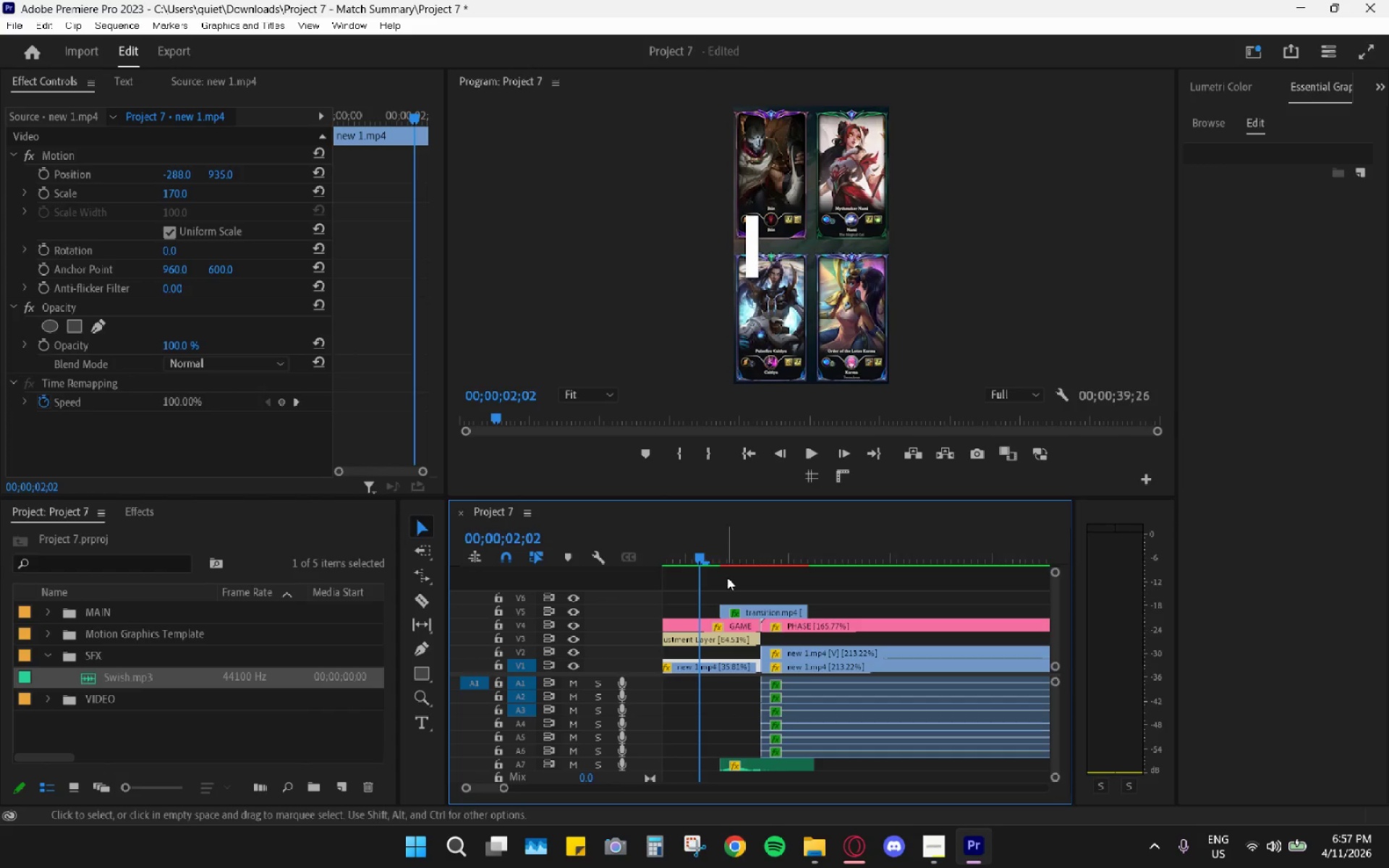 
key(Space)
 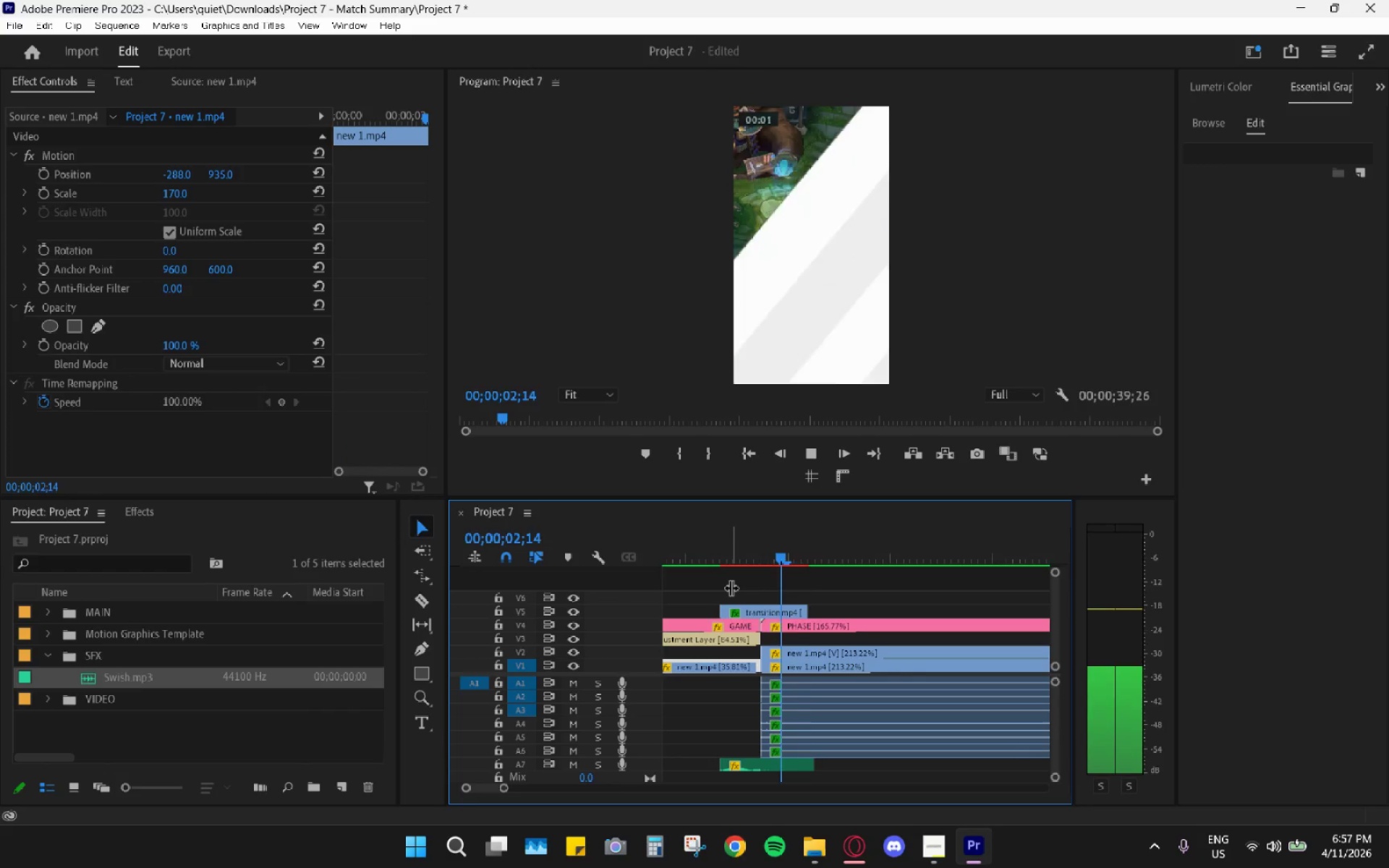 
key(Space)
 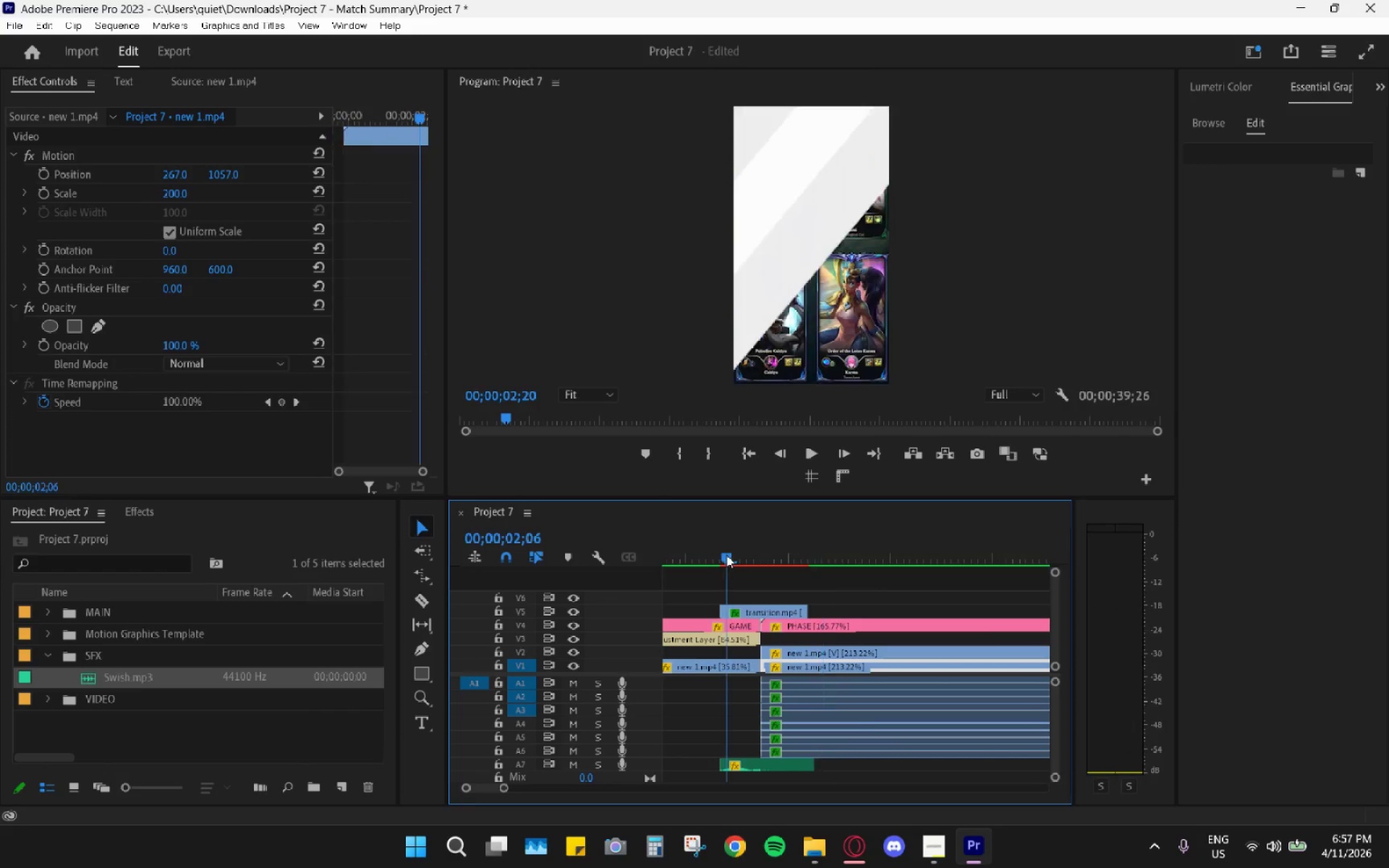 
double_click([726, 555])
 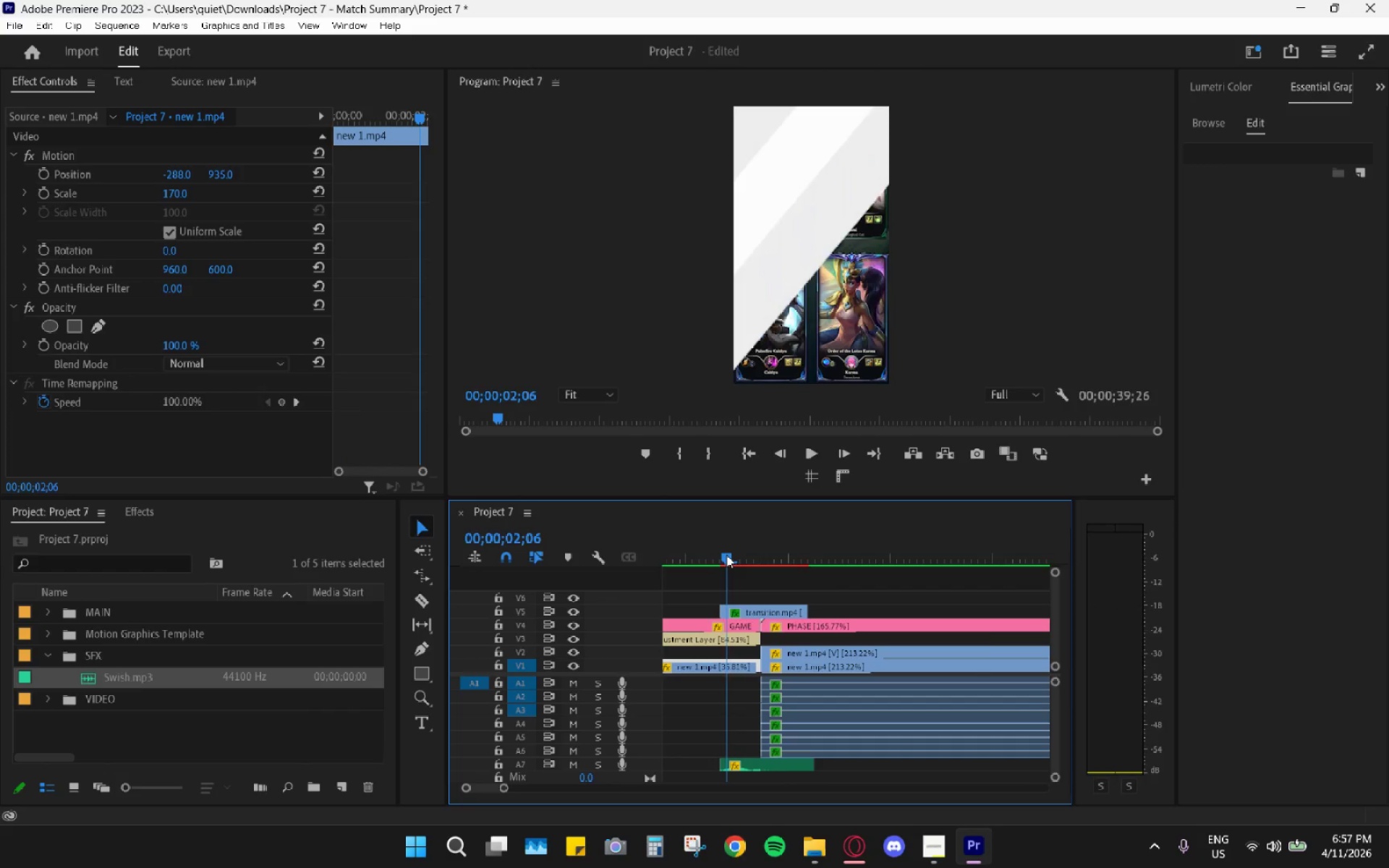 
key(Space)
 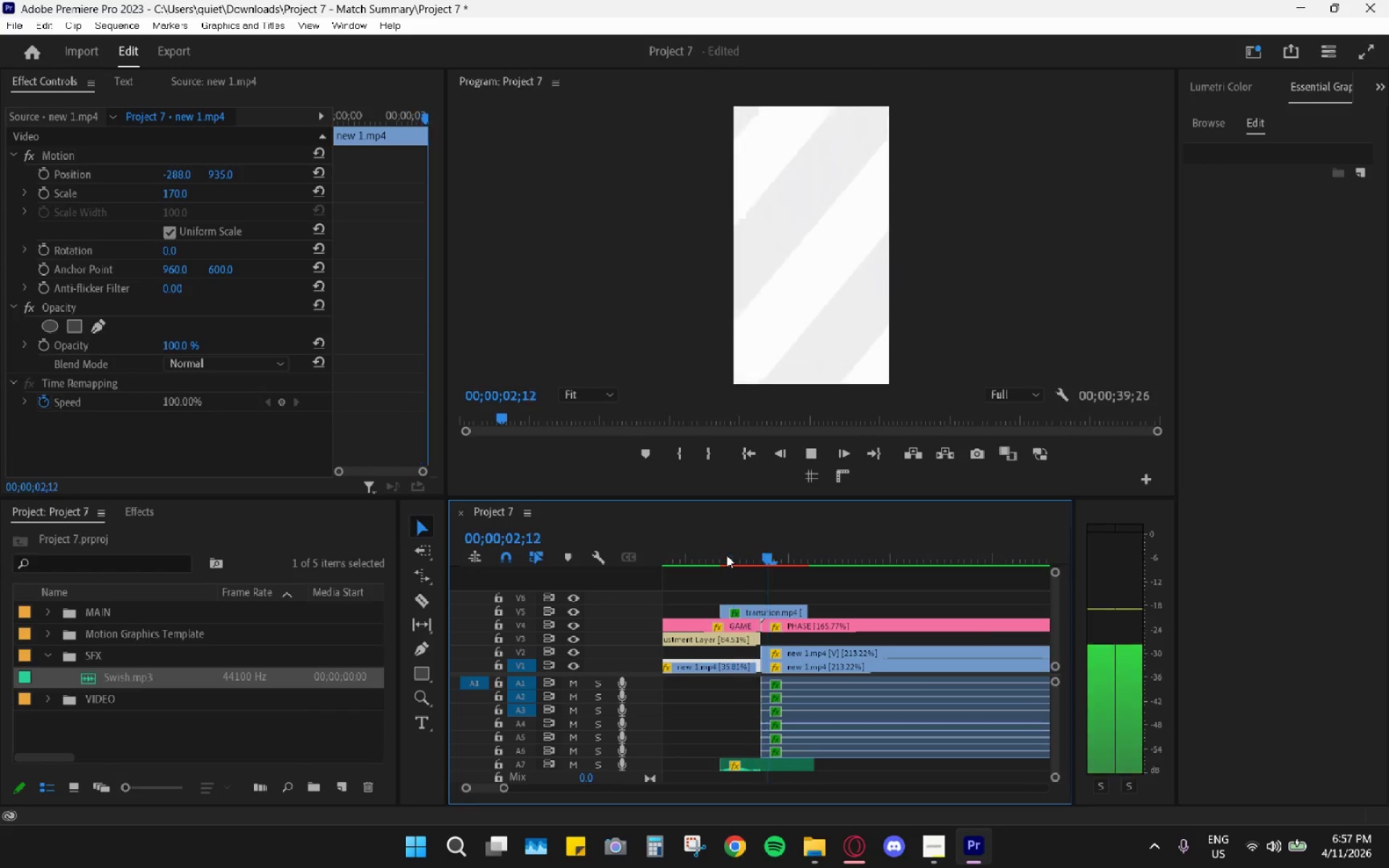 
key(Space)
 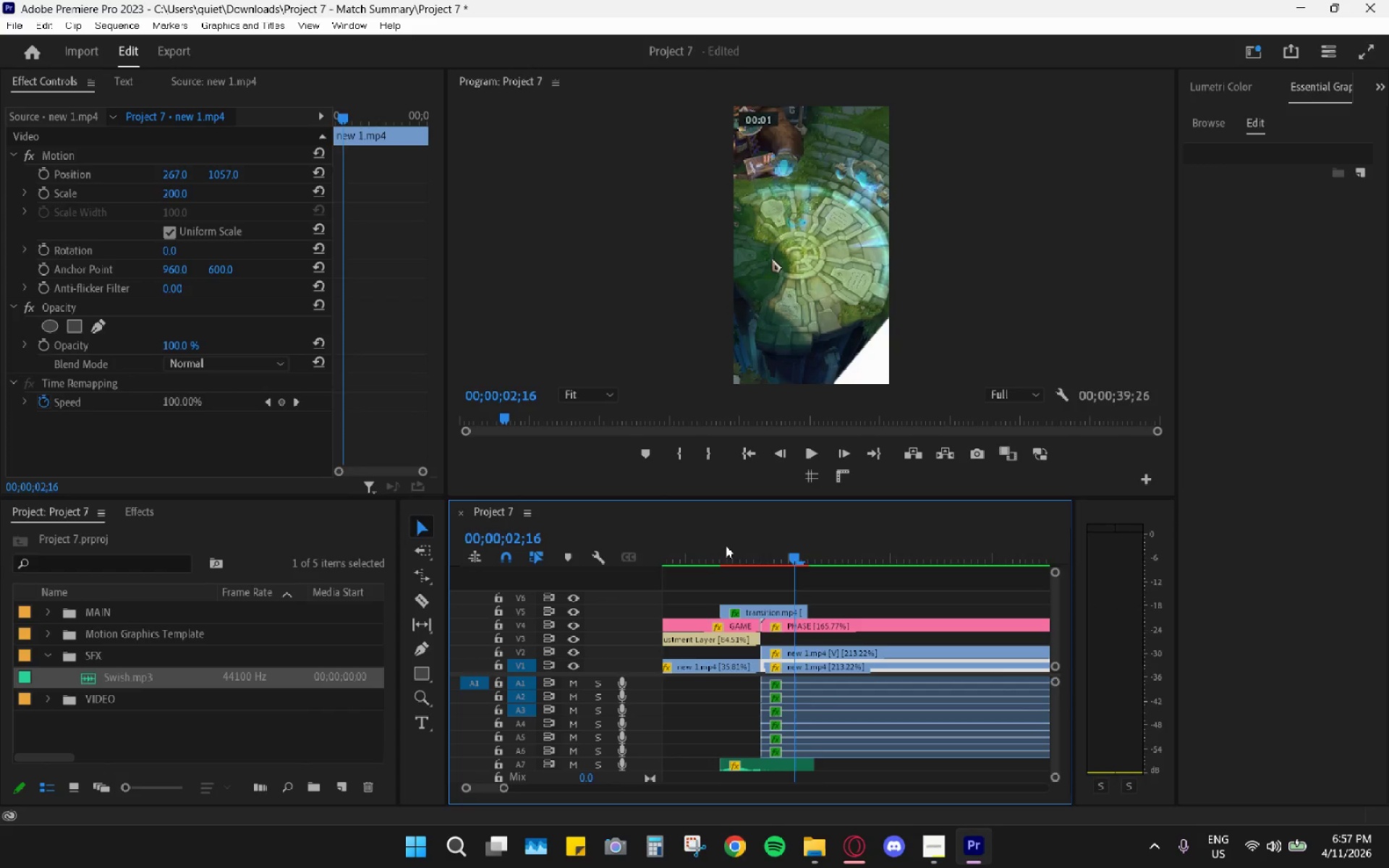 
left_click_drag(start_coordinate=[722, 537], to_coordinate=[734, 554])
 